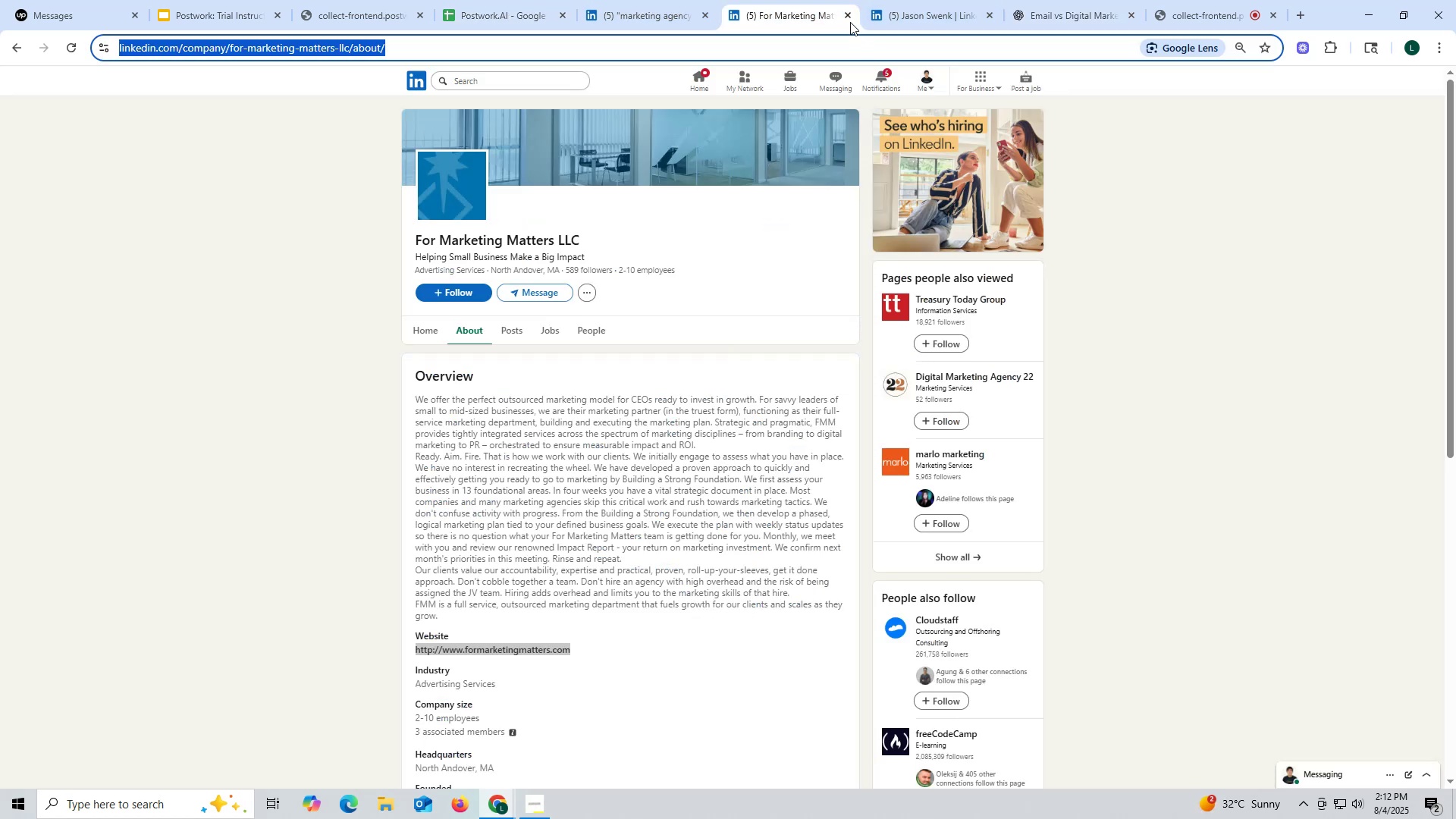 
left_click([846, 19])
 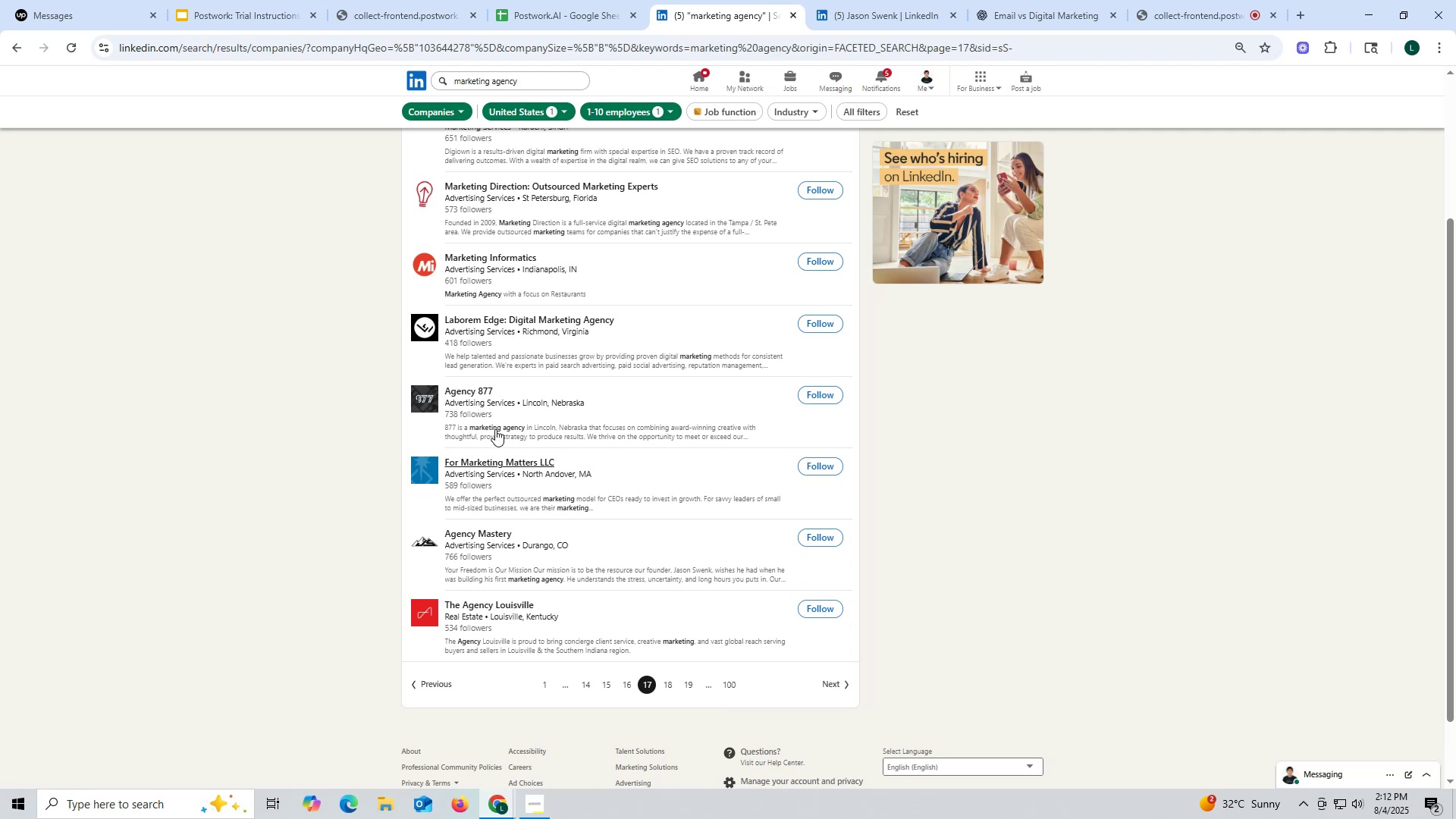 
wait(6.8)
 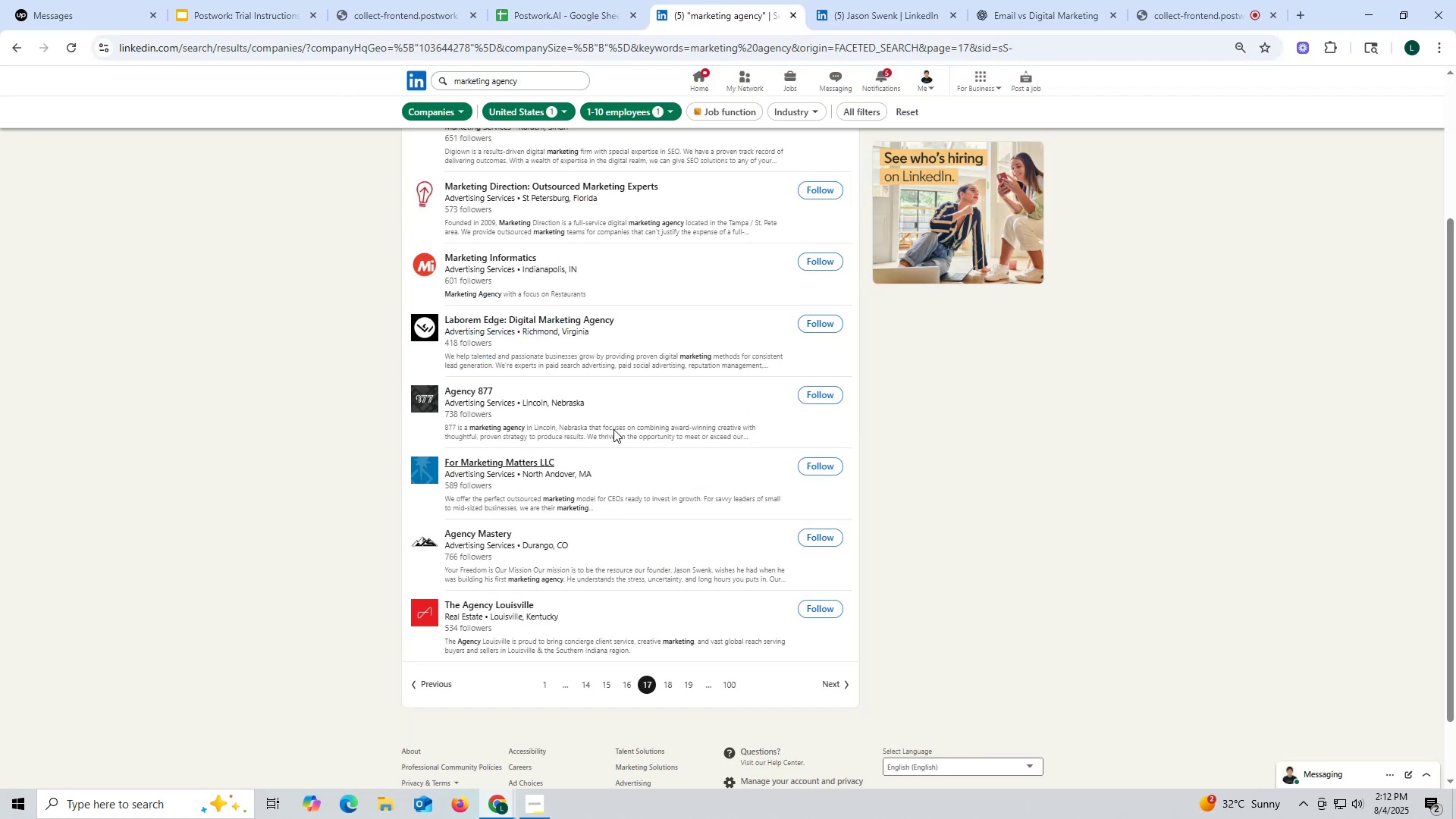 
right_click([469, 387])
 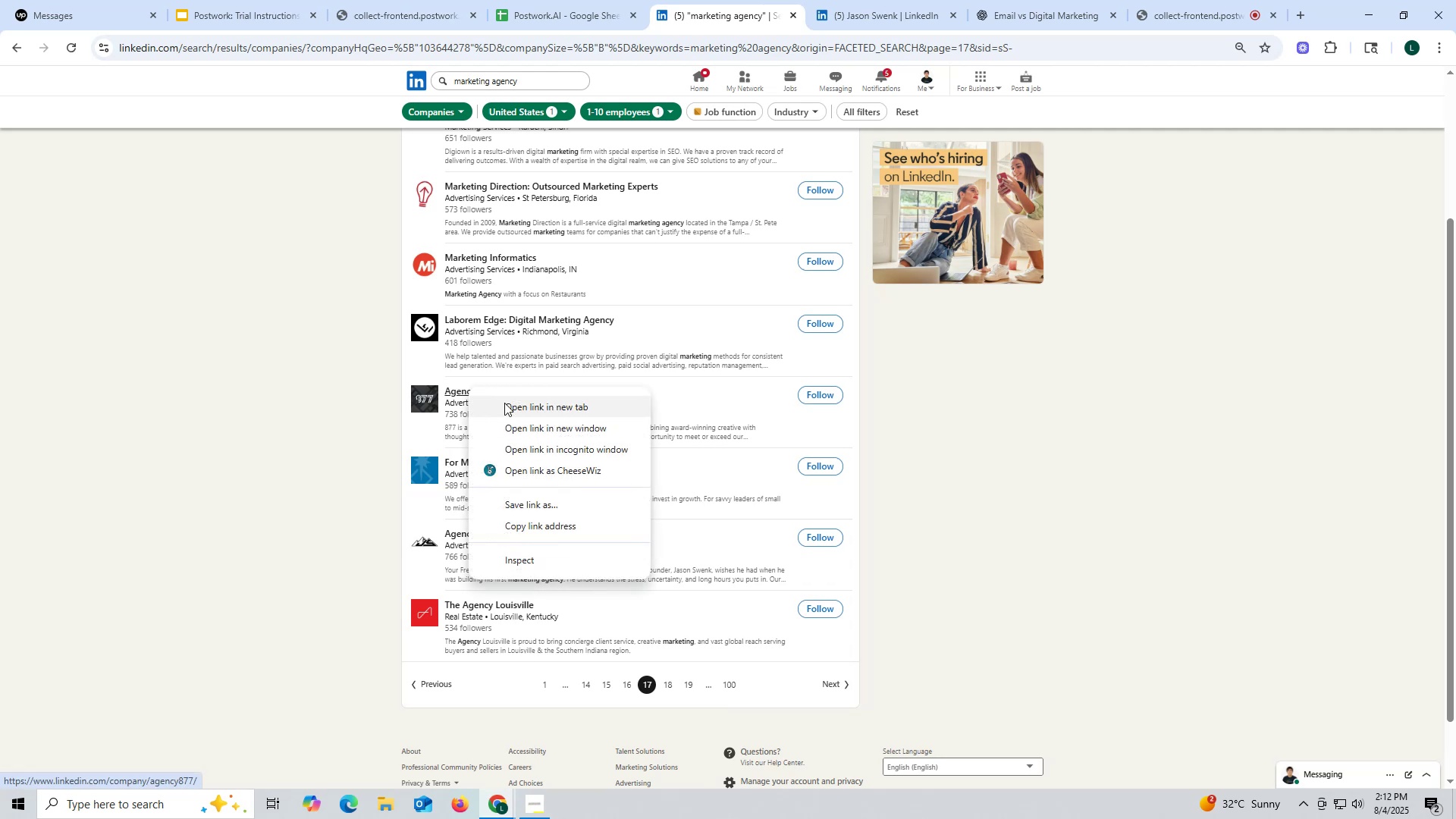 
left_click([509, 409])
 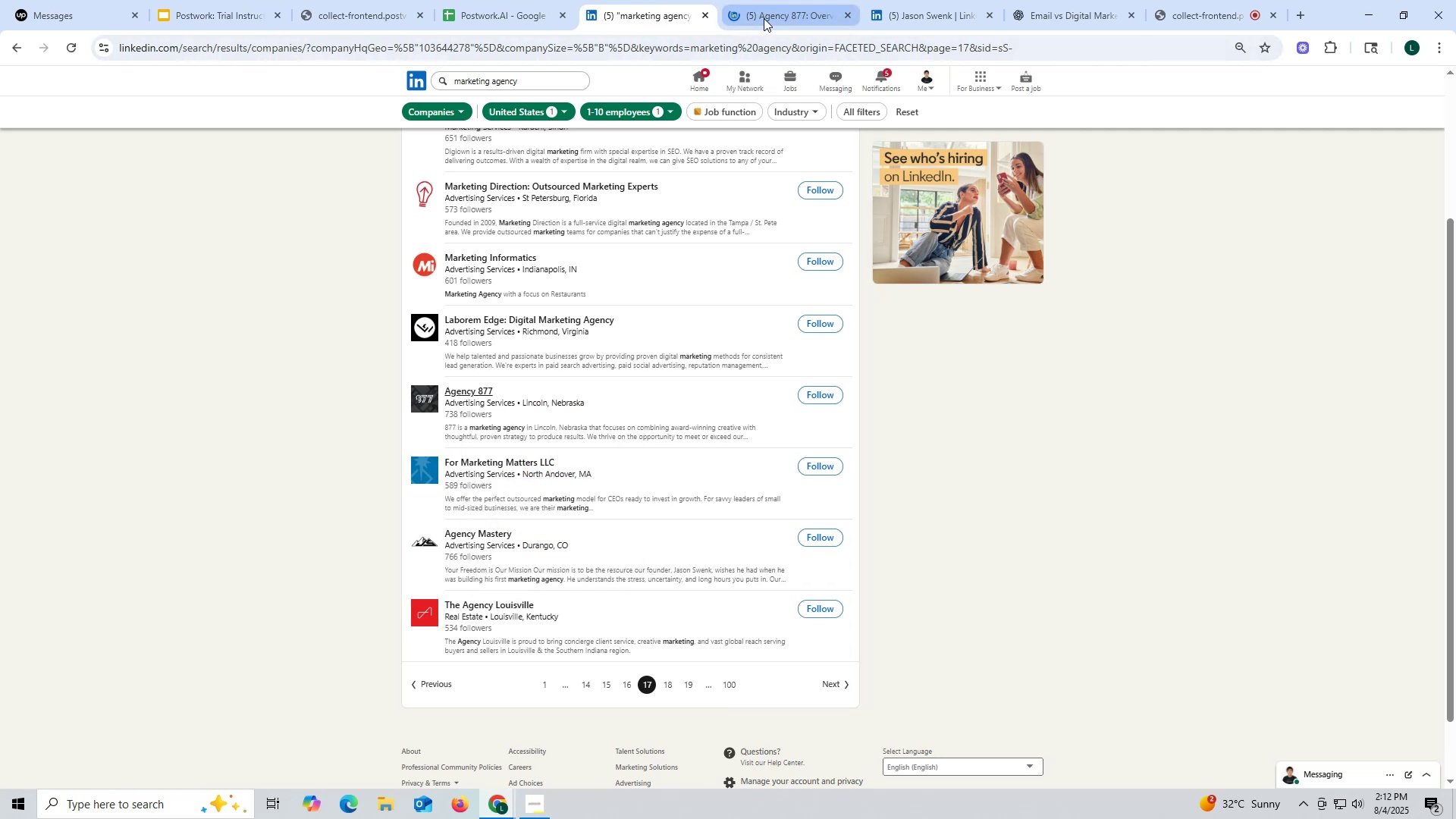 
left_click([764, 18])
 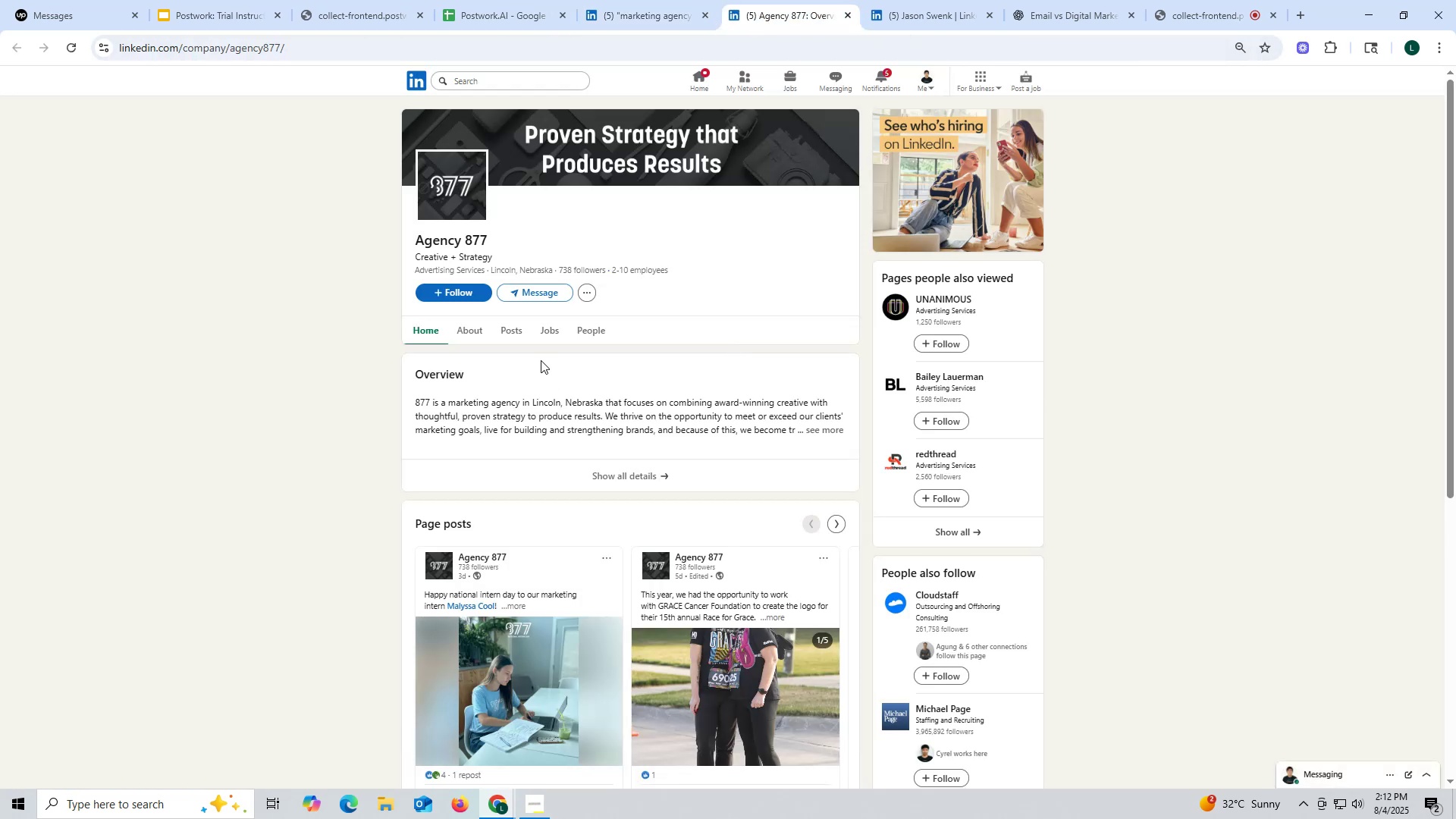 
left_click([519, 330])
 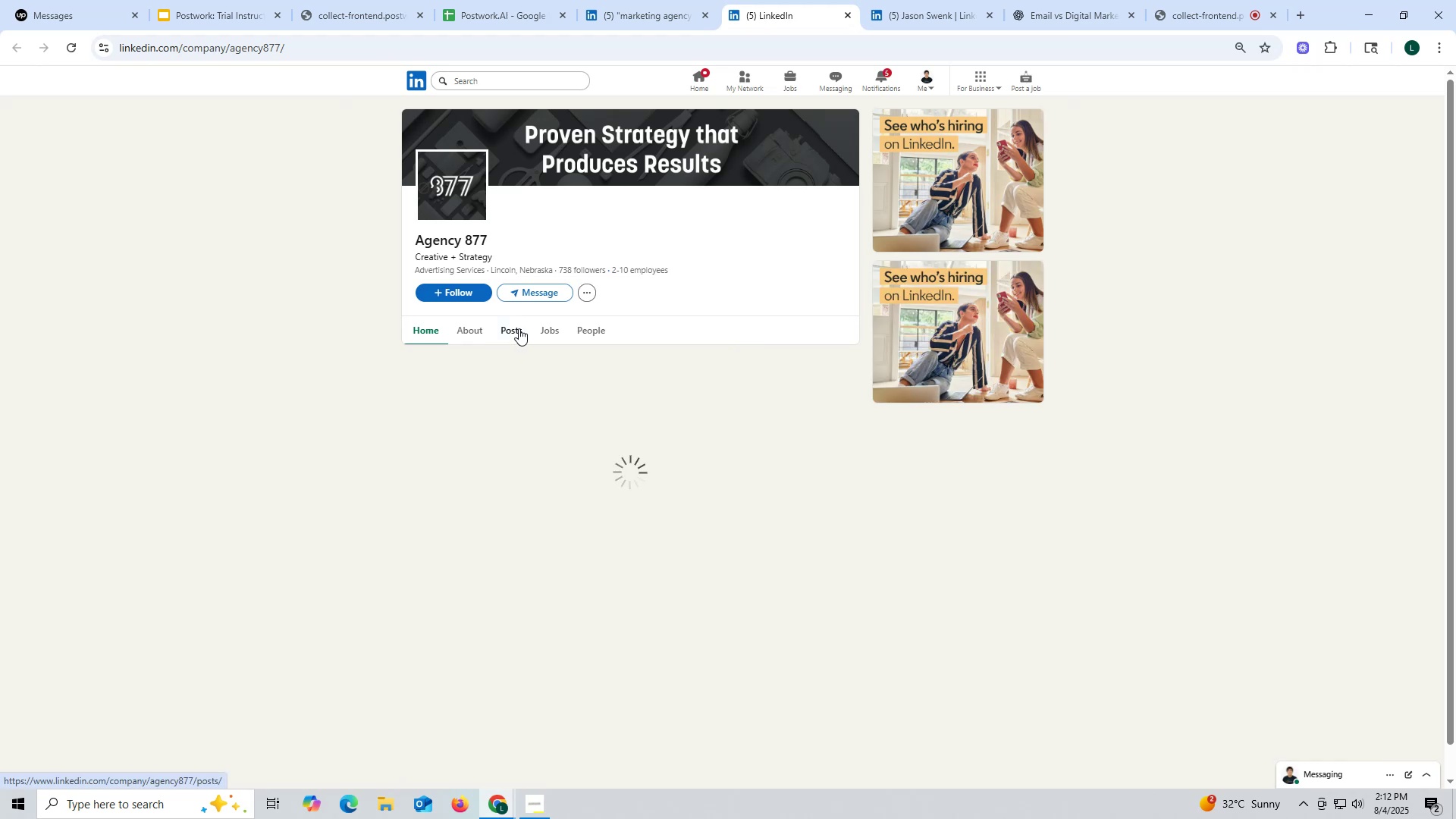 
mouse_move([538, 336])
 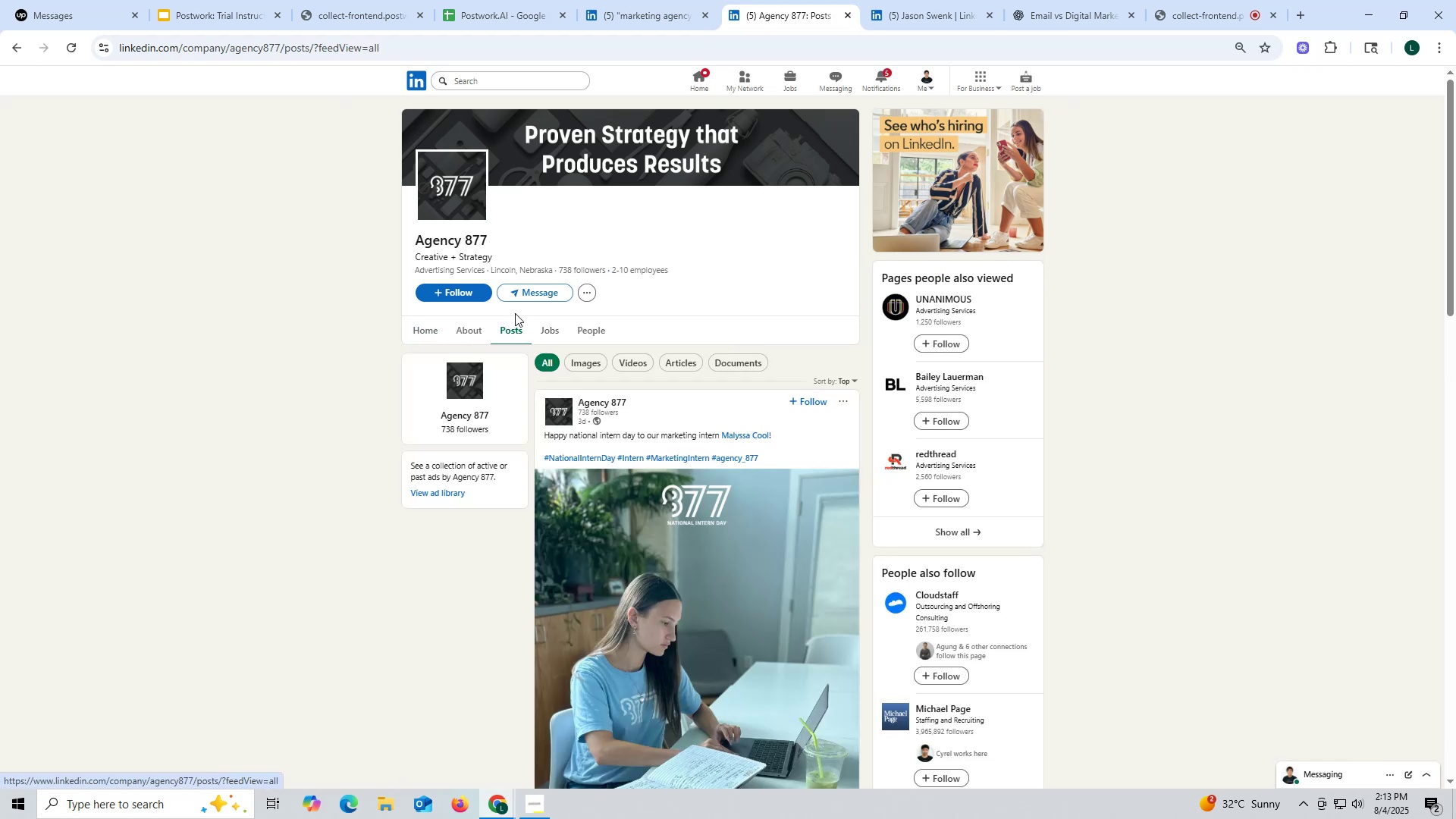 
left_click([466, 334])
 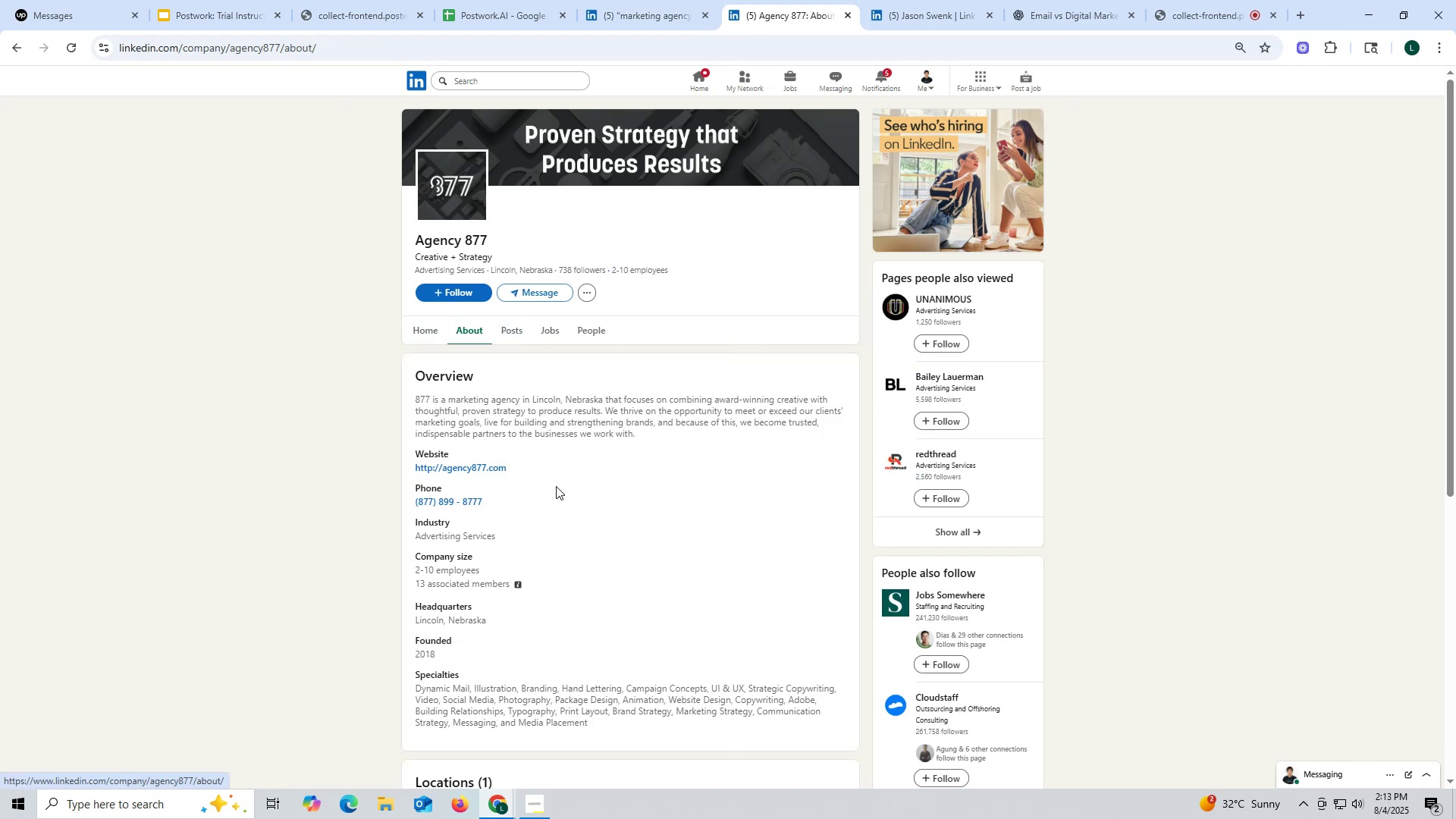 
right_click([494, 466])
 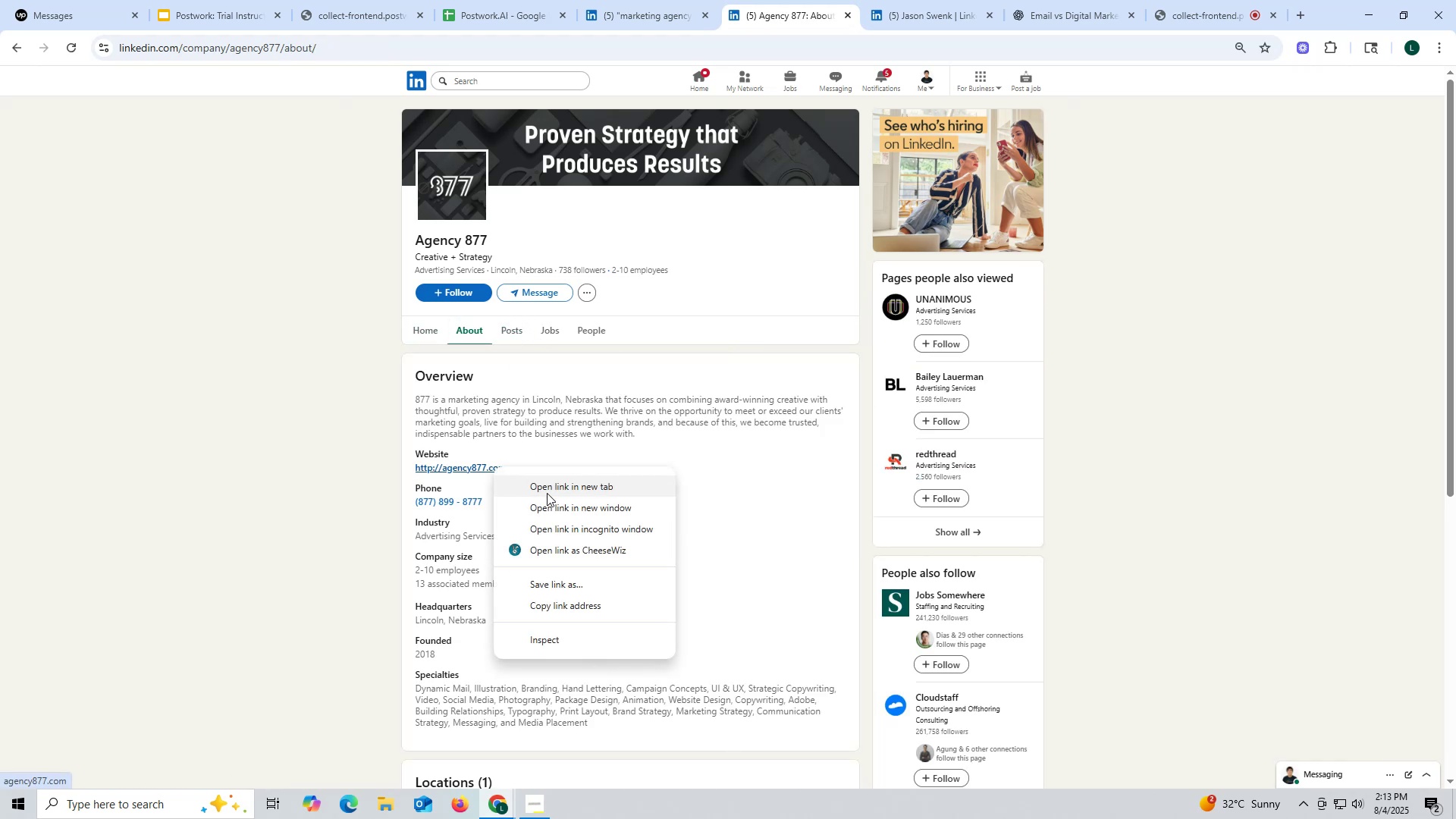 
left_click([547, 493])
 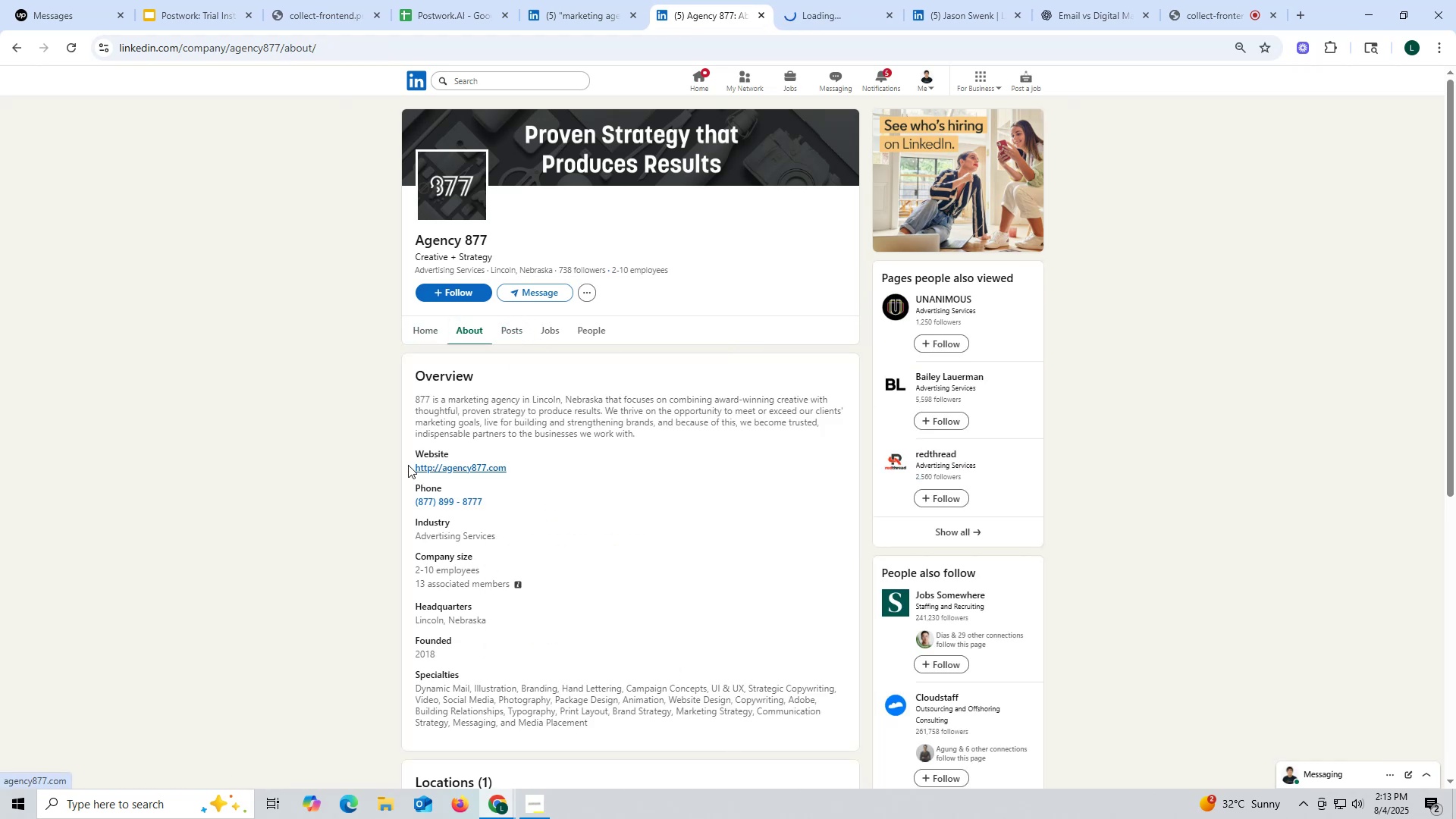 
left_click_drag(start_coordinate=[406, 465], to_coordinate=[535, 475])
 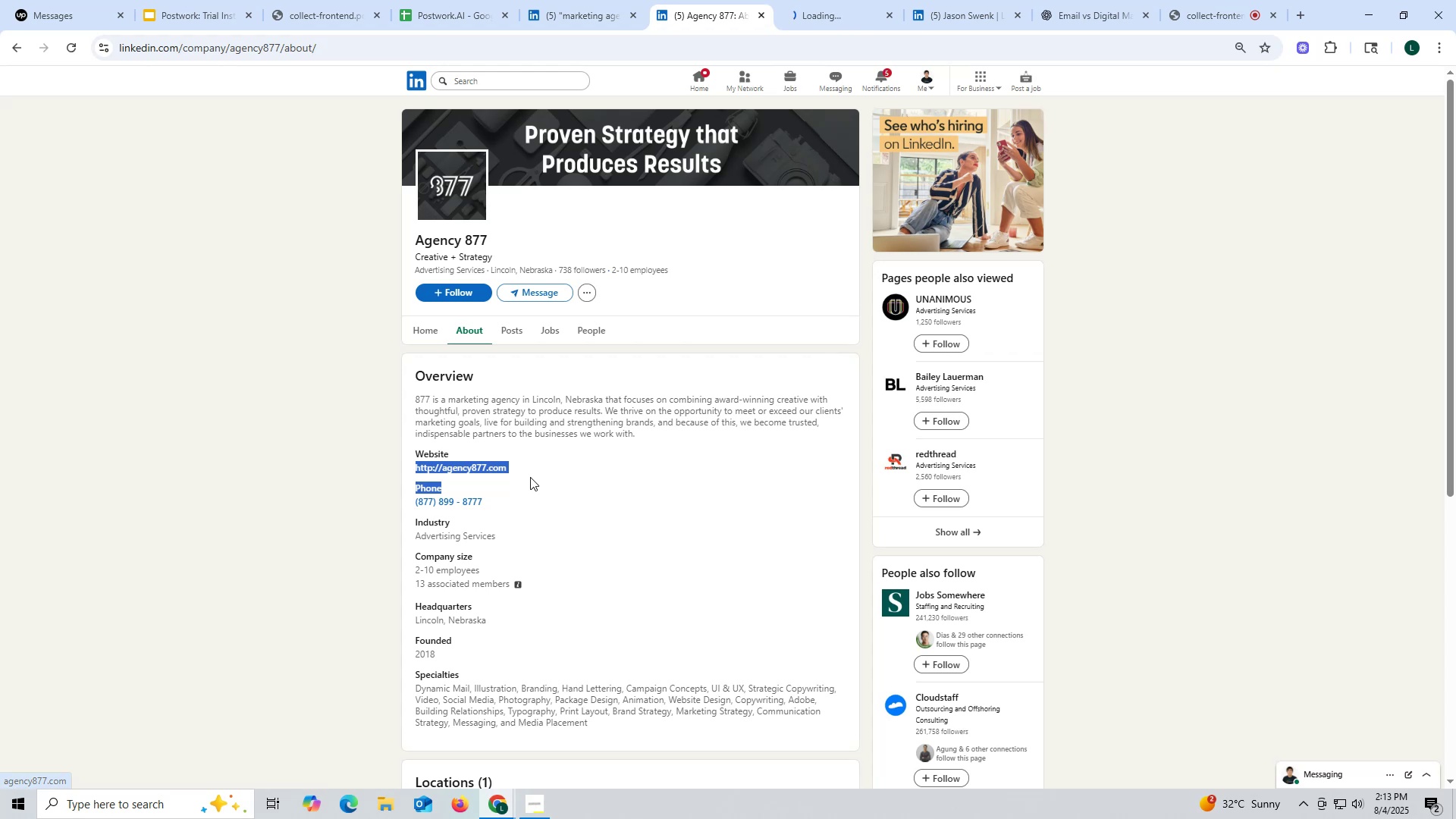 
key(Control+ControlLeft)
 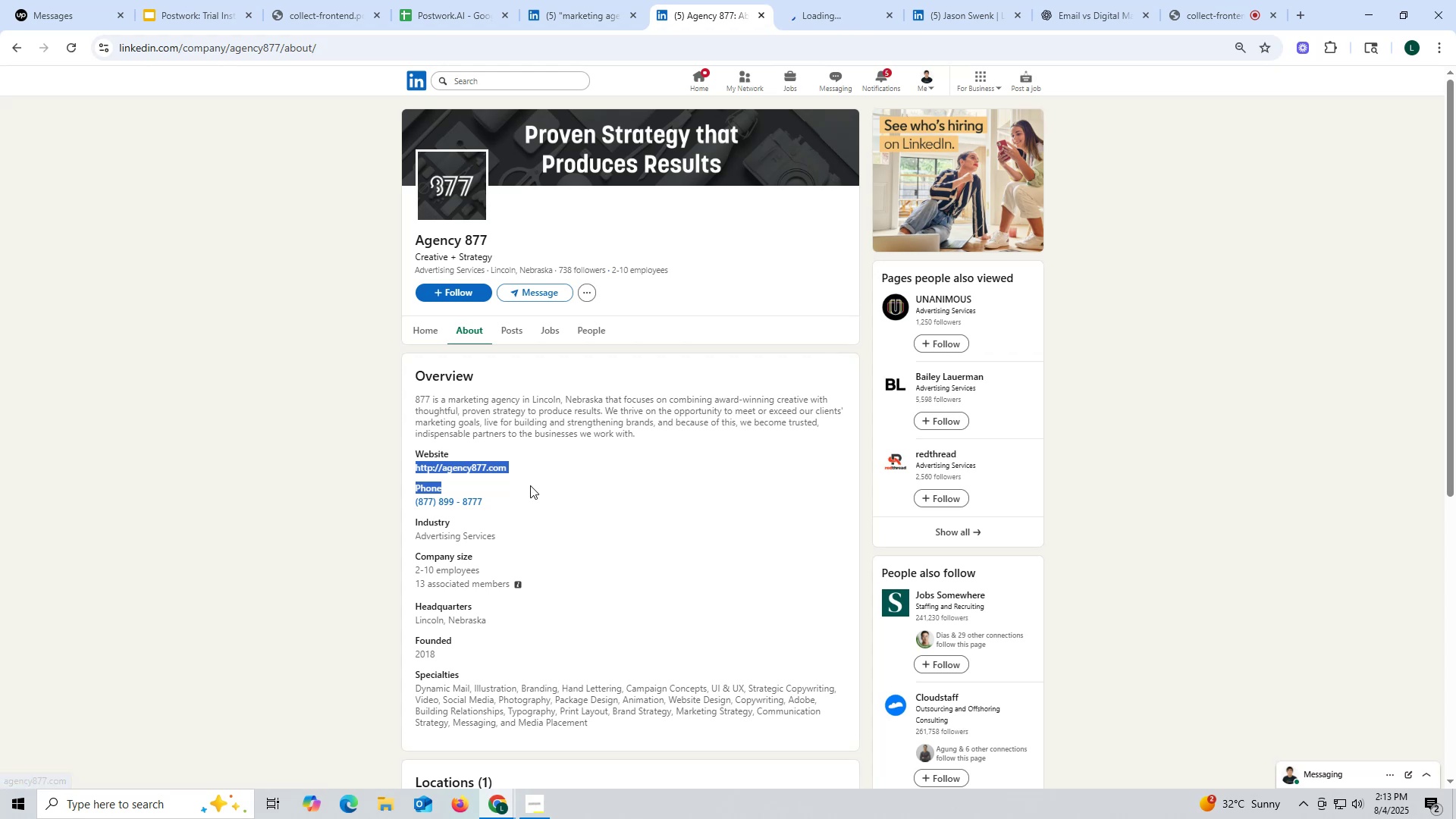 
key(Control+C)
 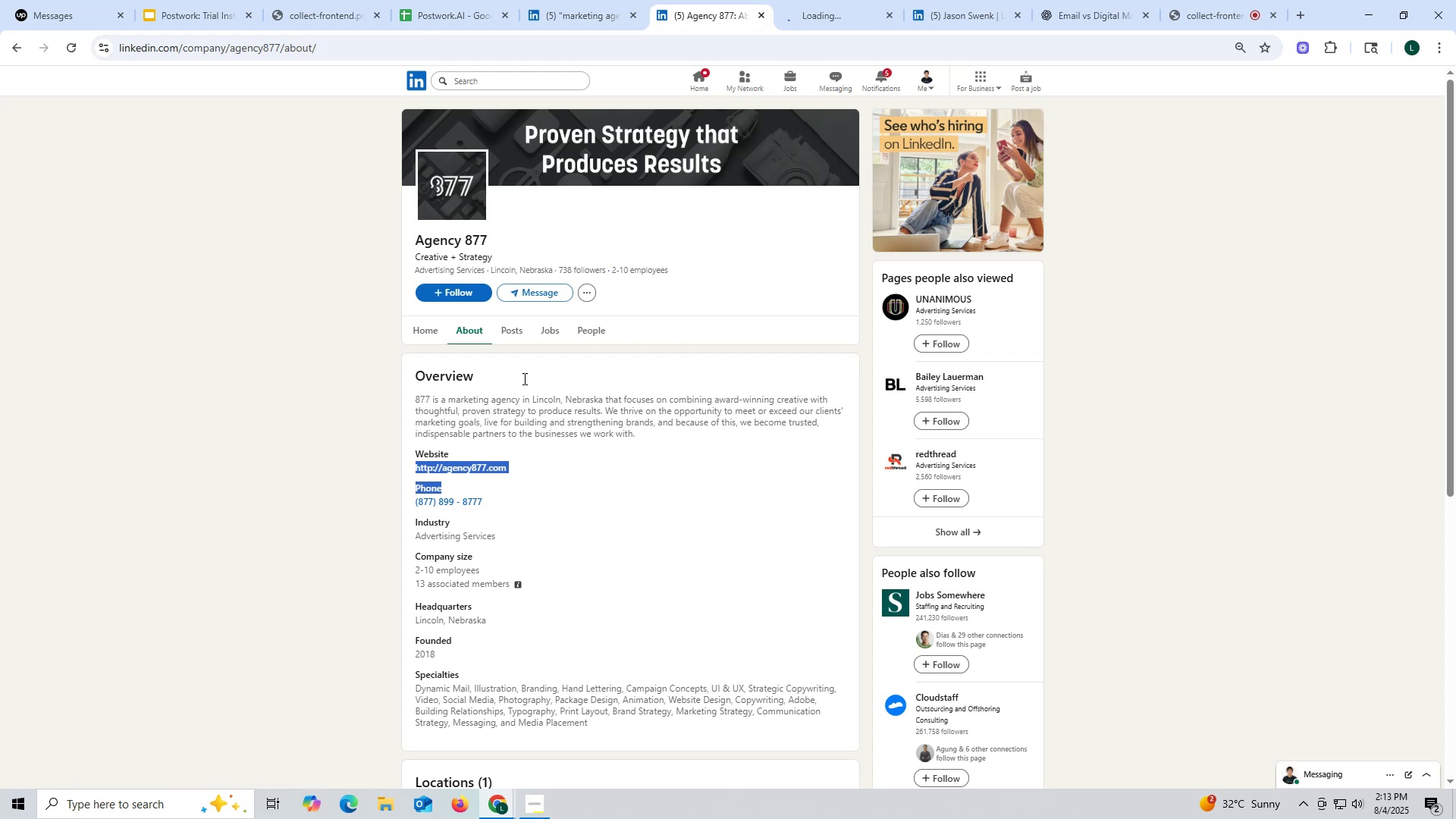 
key(Control+ControlLeft)
 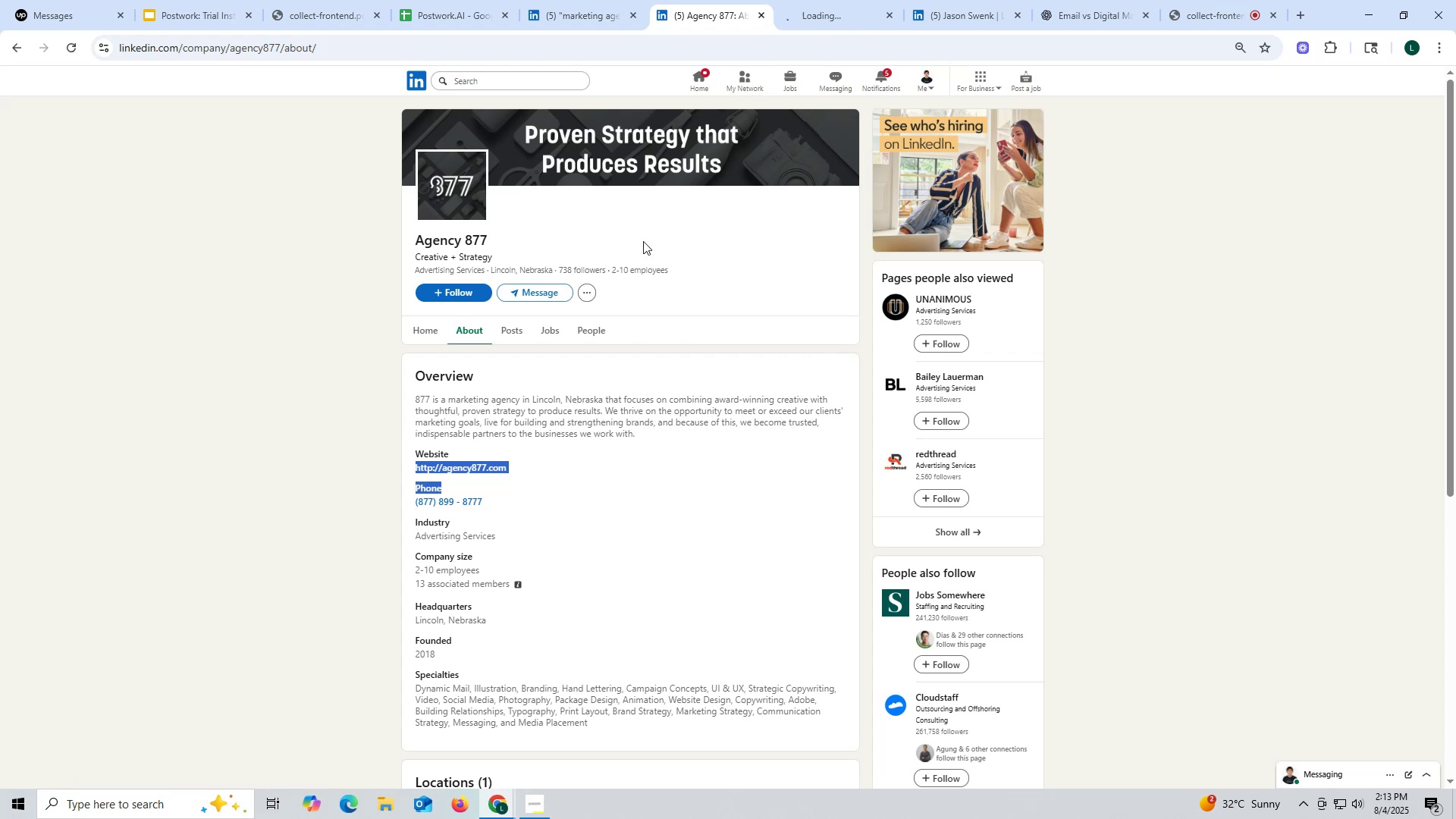 
key(C)
 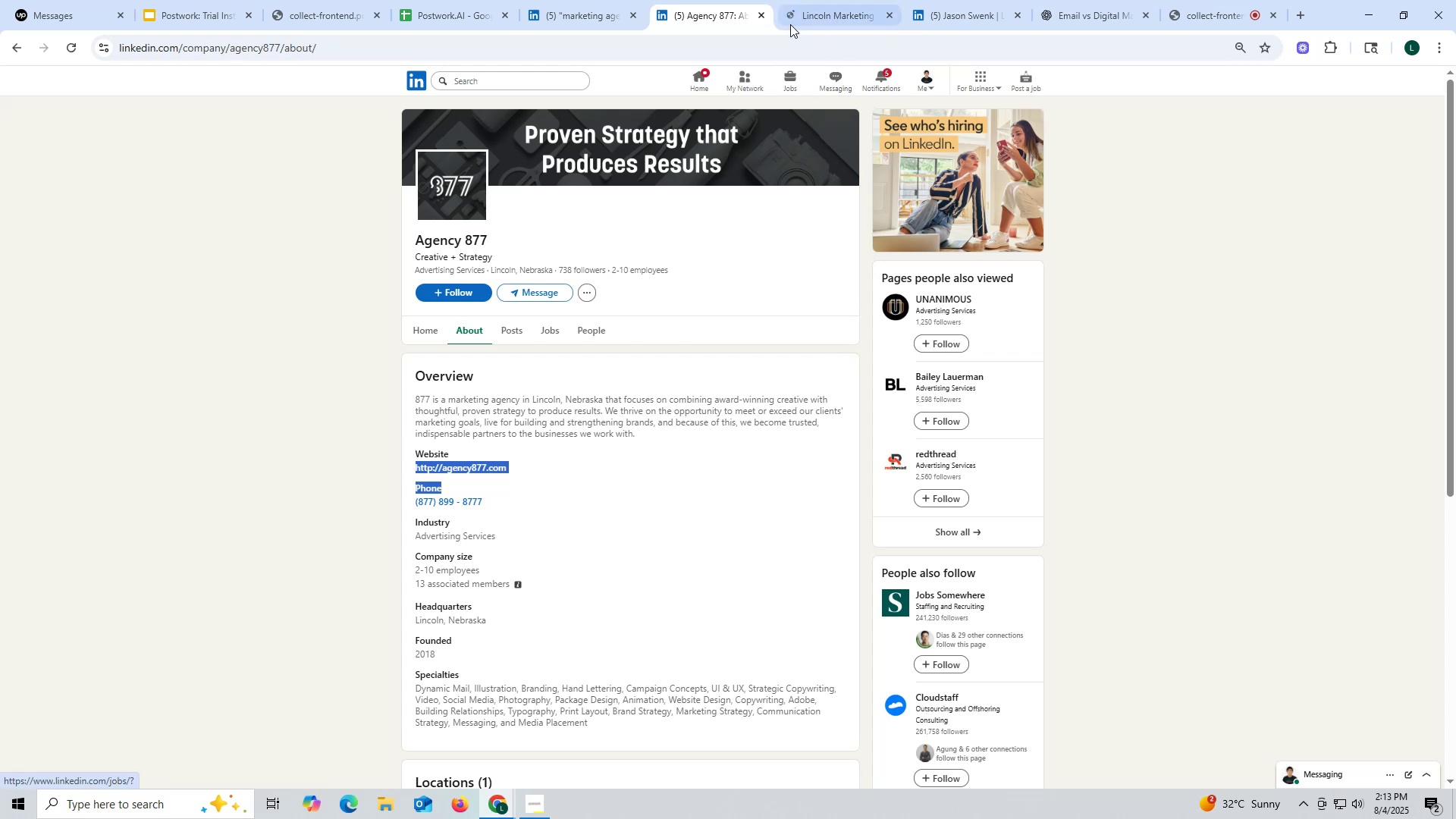 
left_click([822, 21])
 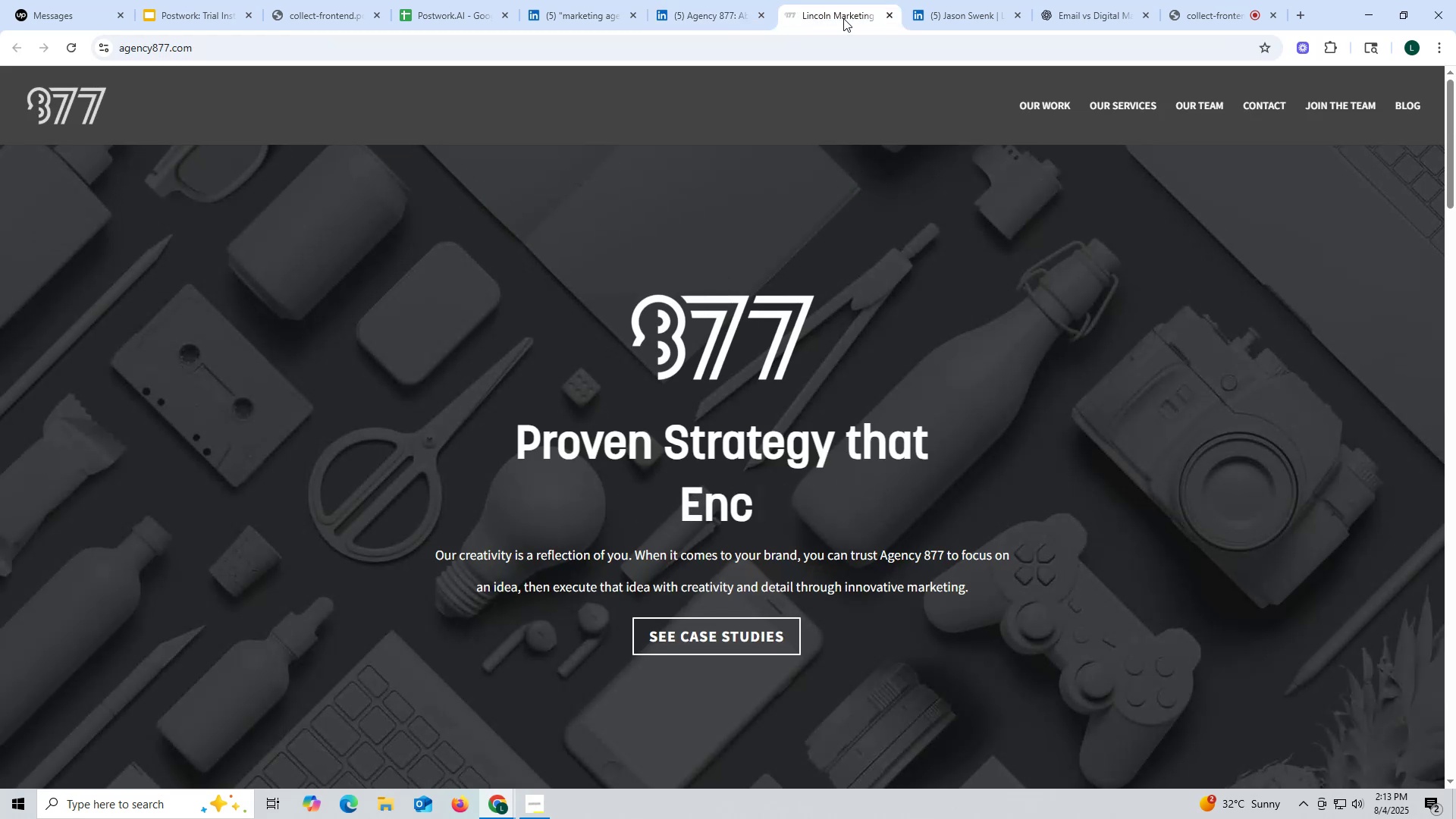 
wait(5.75)
 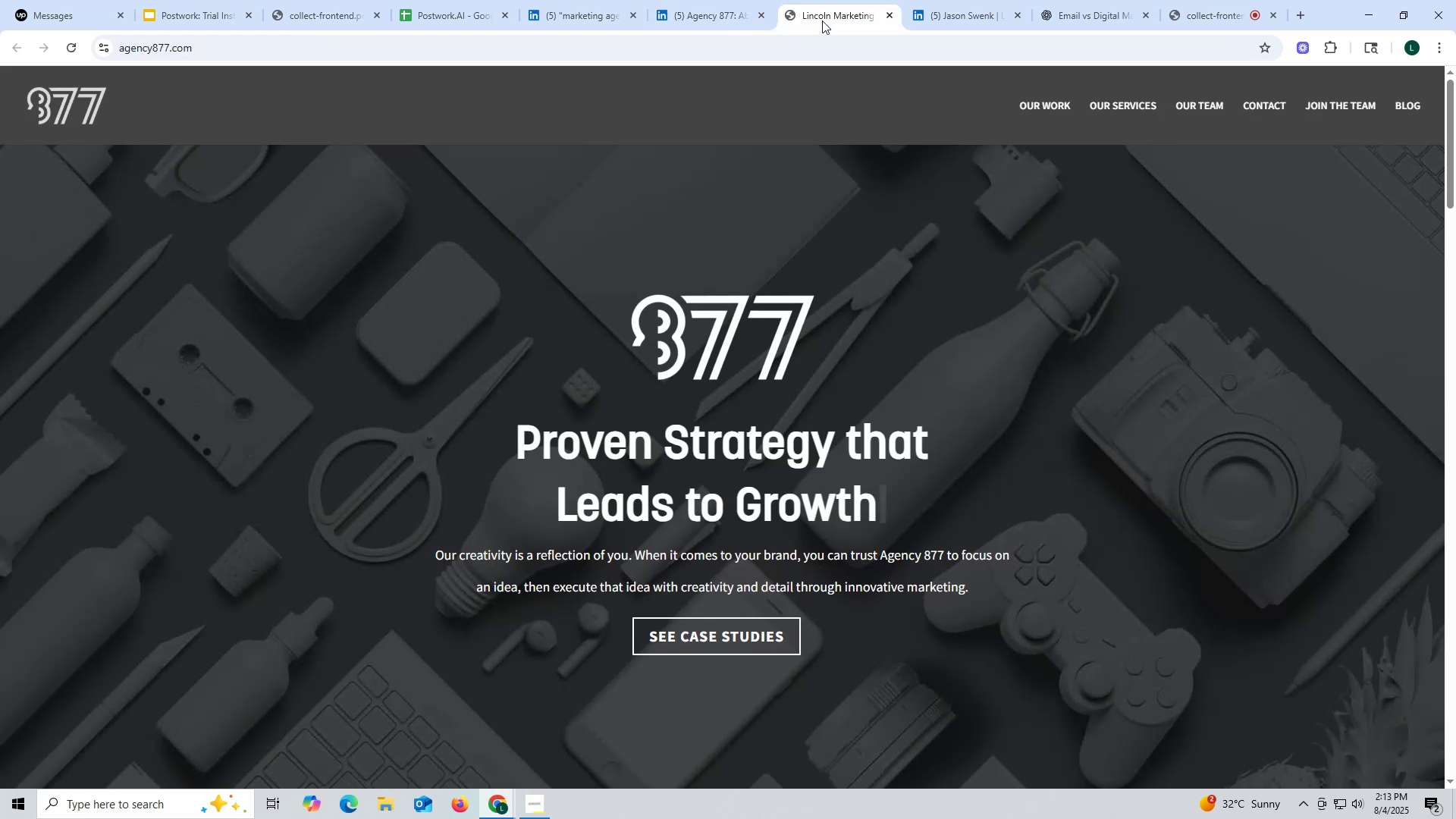 
left_click([886, 15])
 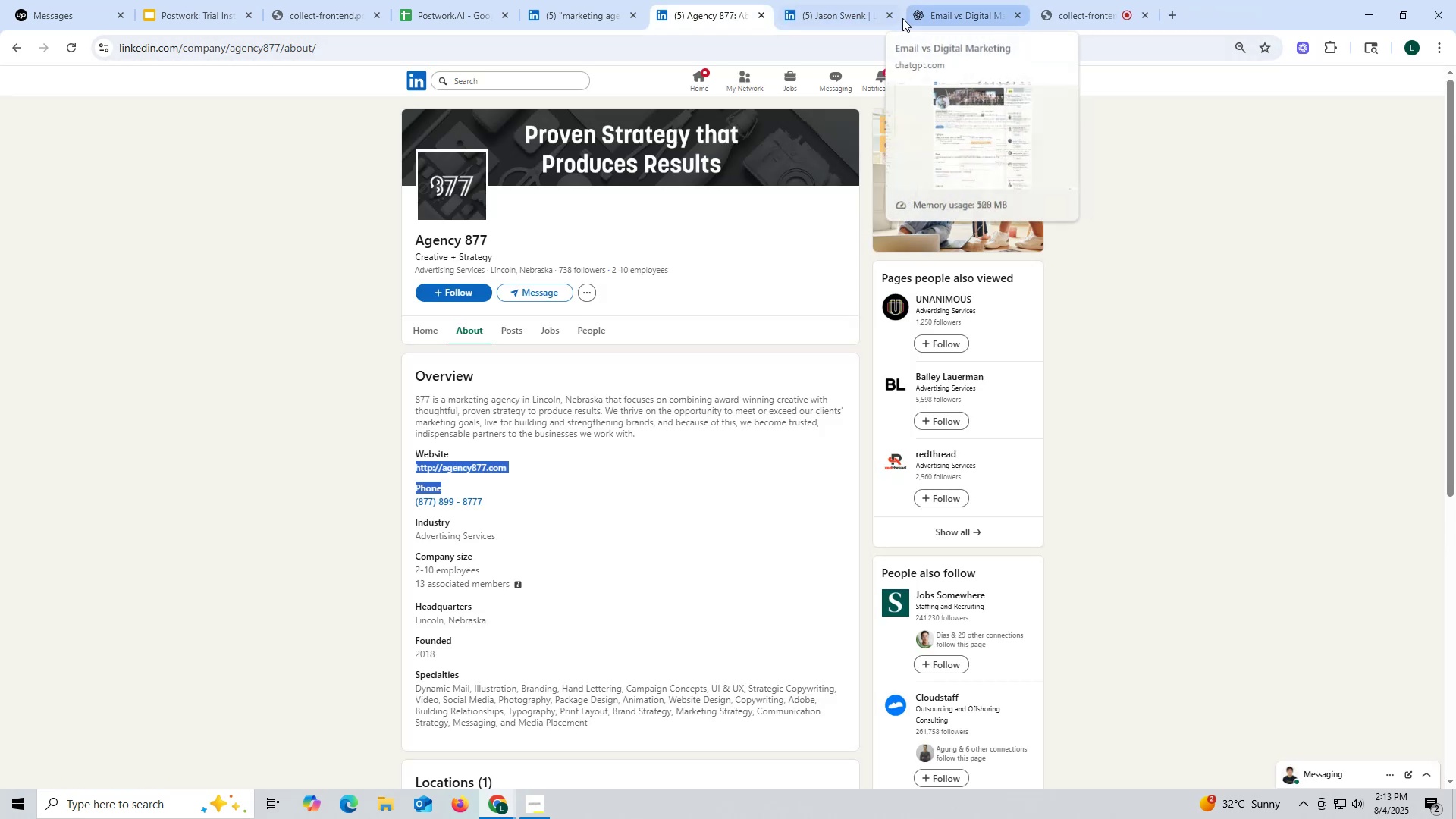 
left_click([924, 13])
 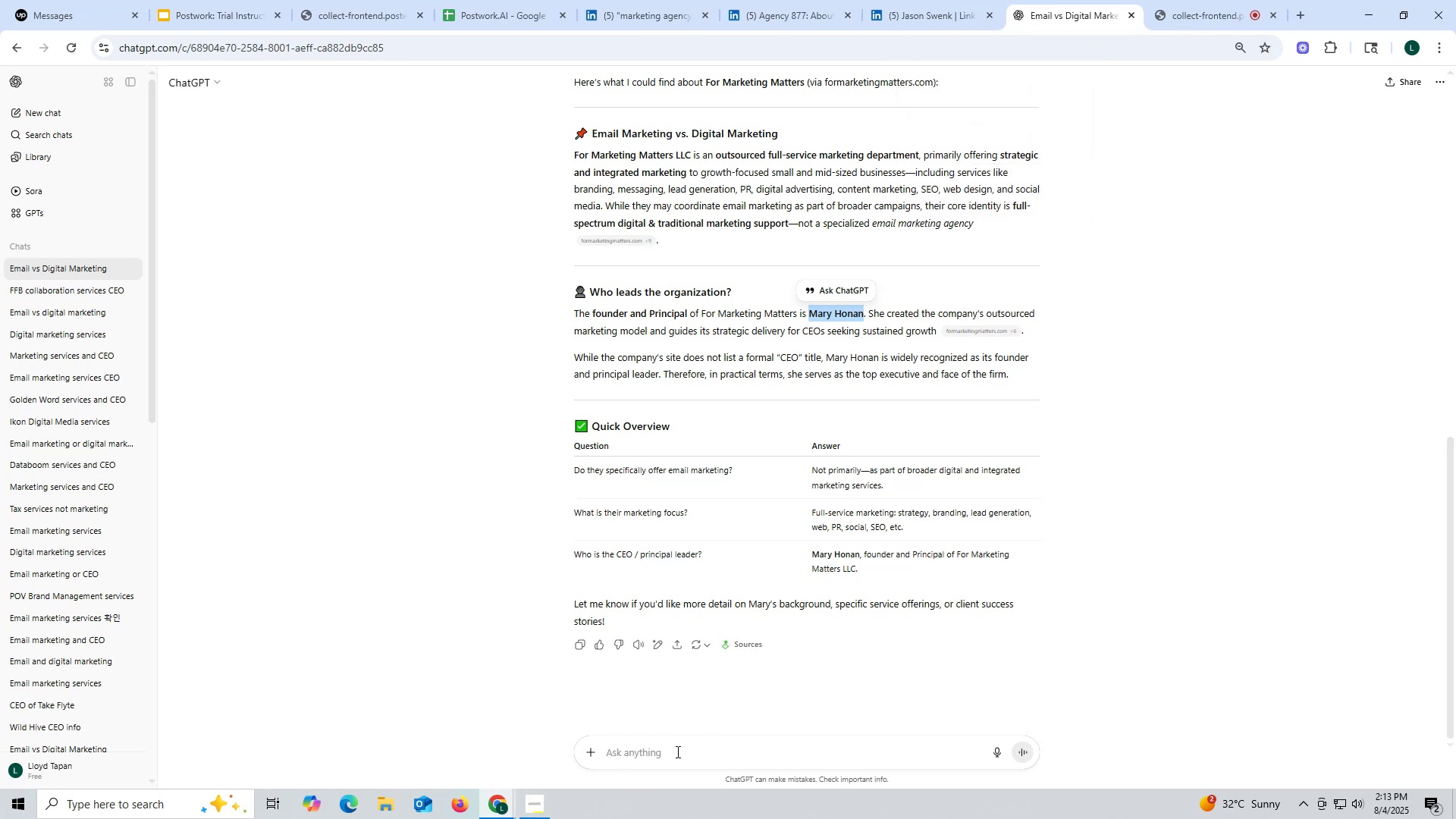 
left_click([679, 744])
 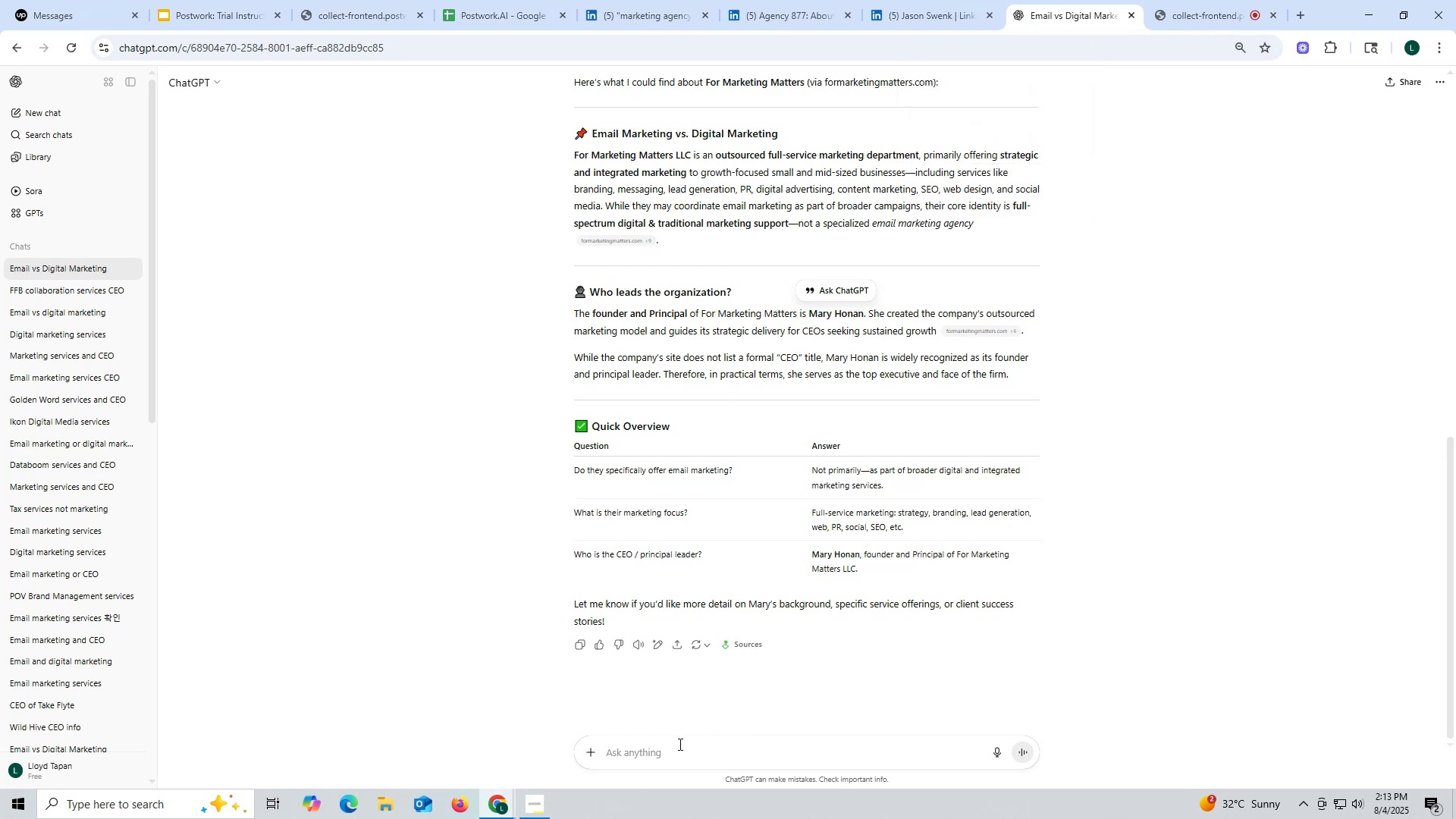 
key(Control+ControlLeft)
 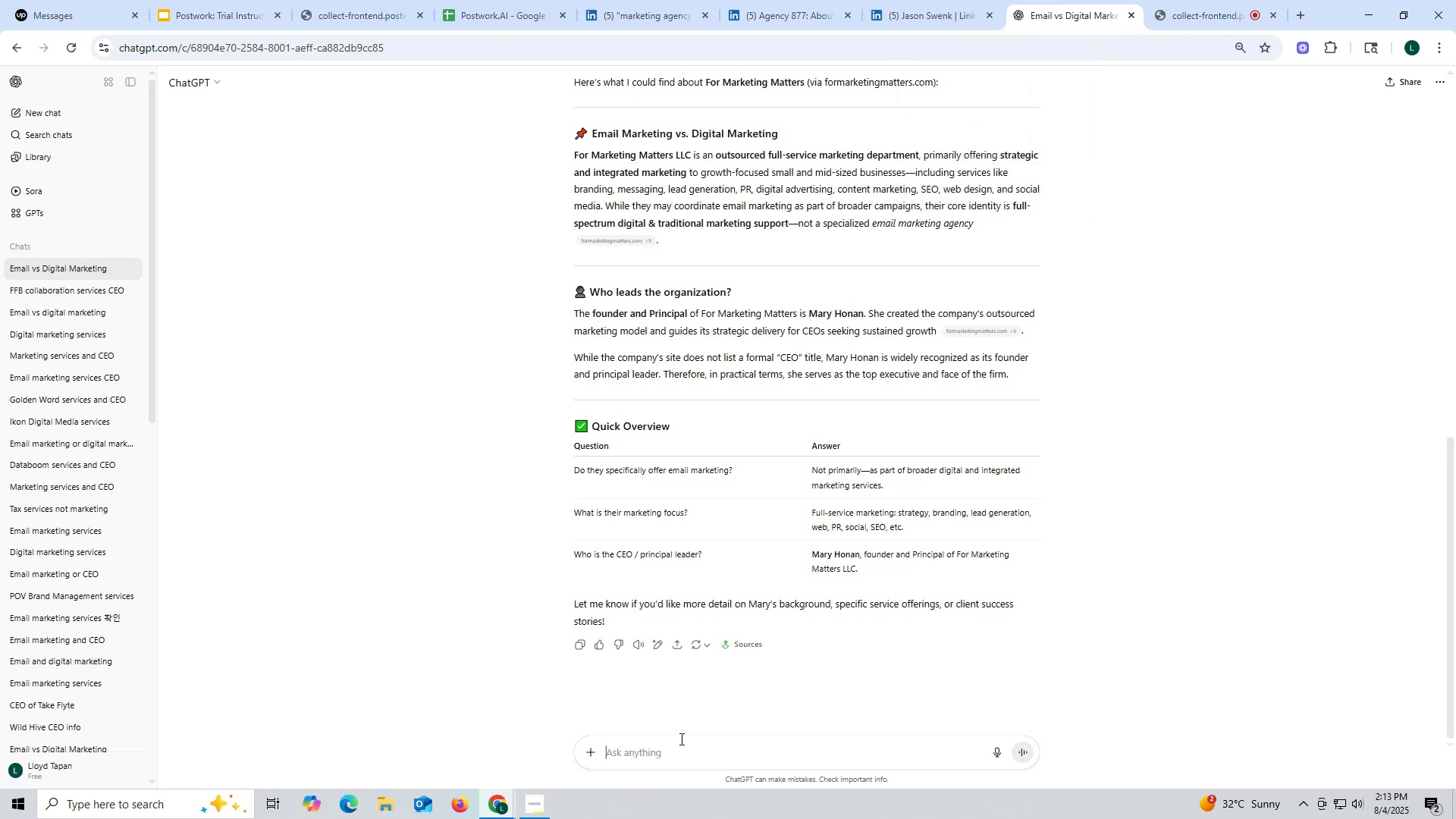 
key(Control+V)
 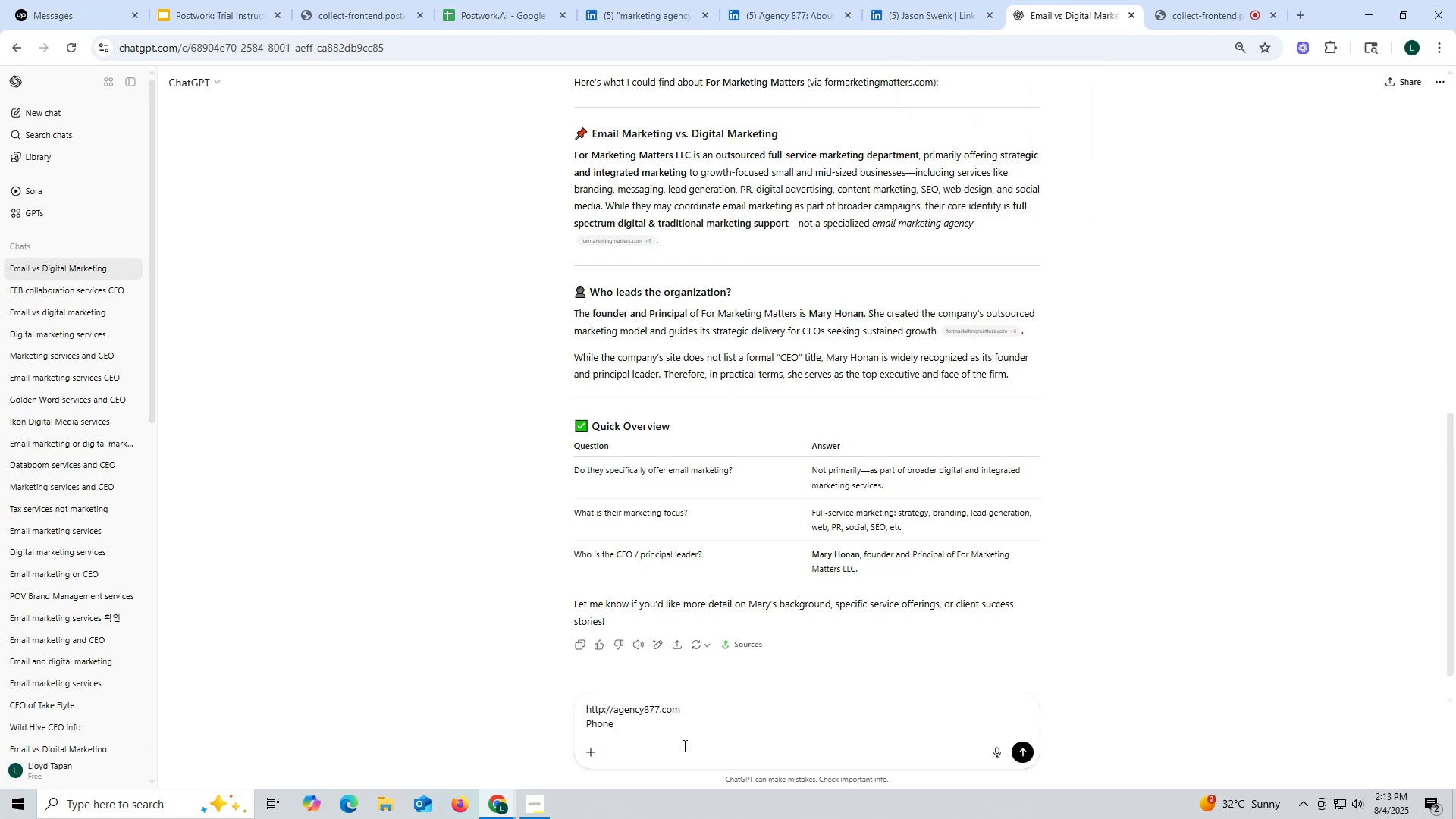 
key(Space)
 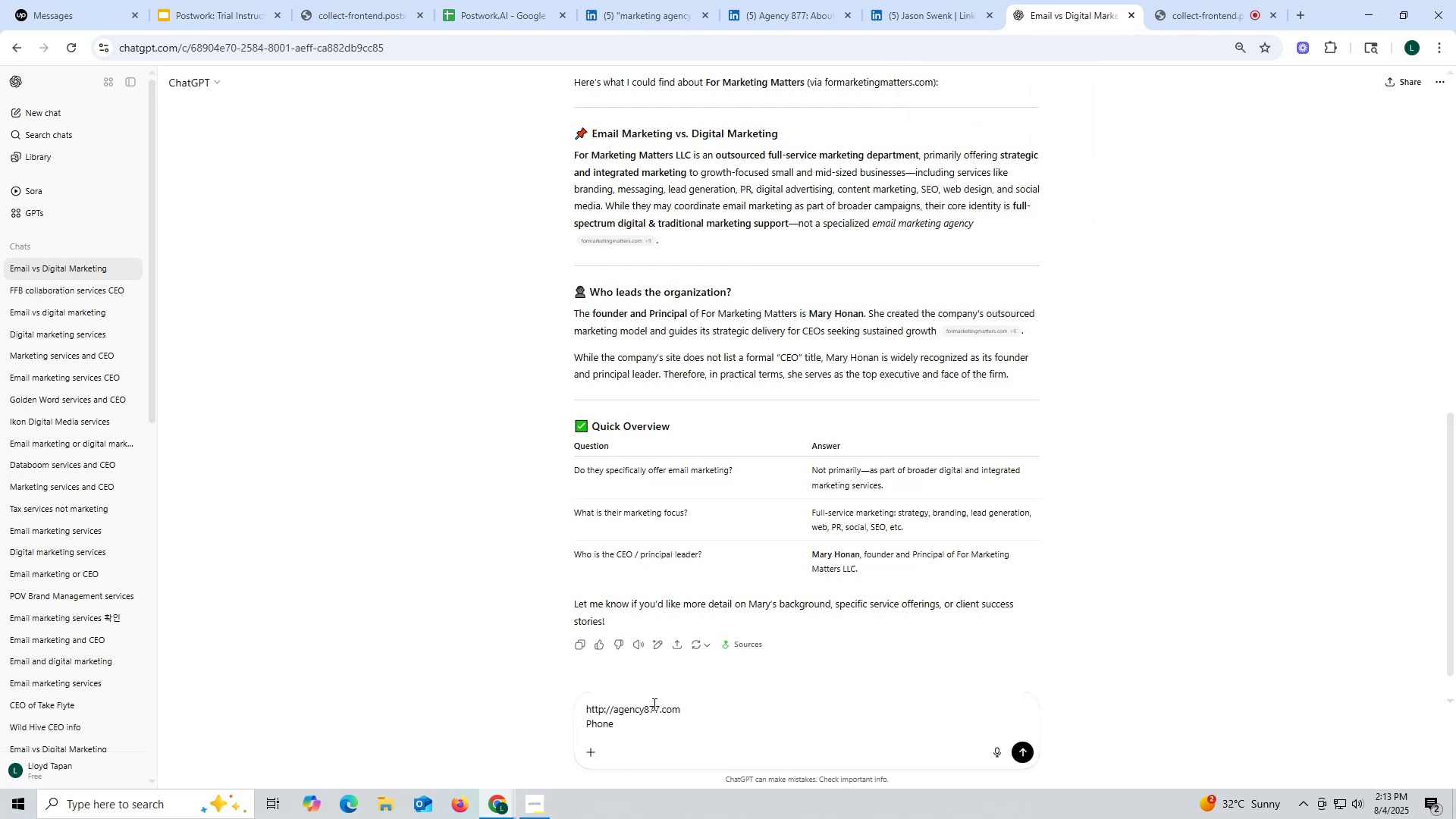 
left_click_drag(start_coordinate=[626, 727], to_coordinate=[538, 726])
 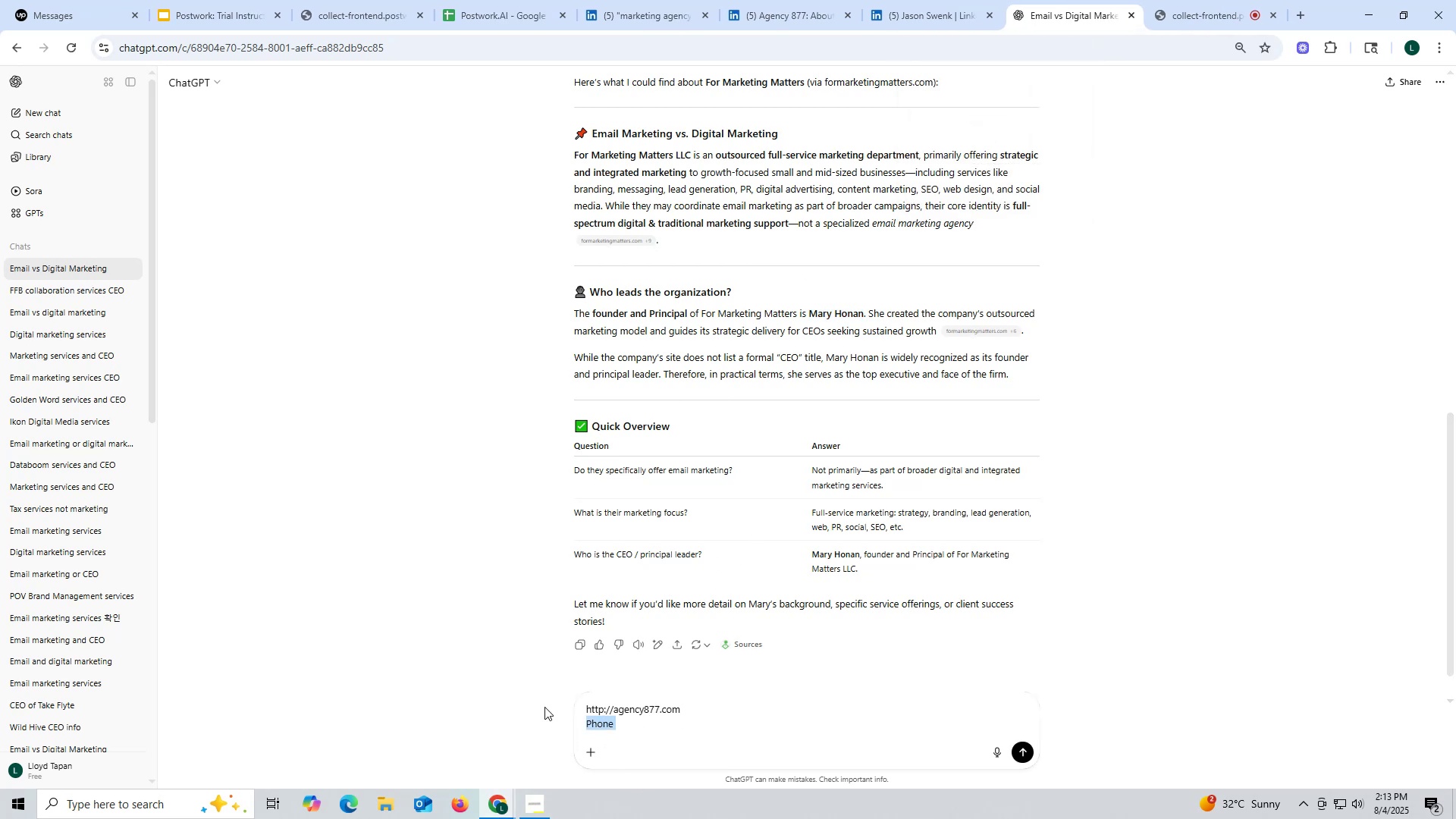 
key(Backspace)
 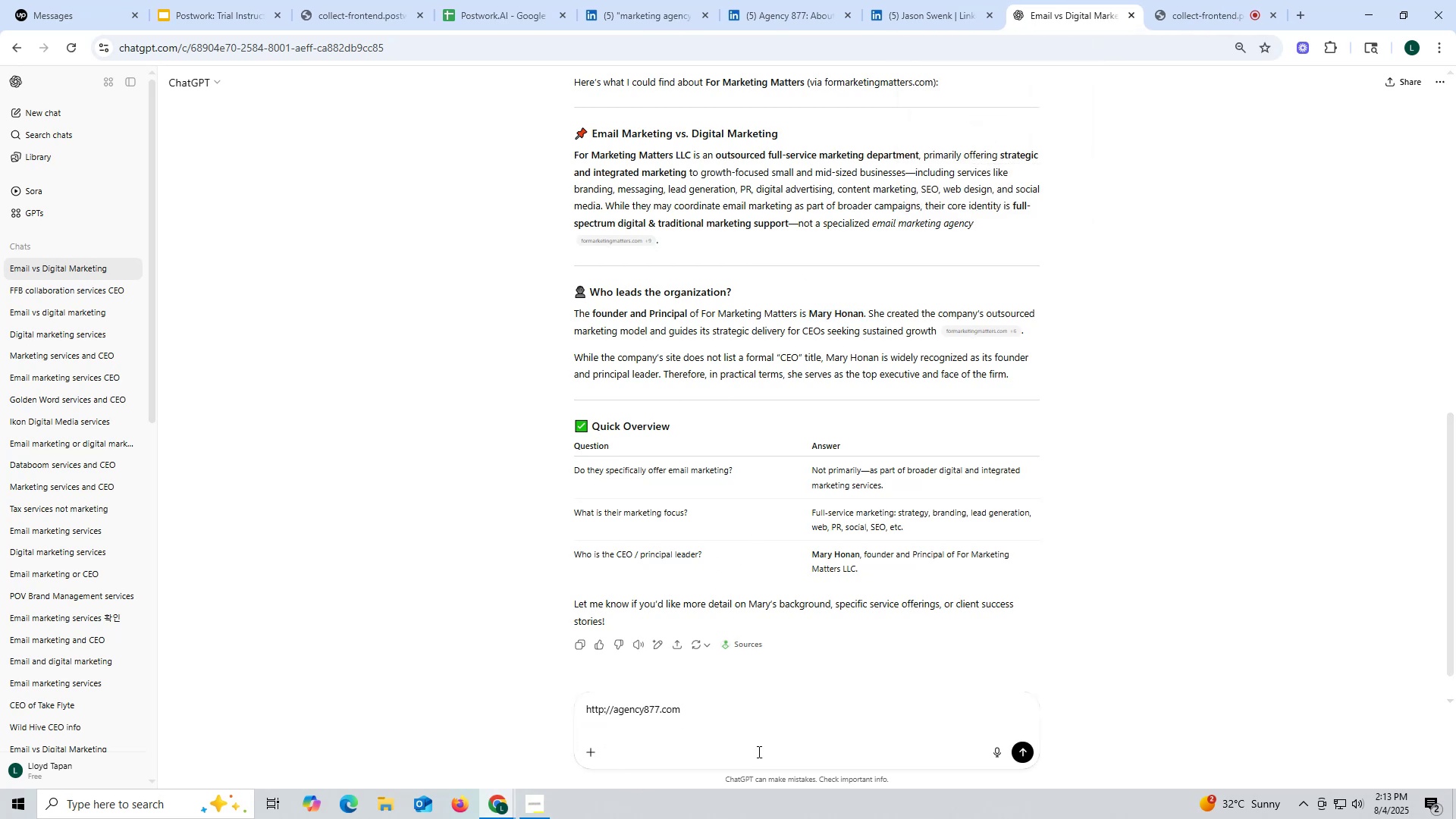 
left_click([751, 712])
 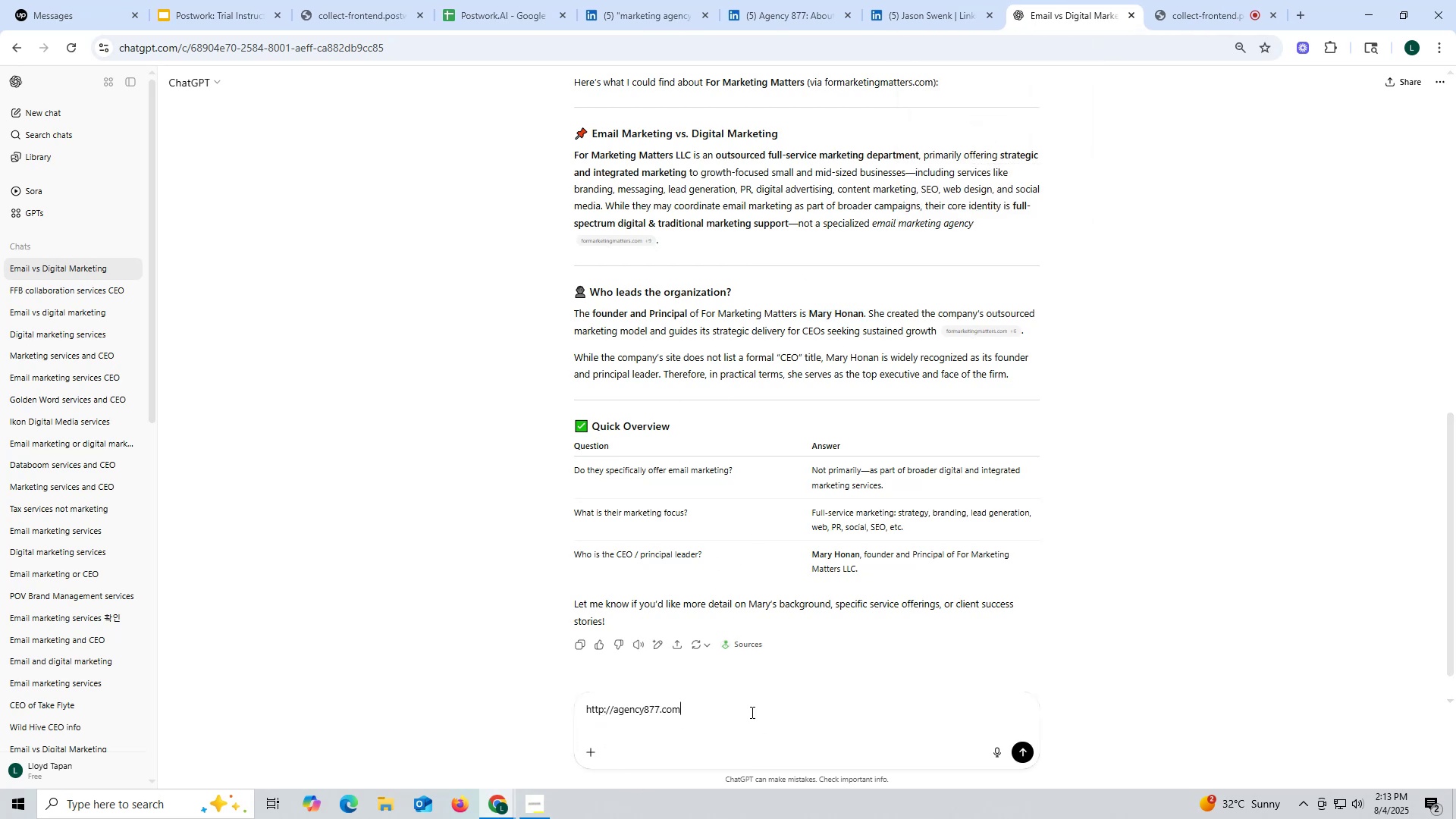 
key(Space)
 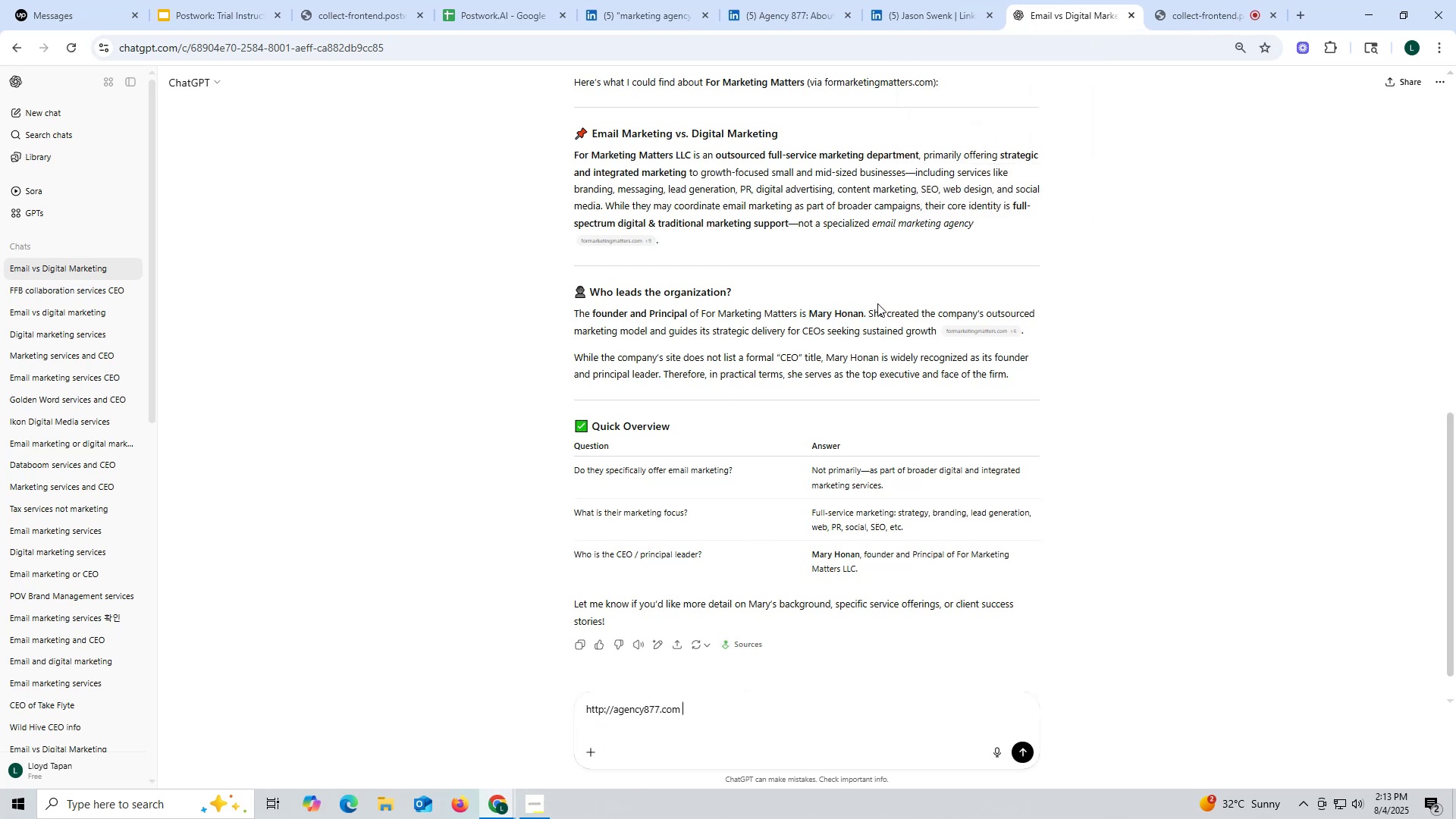 
scroll: coordinate [882, 299], scroll_direction: up, amount: 3.0
 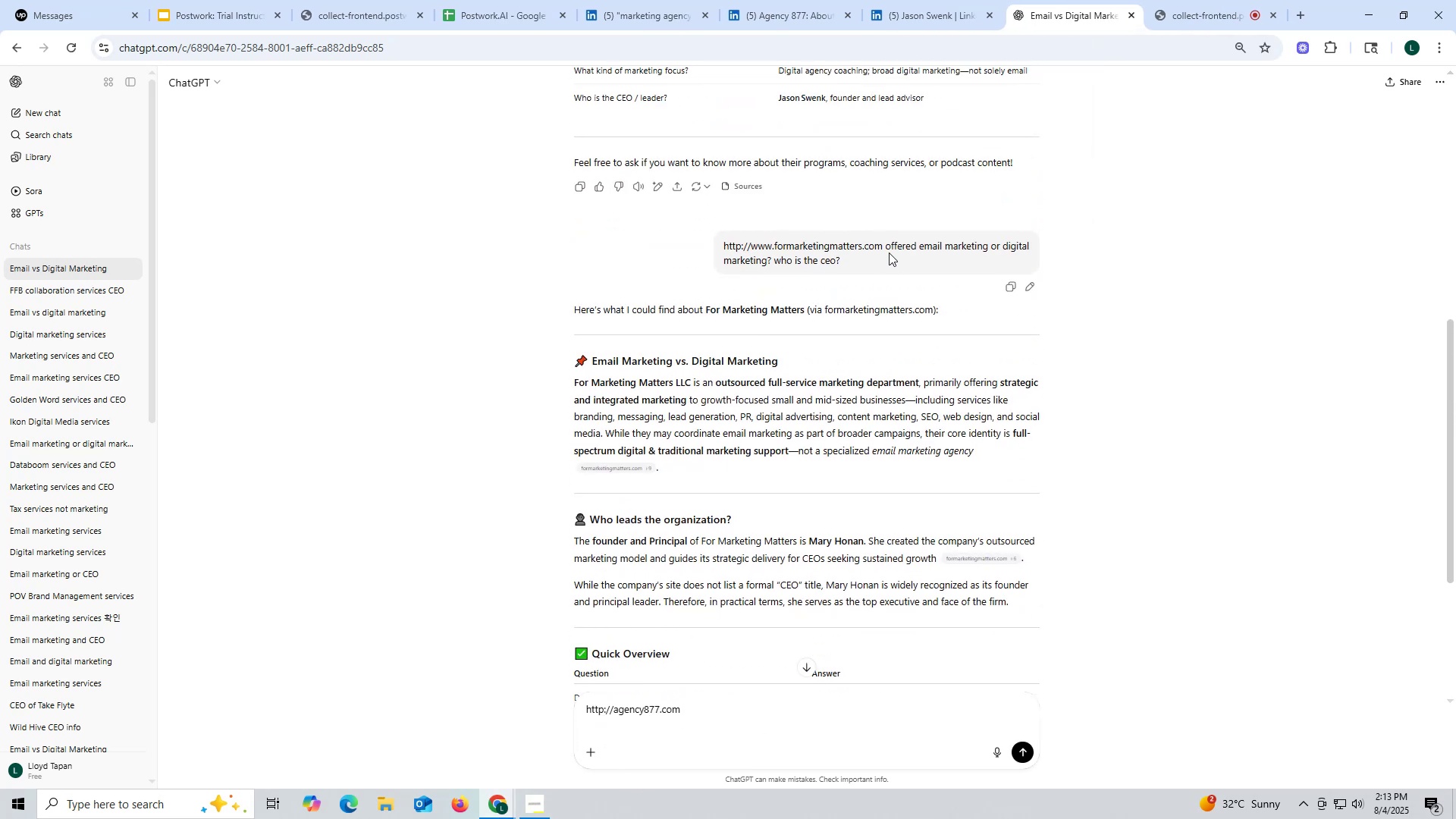 
left_click_drag(start_coordinate=[886, 246], to_coordinate=[914, 262])
 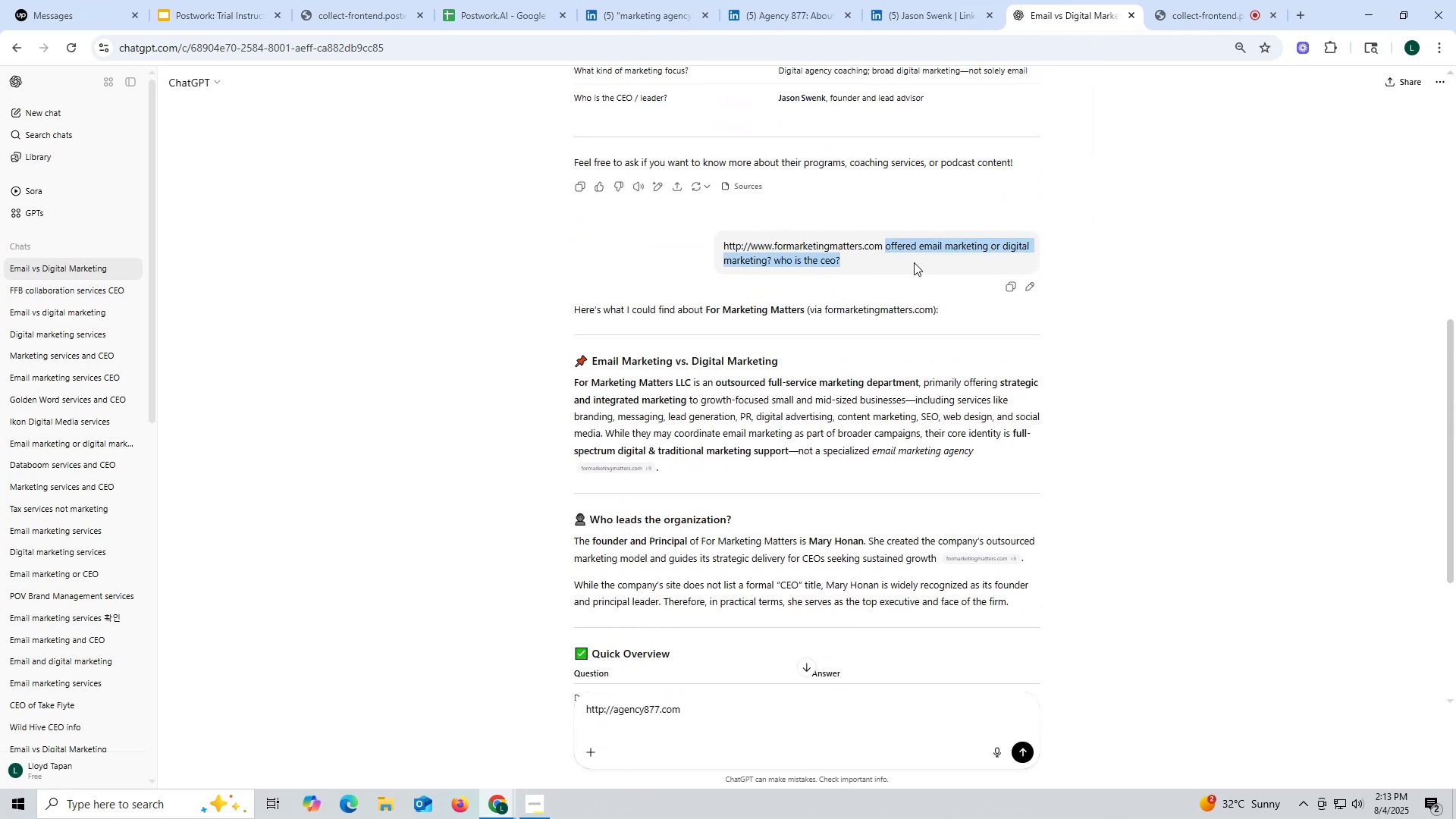 
key(Control+ControlLeft)
 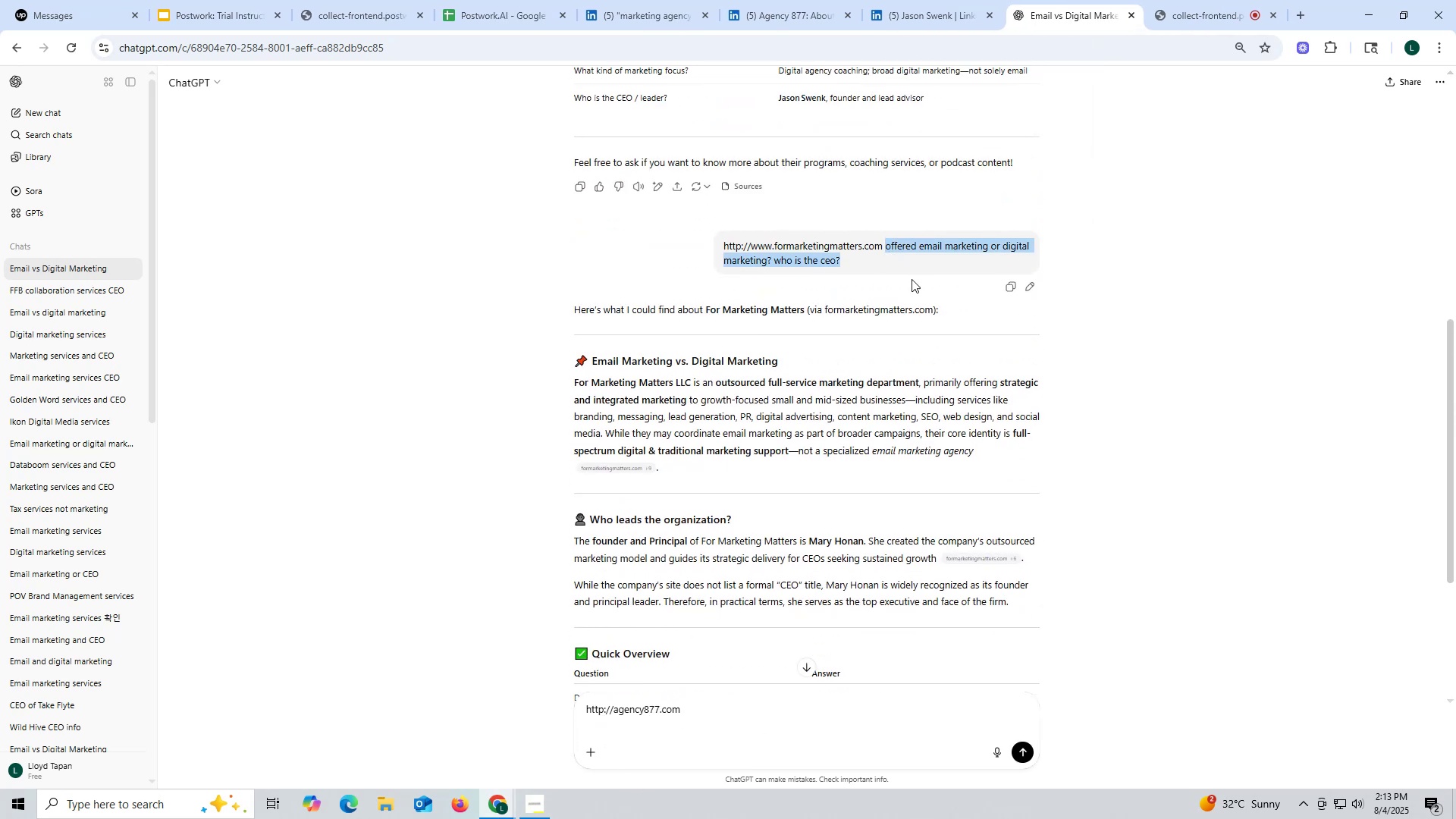 
key(Control+C)
 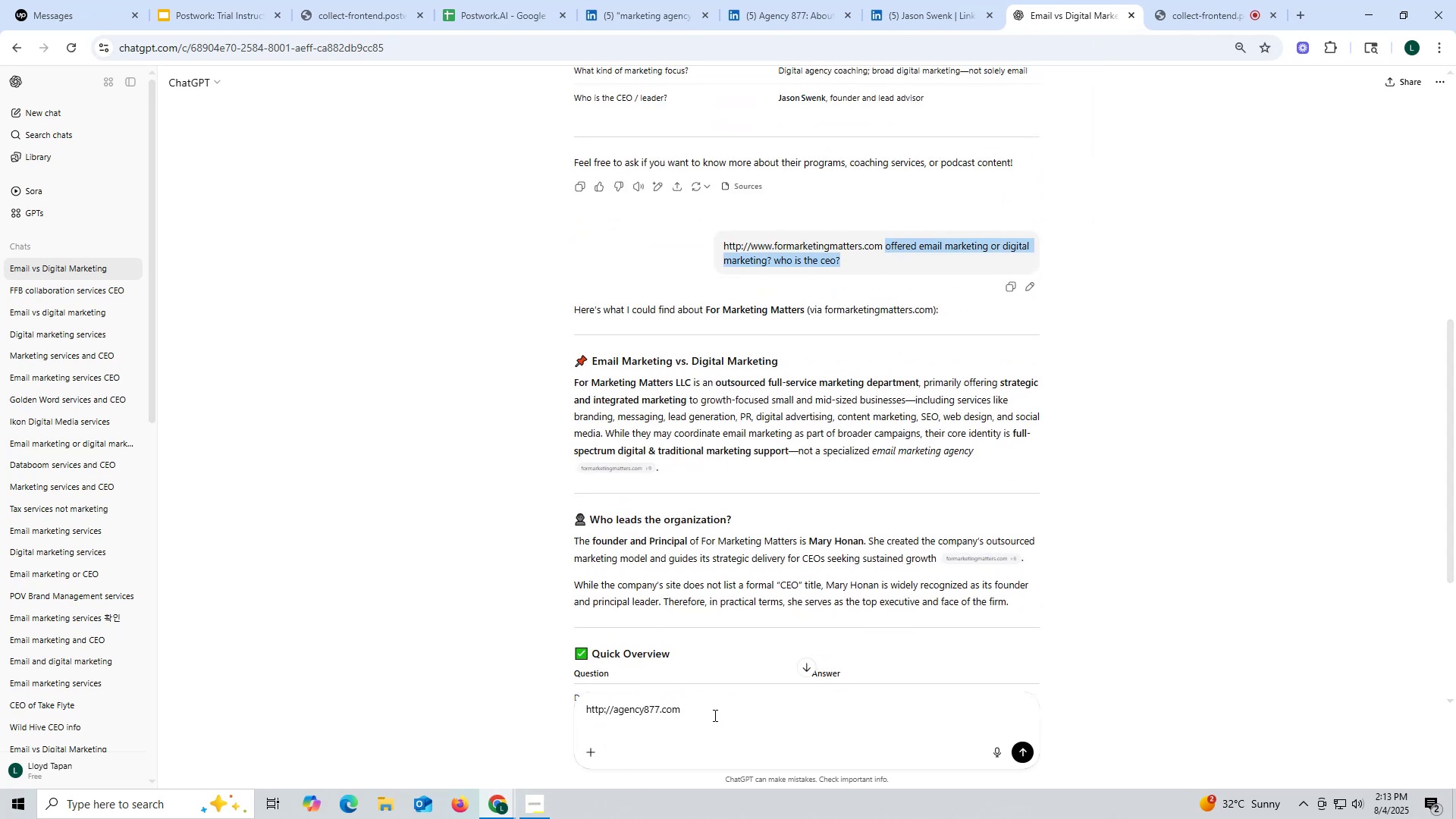 
left_click([714, 712])
 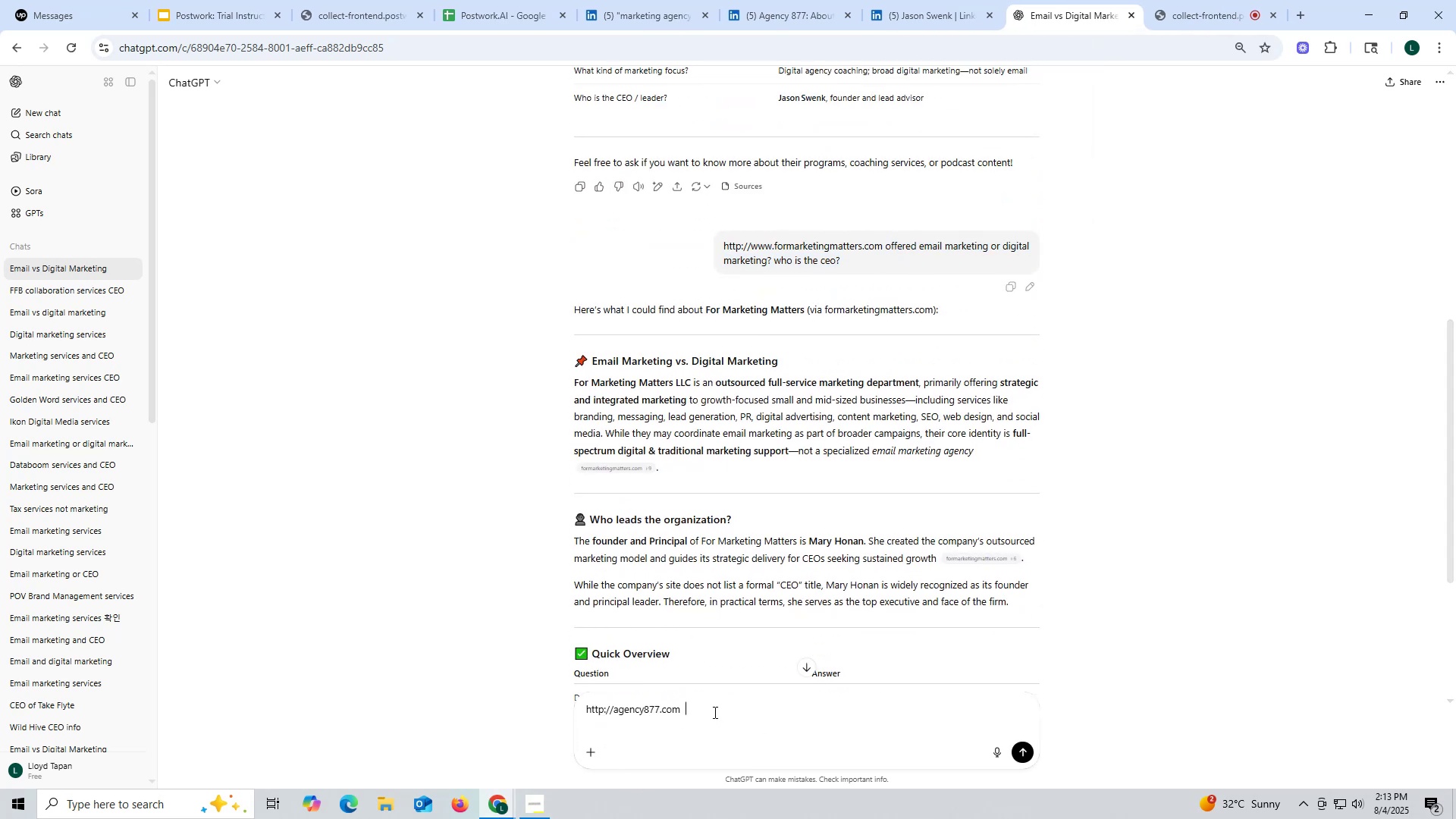 
key(Control+ControlLeft)
 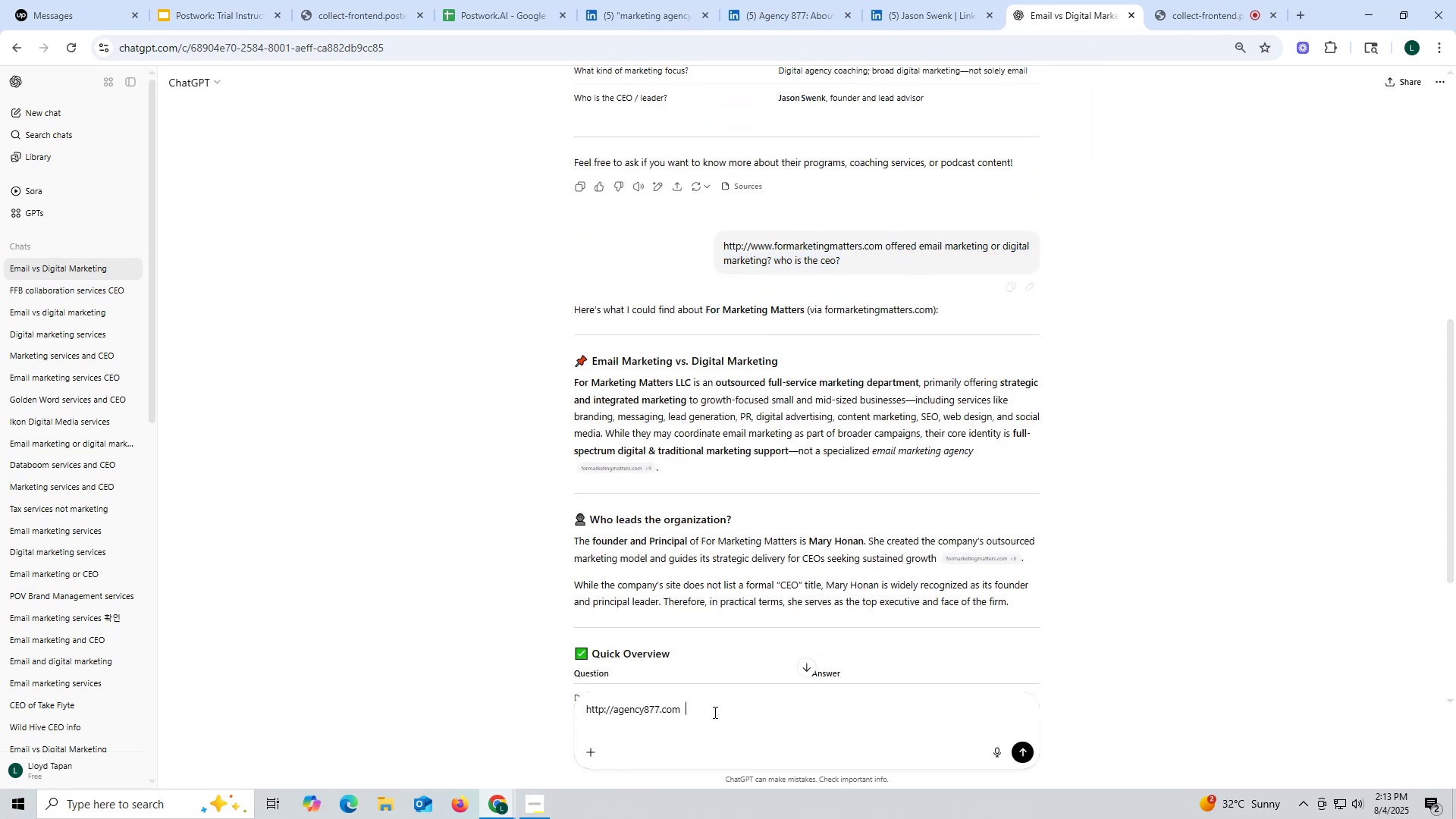 
key(Control+V)
 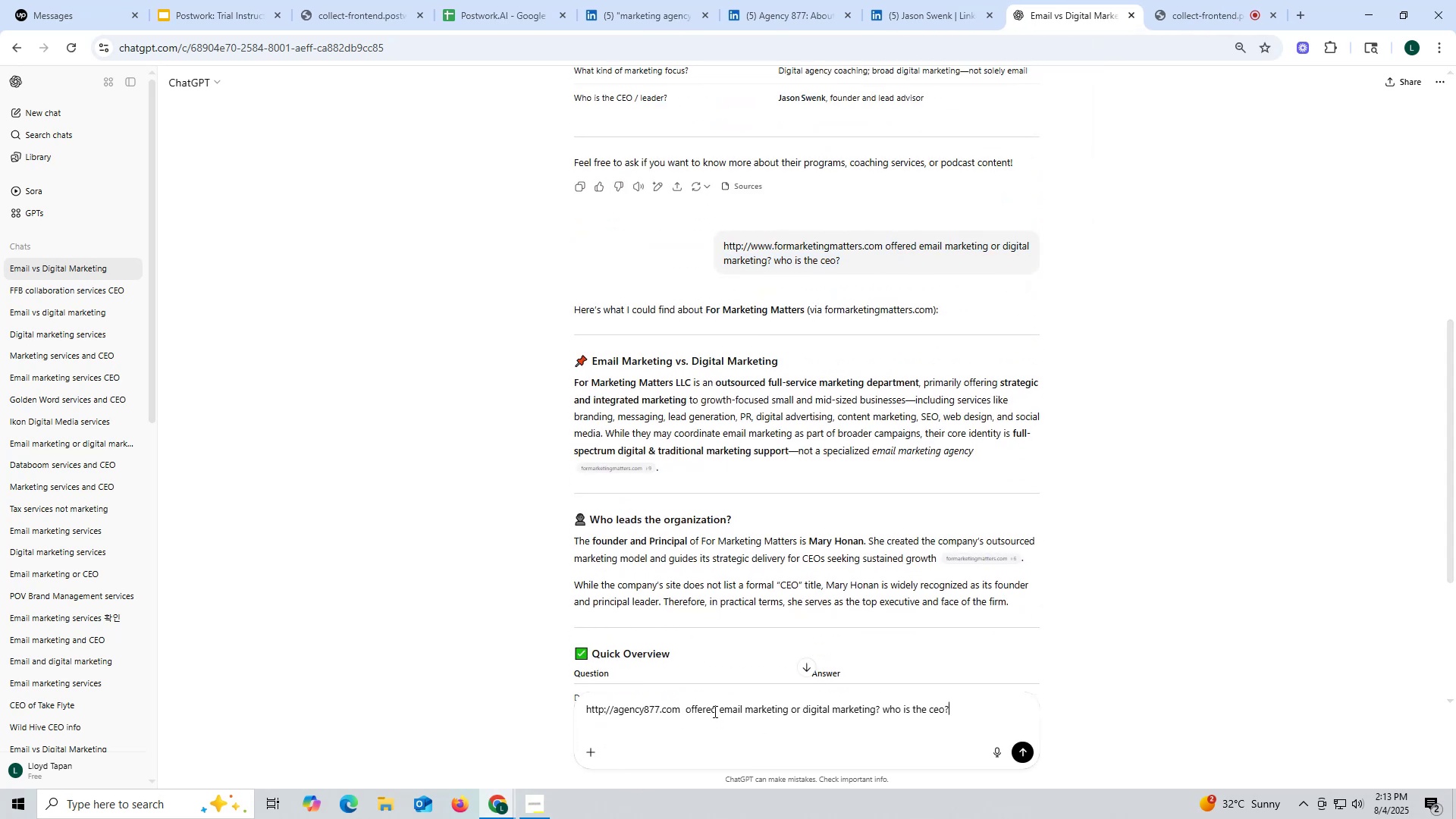 
key(Enter)
 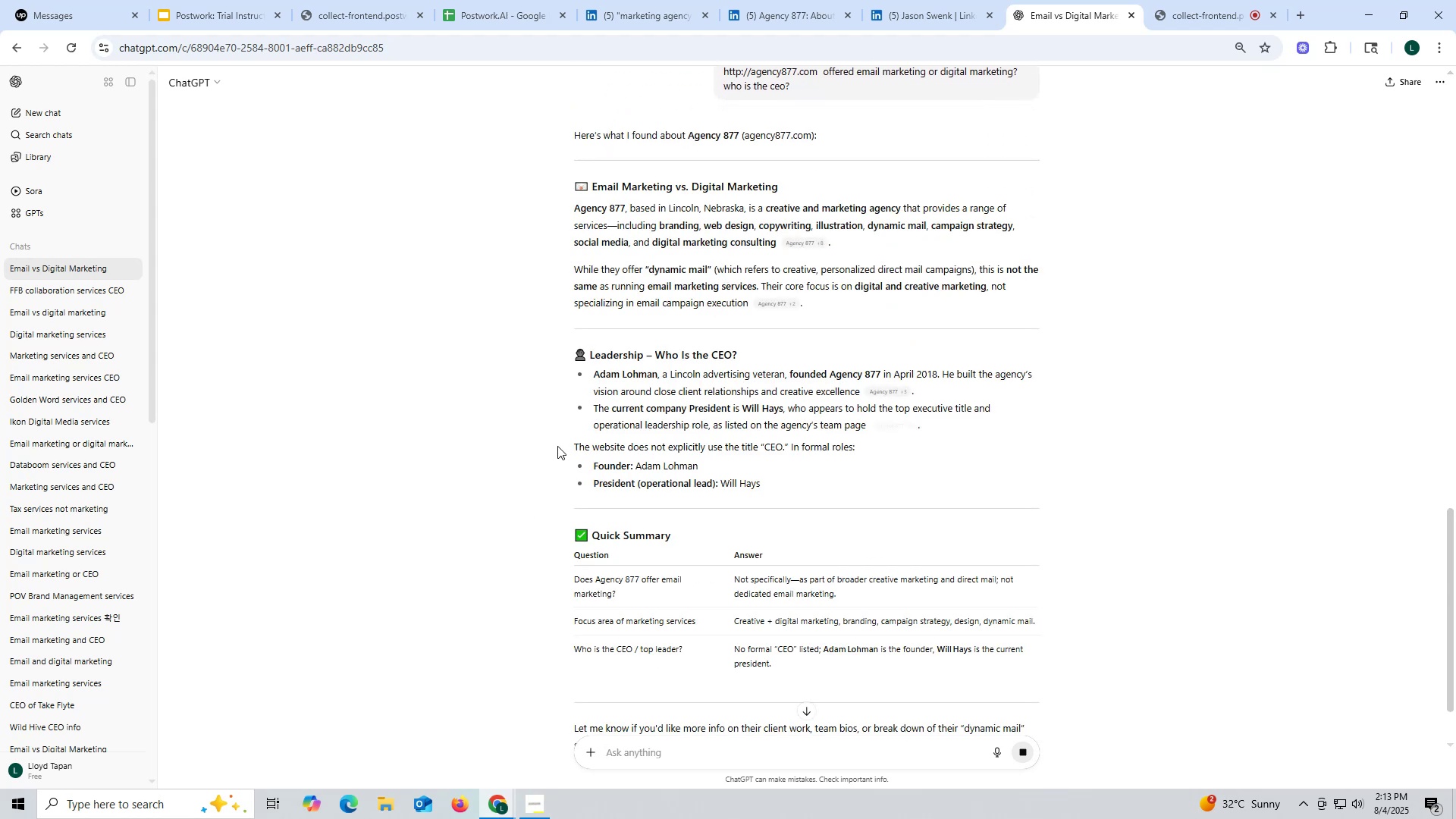 
wait(12.32)
 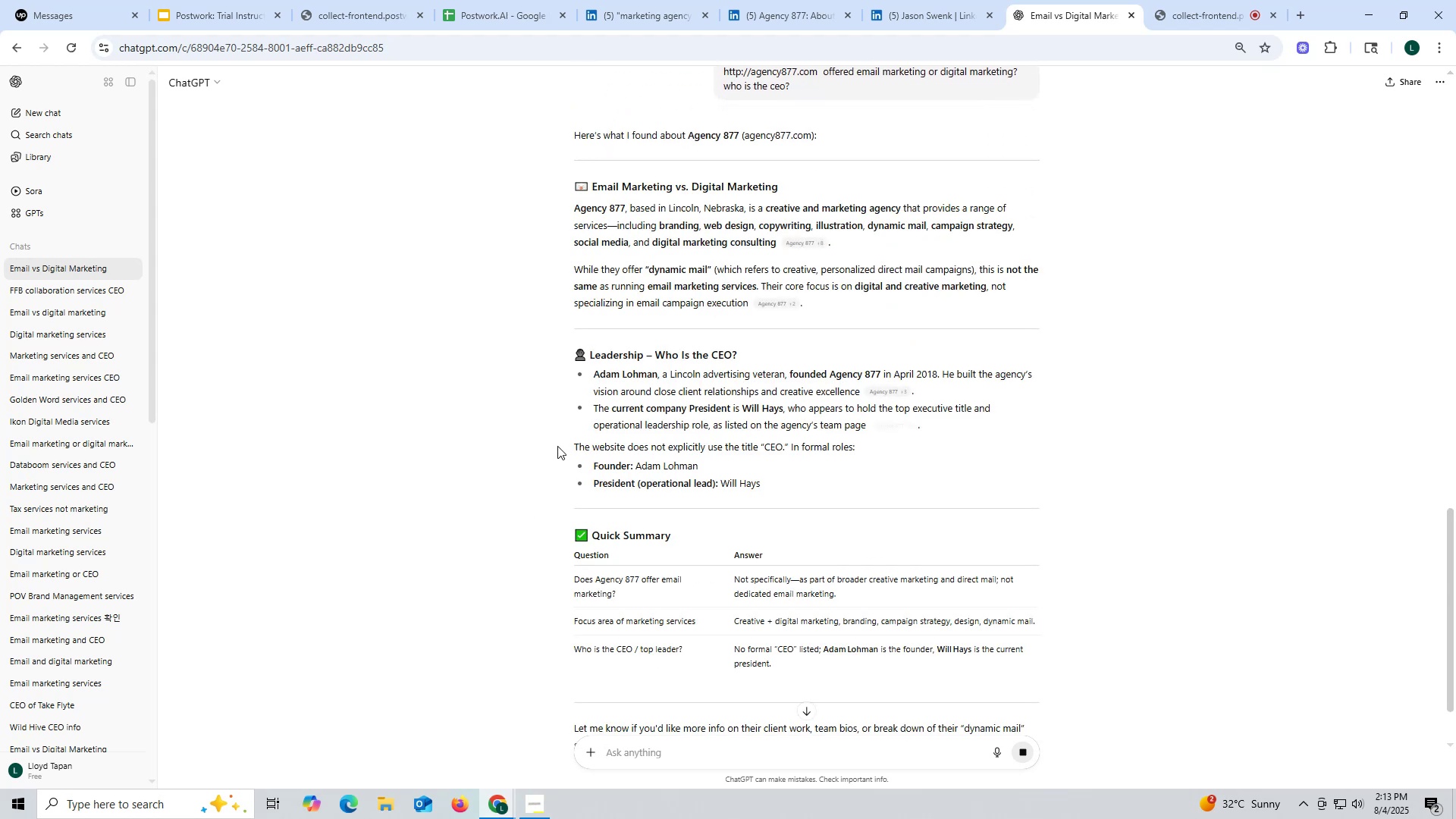 
left_click([503, 10])
 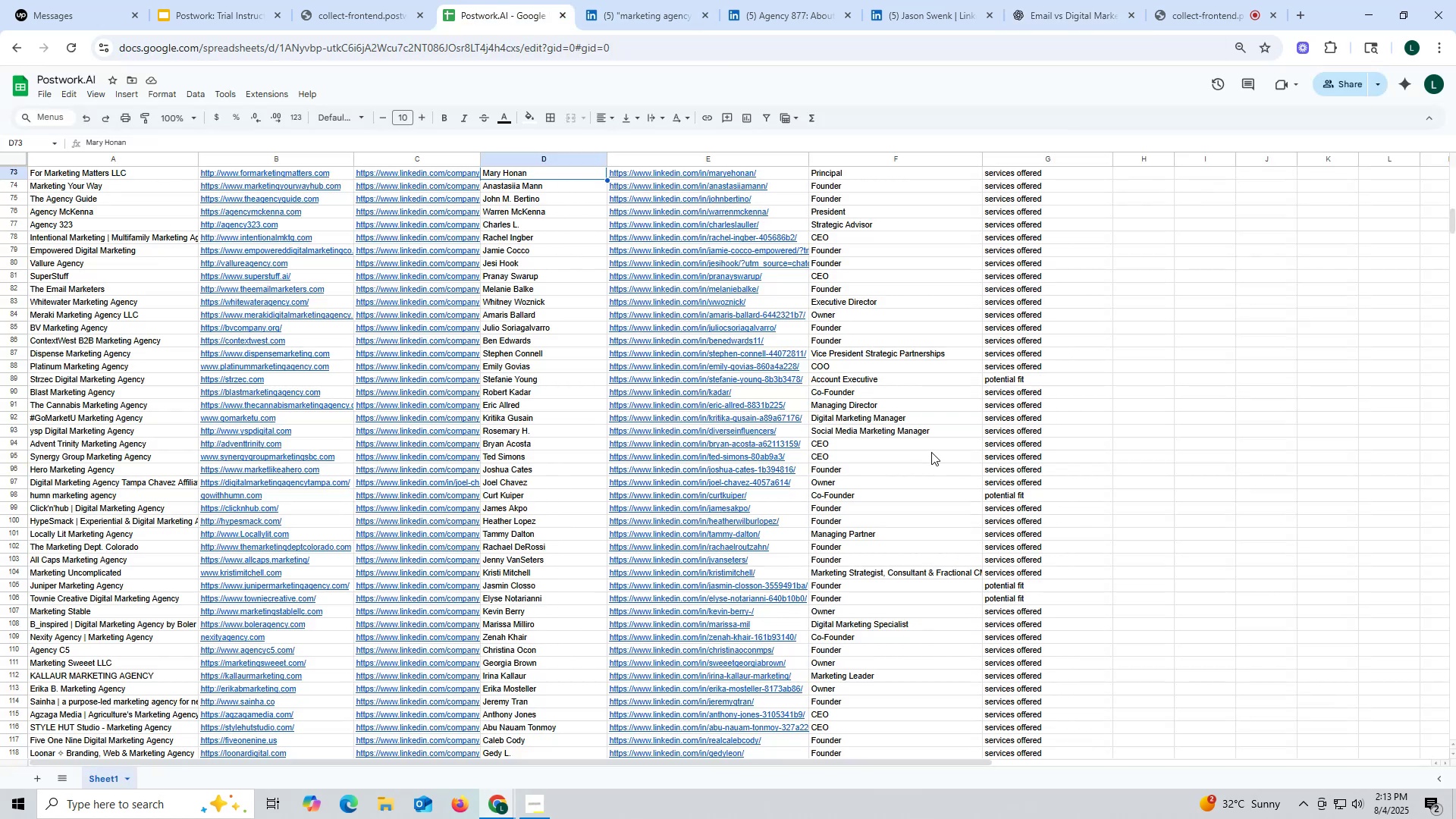 
scroll: coordinate [923, 440], scroll_direction: down, amount: 83.0
 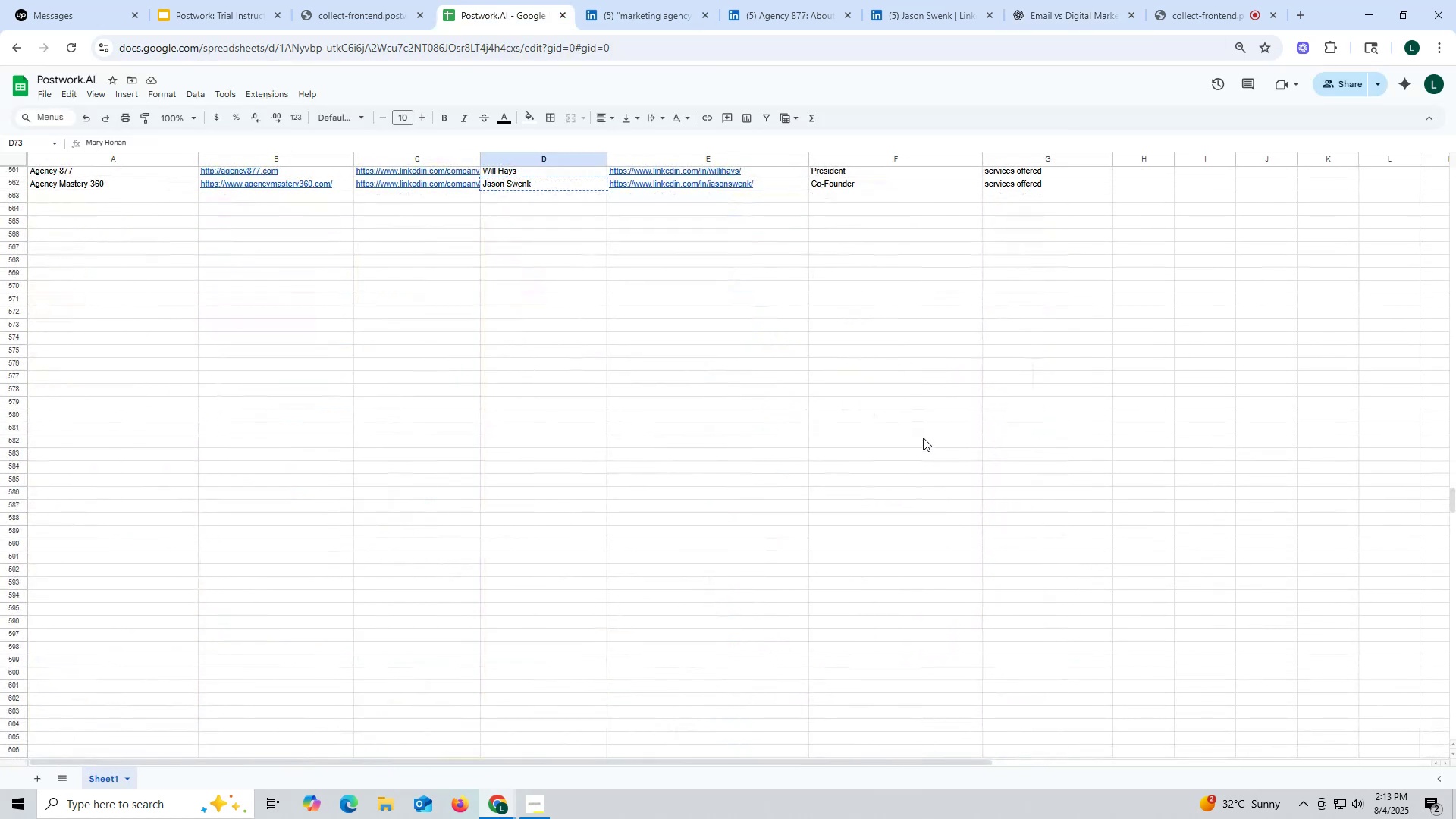 
scroll: coordinate [923, 437], scroll_direction: up, amount: 2.0
 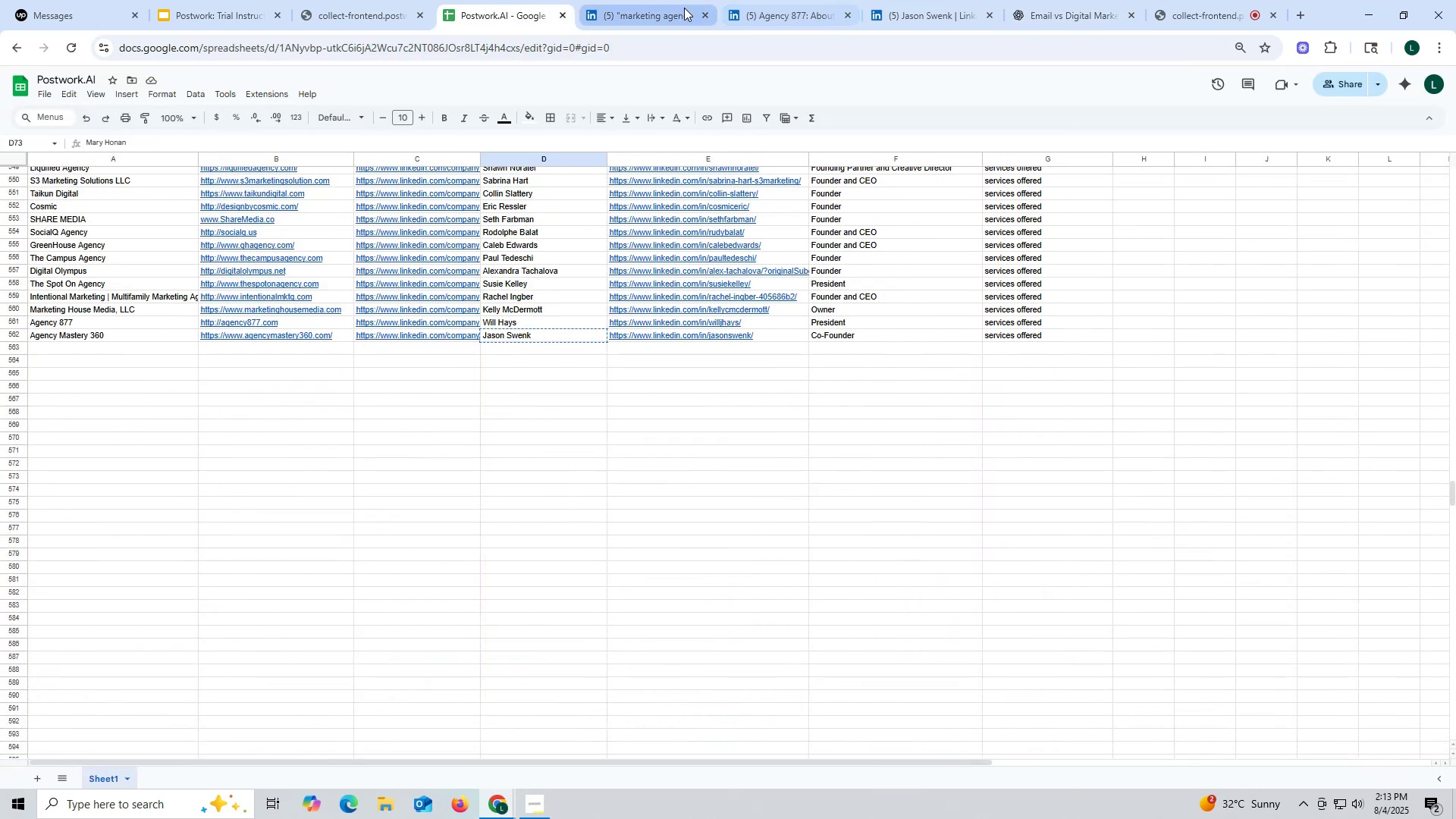 
left_click([771, 13])
 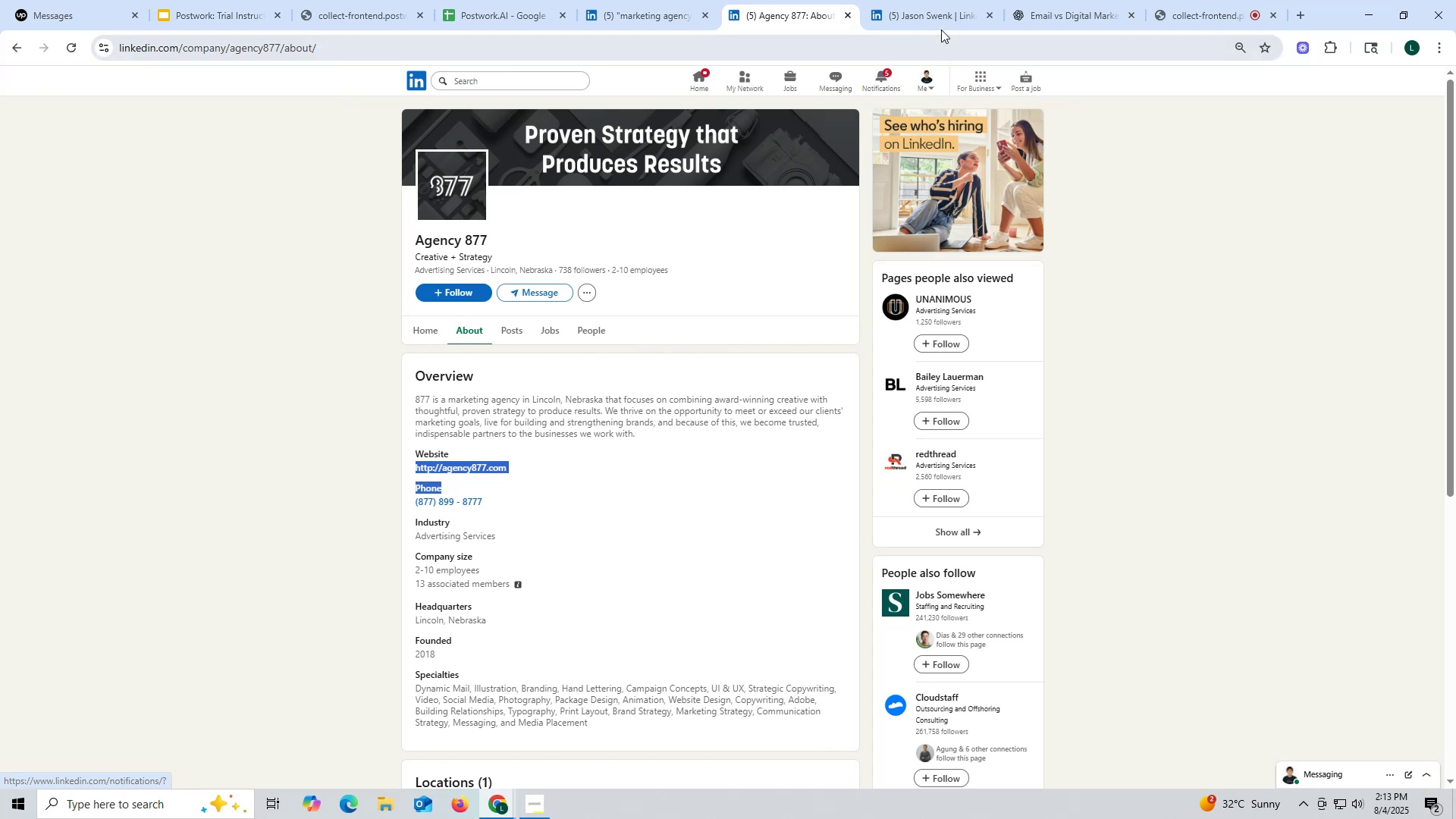 
left_click([1032, 12])
 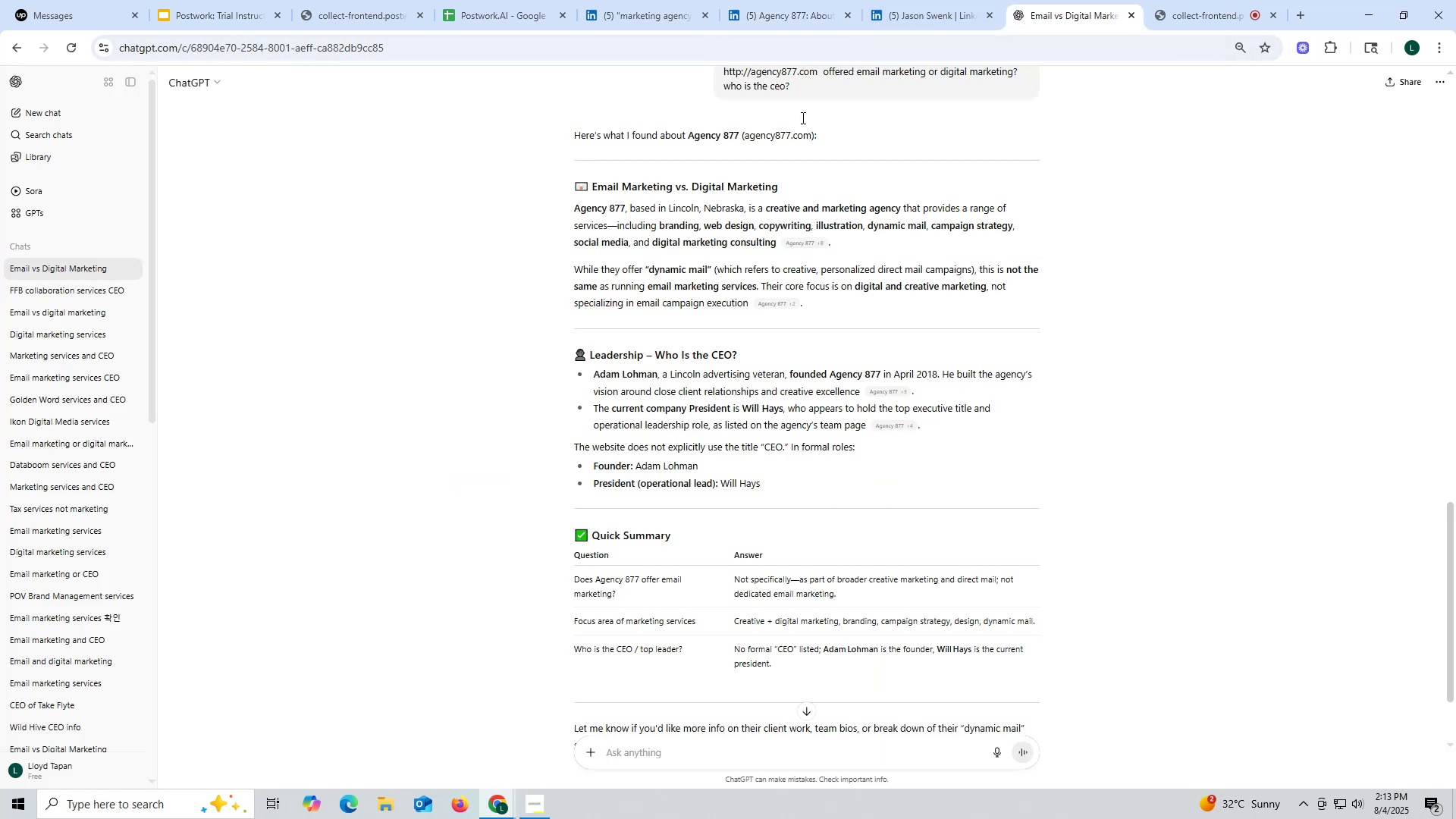 
scroll: coordinate [723, 558], scroll_direction: down, amount: 12.0
 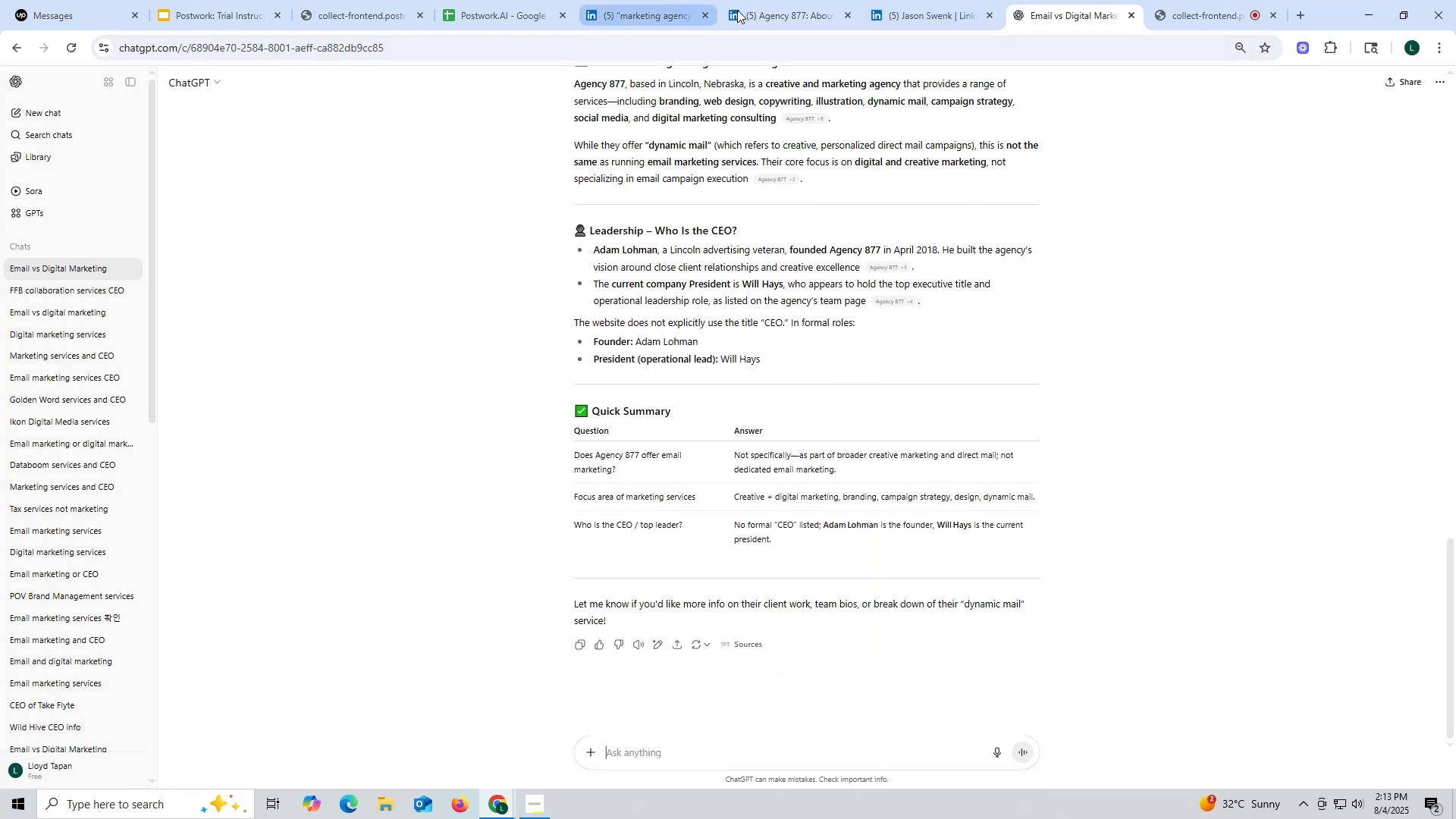 
left_click([783, 8])
 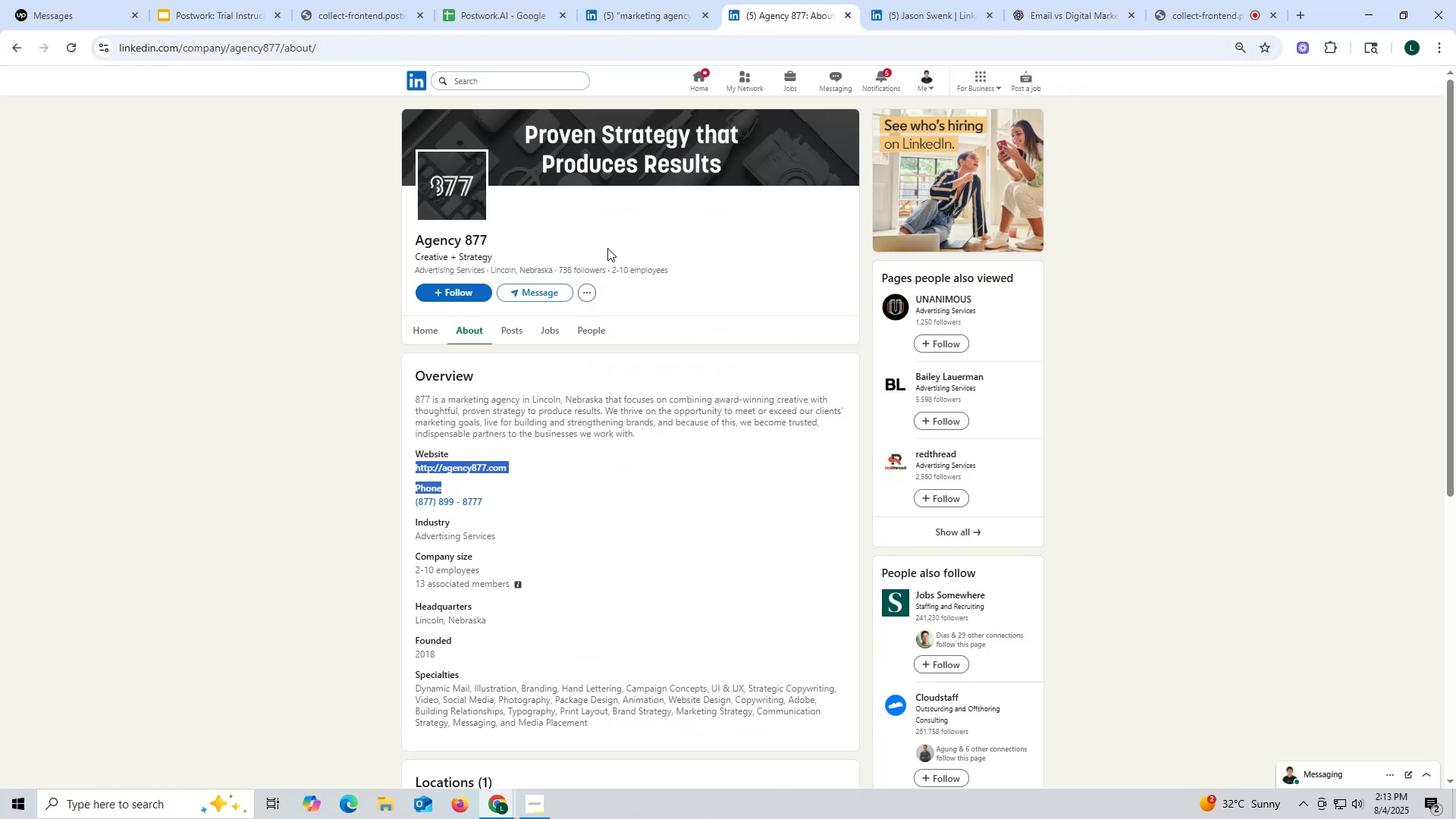 
key(Control+ControlLeft)
 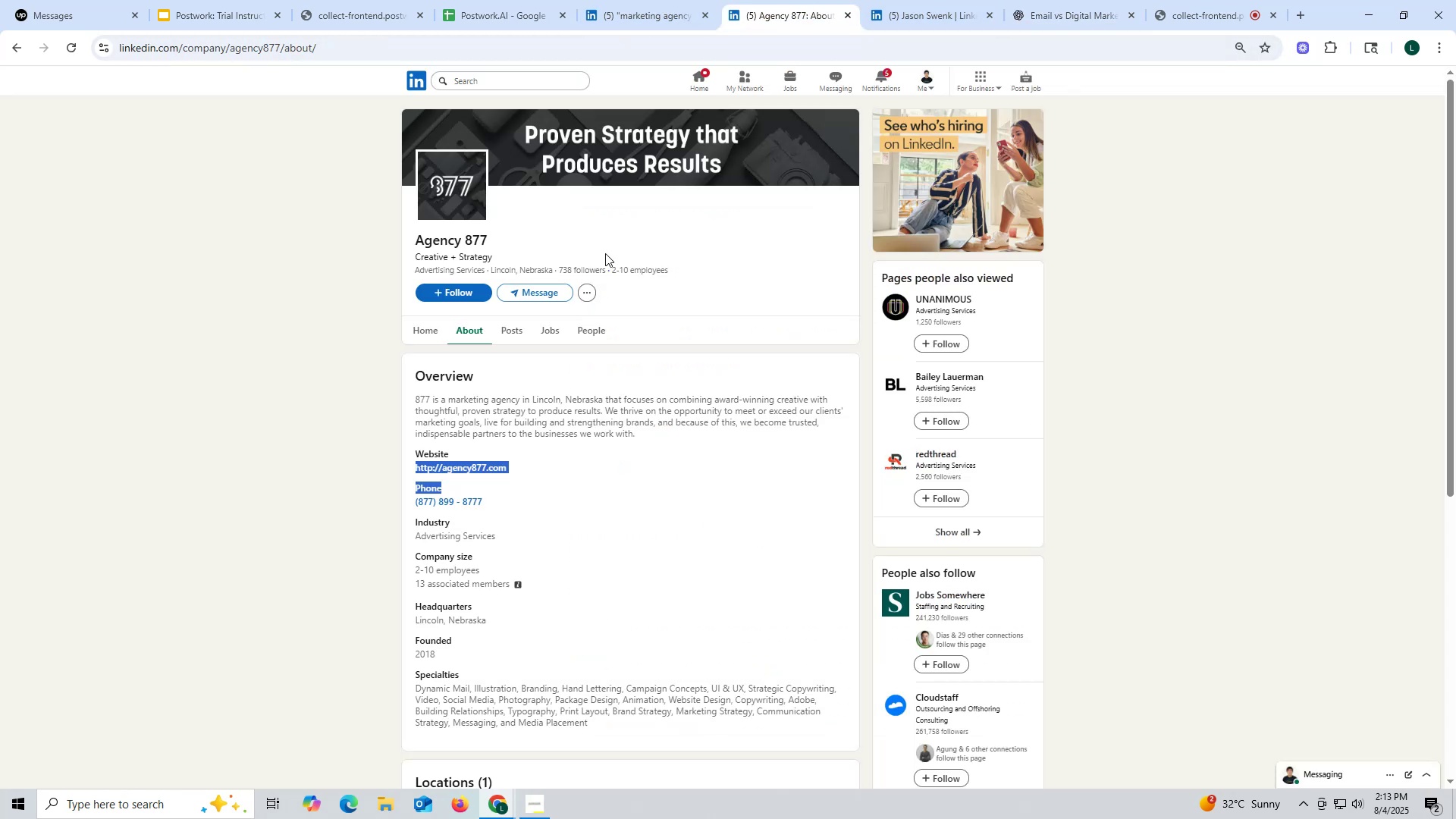 
key(Control+C)
 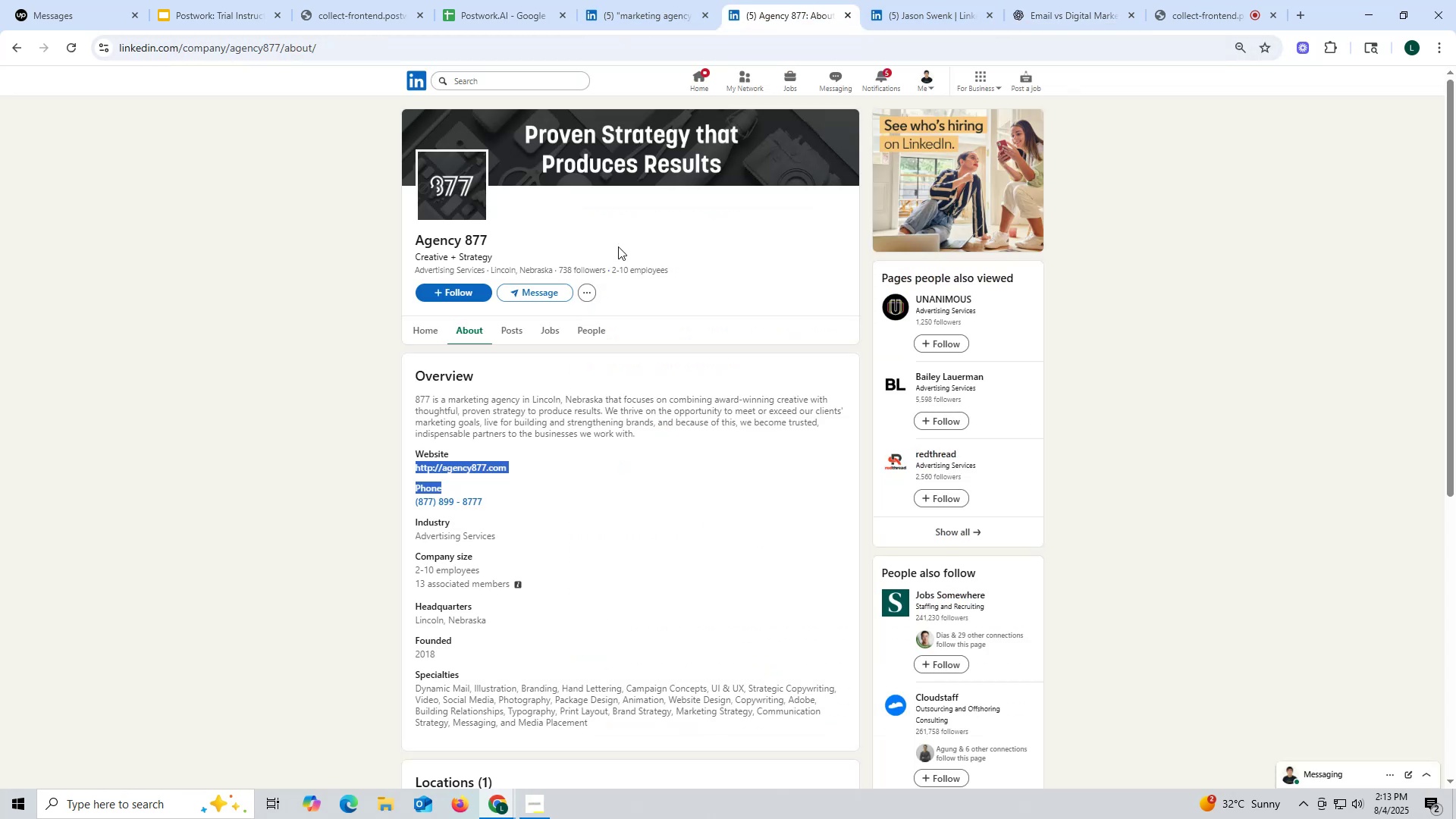 
key(Control+ControlLeft)
 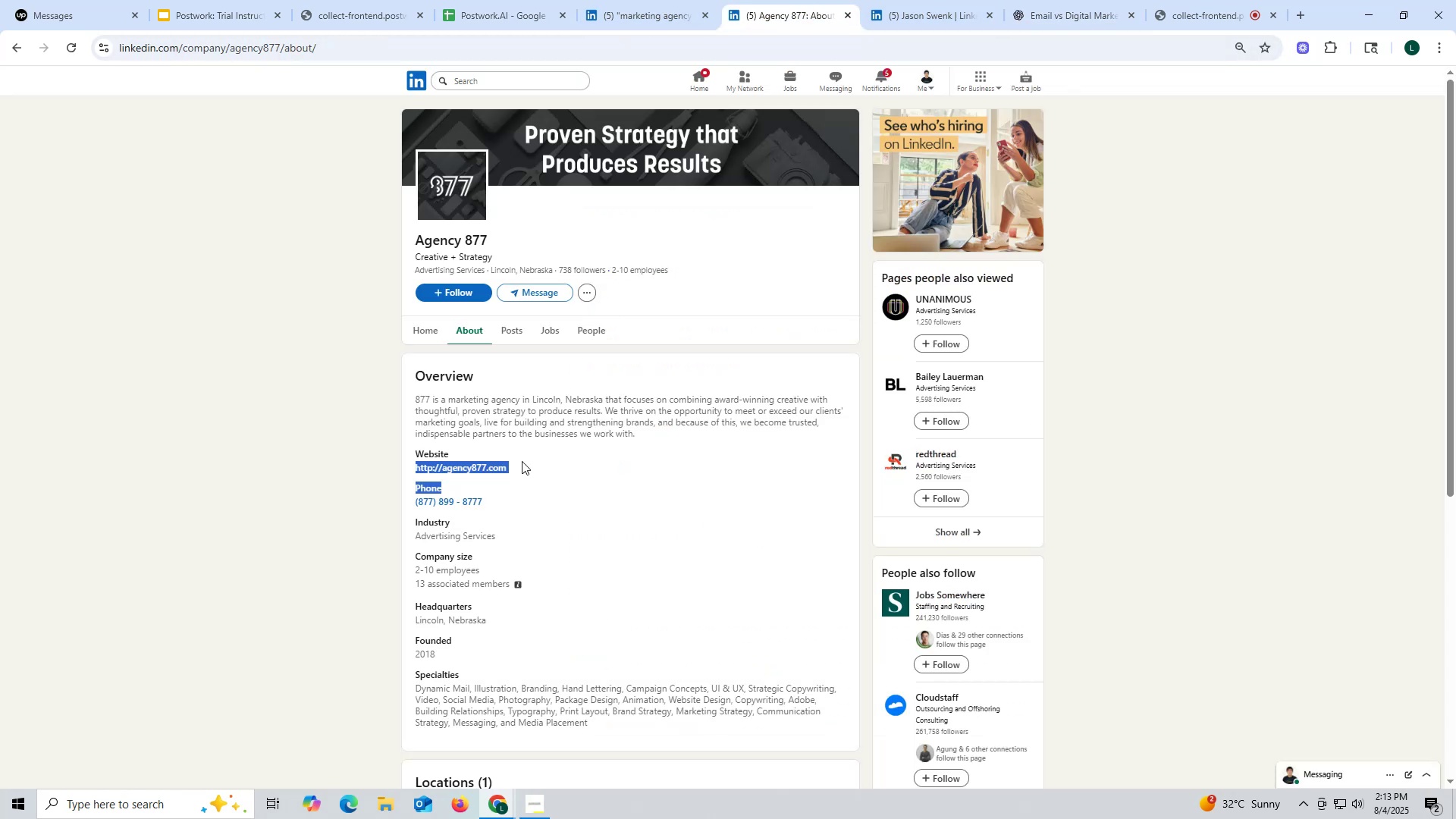 
left_click_drag(start_coordinate=[522, 469], to_coordinate=[378, 456])
 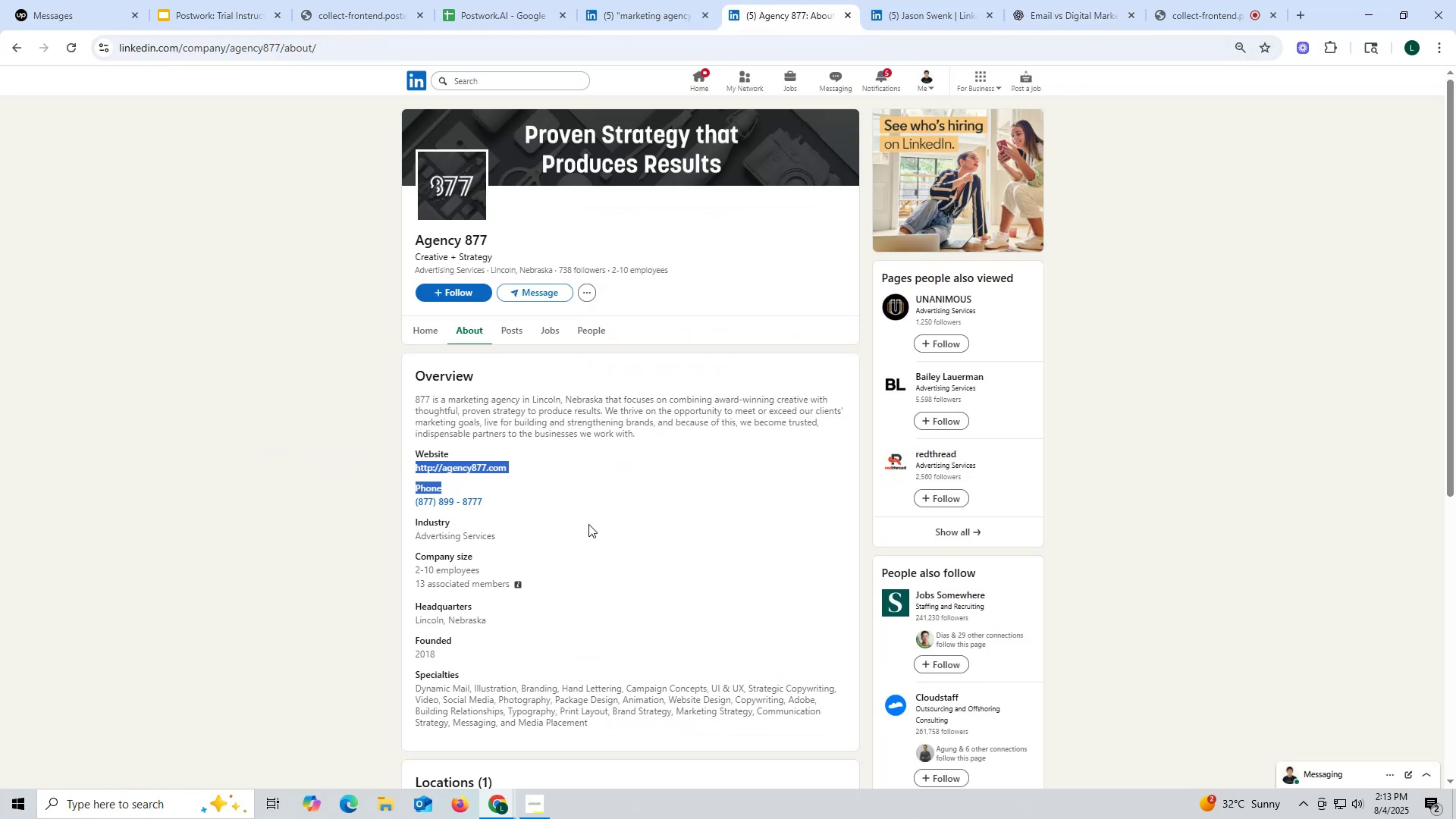 
left_click_drag(start_coordinate=[610, 527], to_coordinate=[606, 526])
 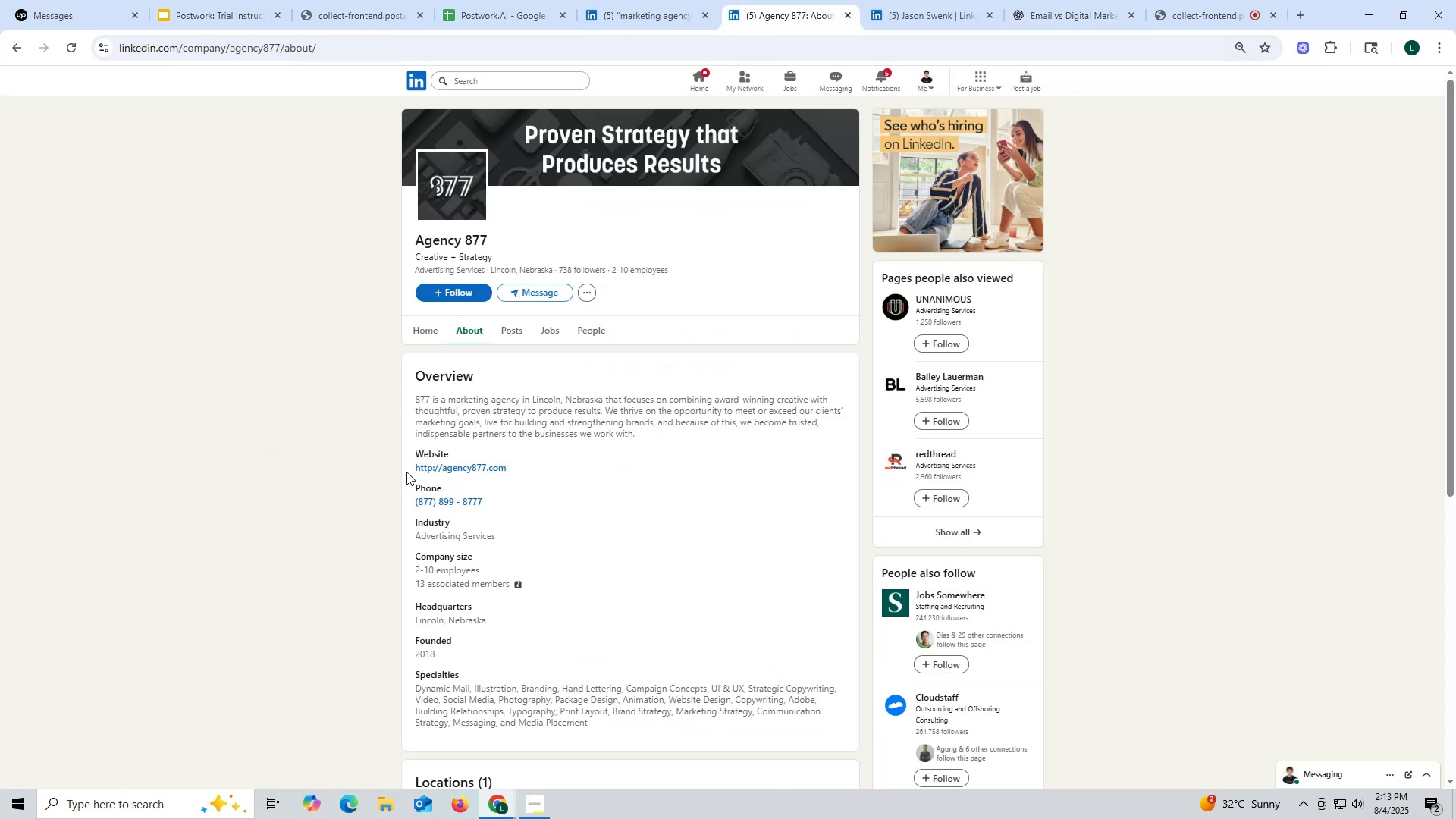 
left_click_drag(start_coordinate=[406, 465], to_coordinate=[526, 466])
 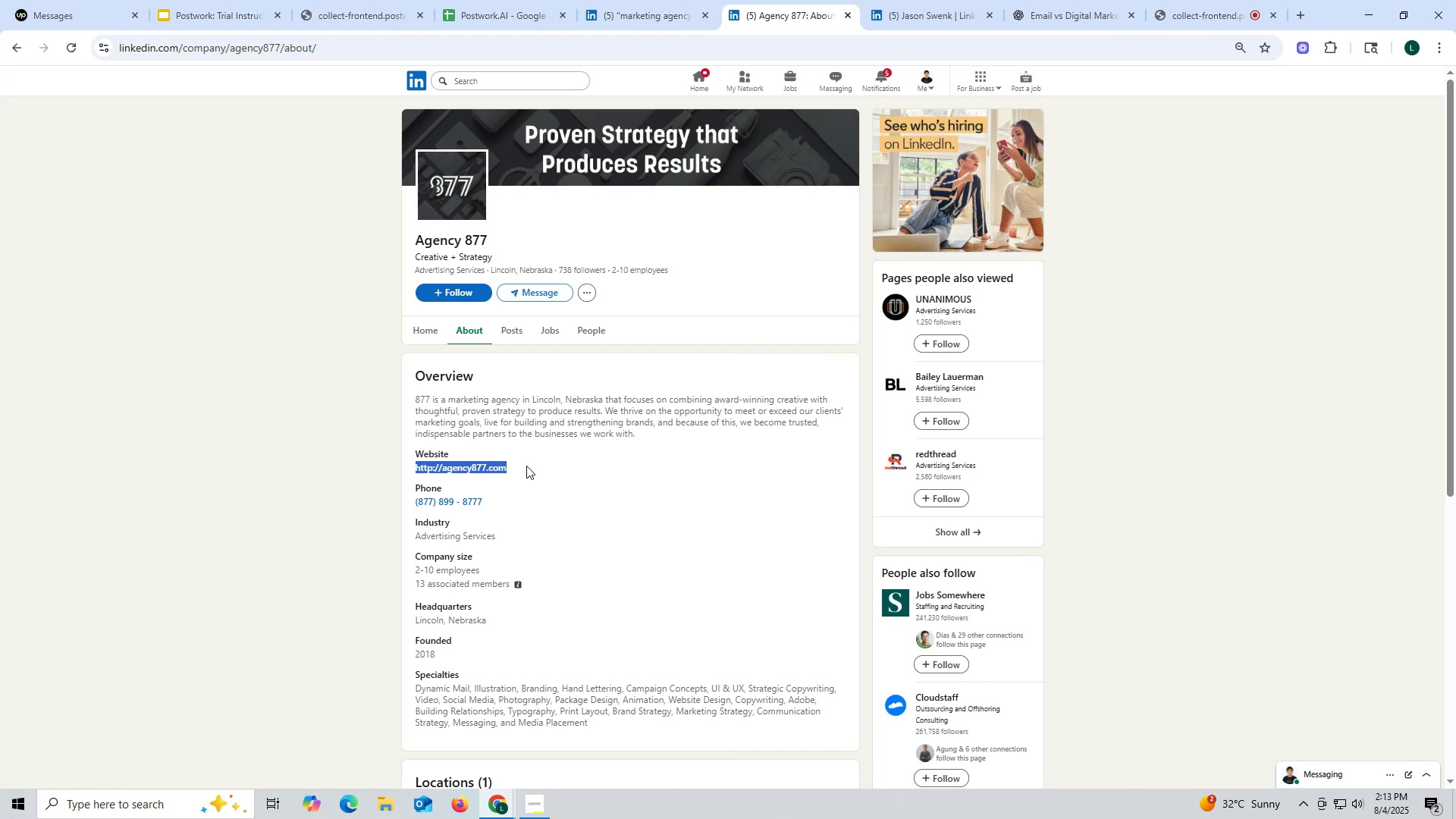 
key(Control+ControlLeft)
 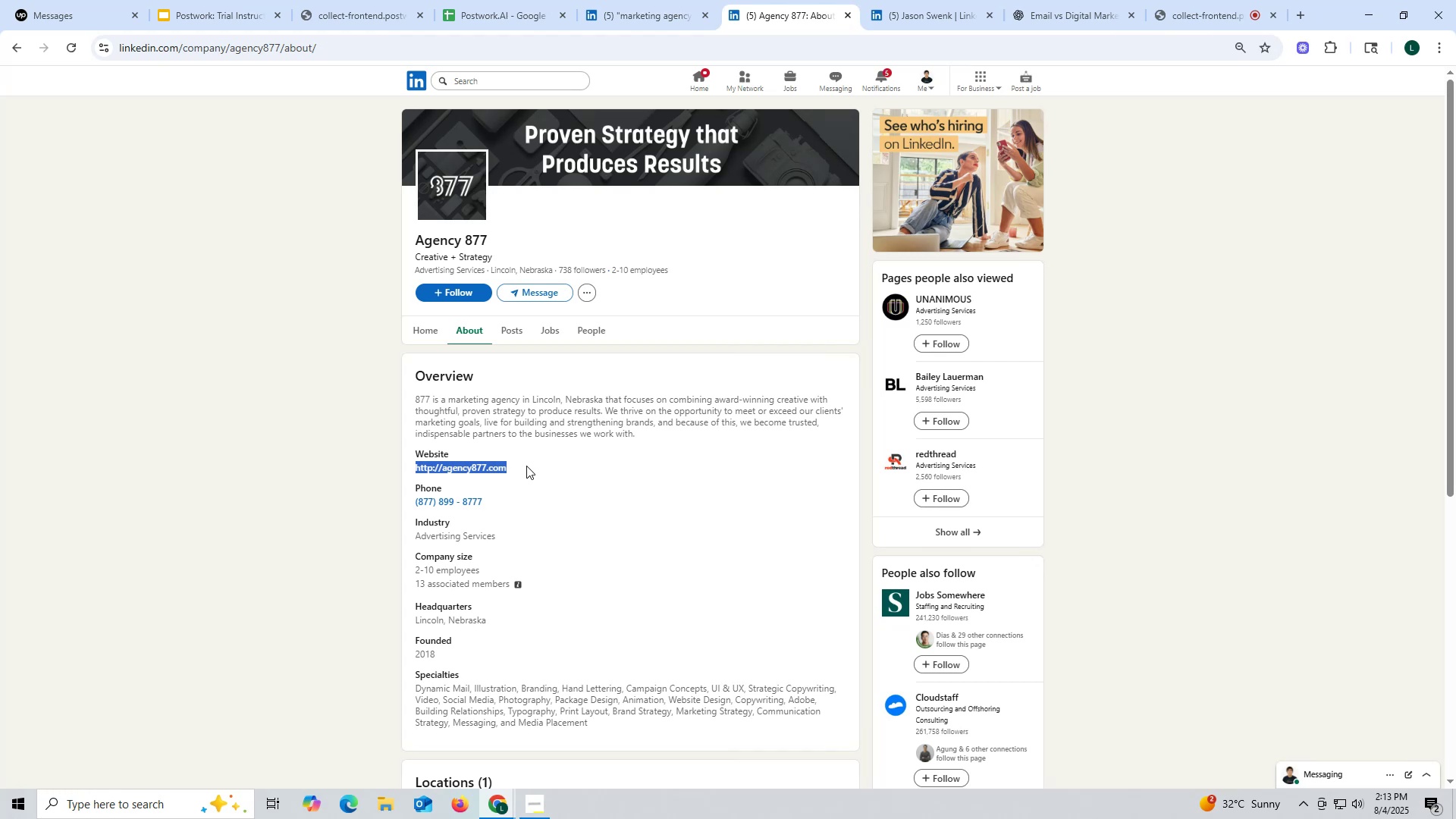 
key(Control+C)
 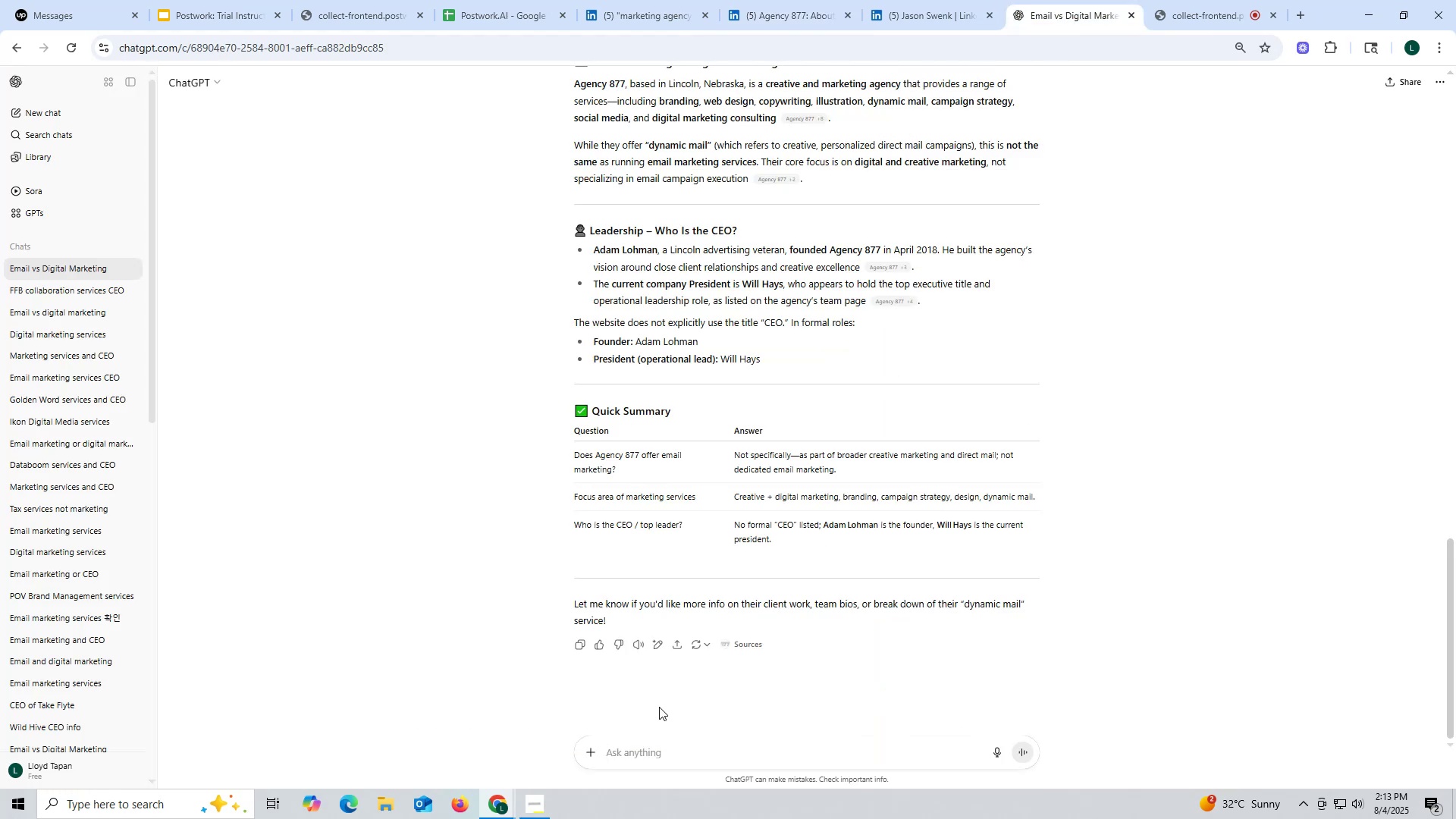 
key(Control+ControlLeft)
 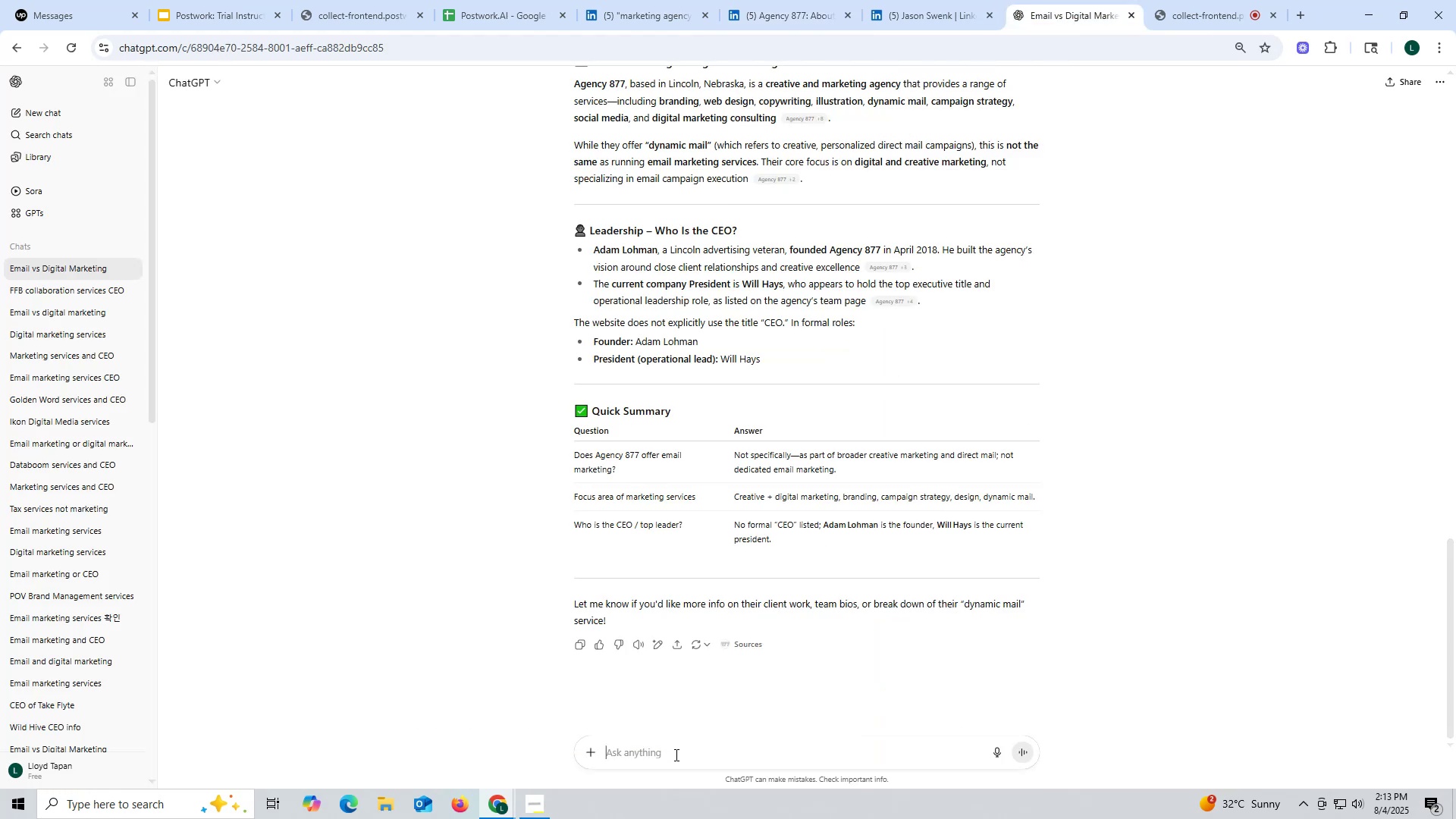 
left_click([675, 755])
 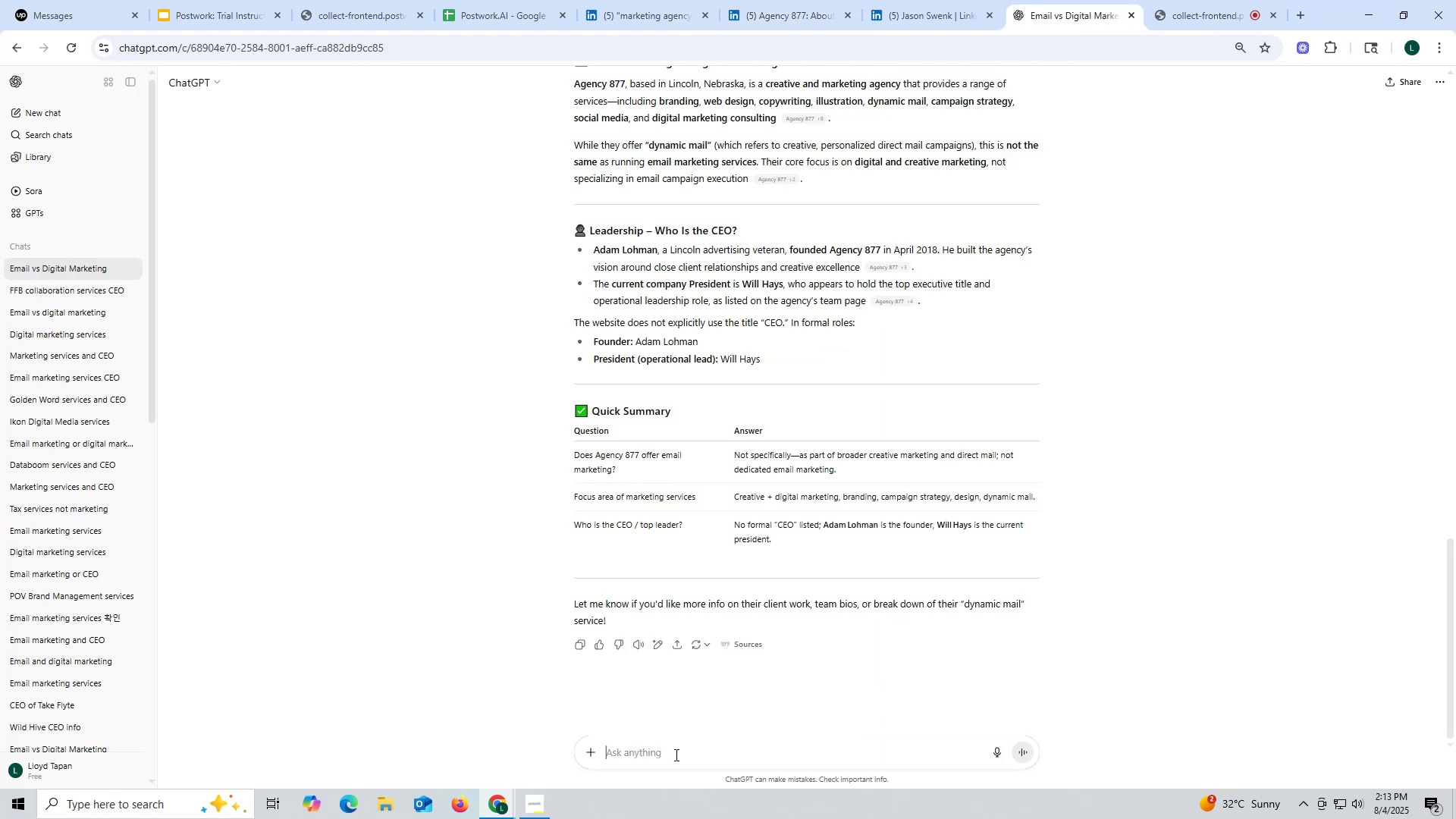 
key(Control+V)
 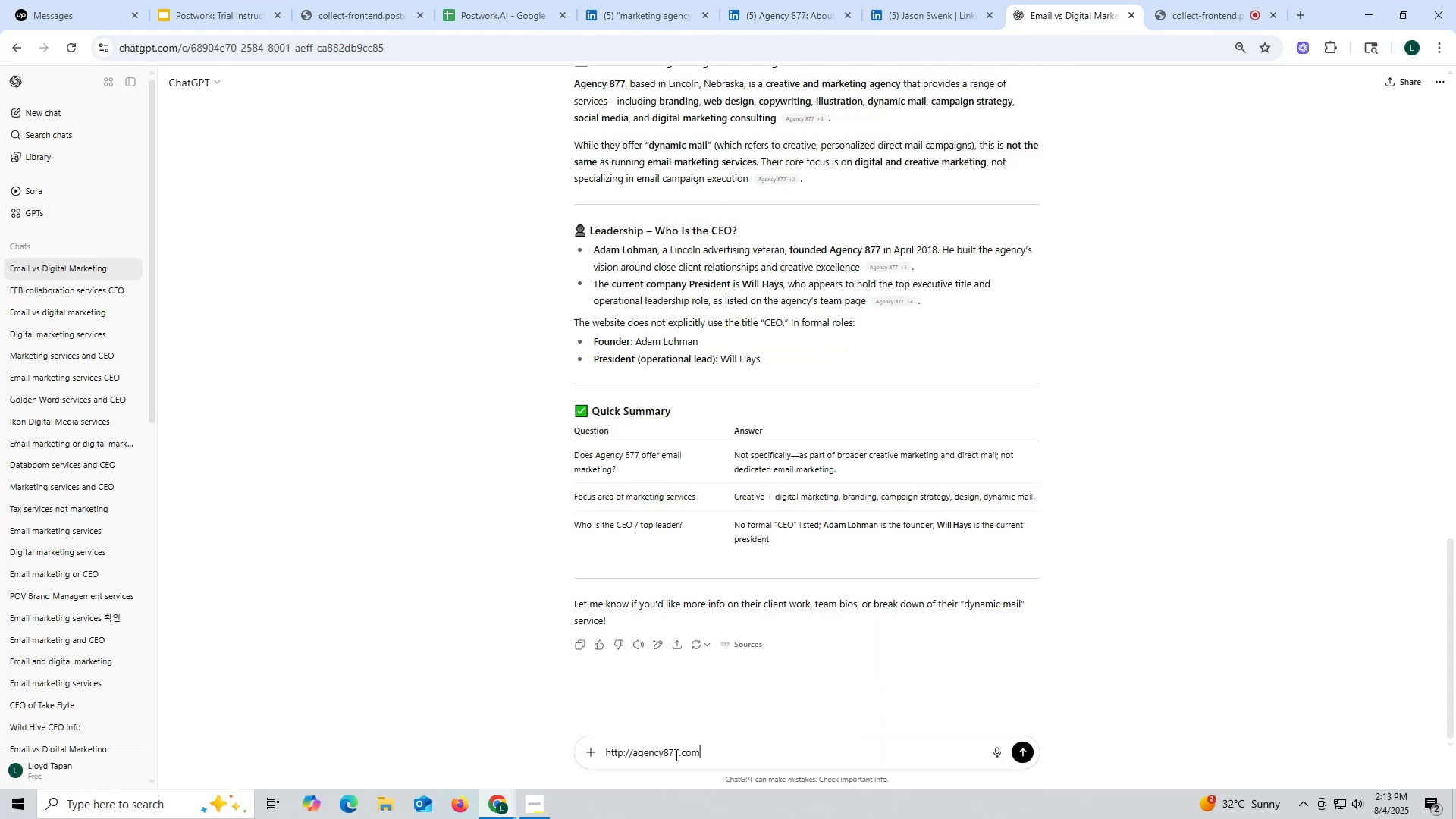 
key(Space)
 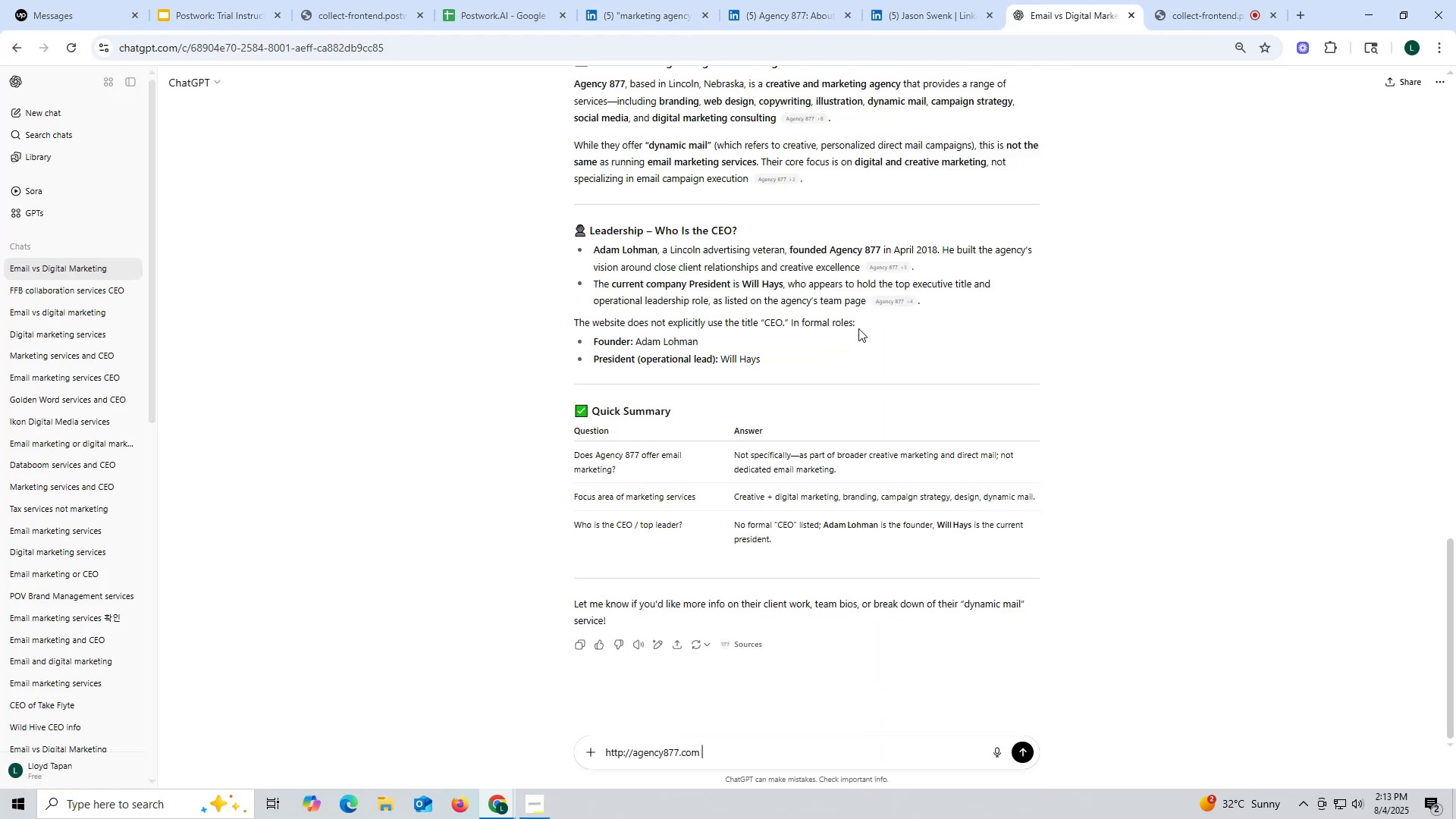 
scroll: coordinate [899, 182], scroll_direction: up, amount: 4.0
 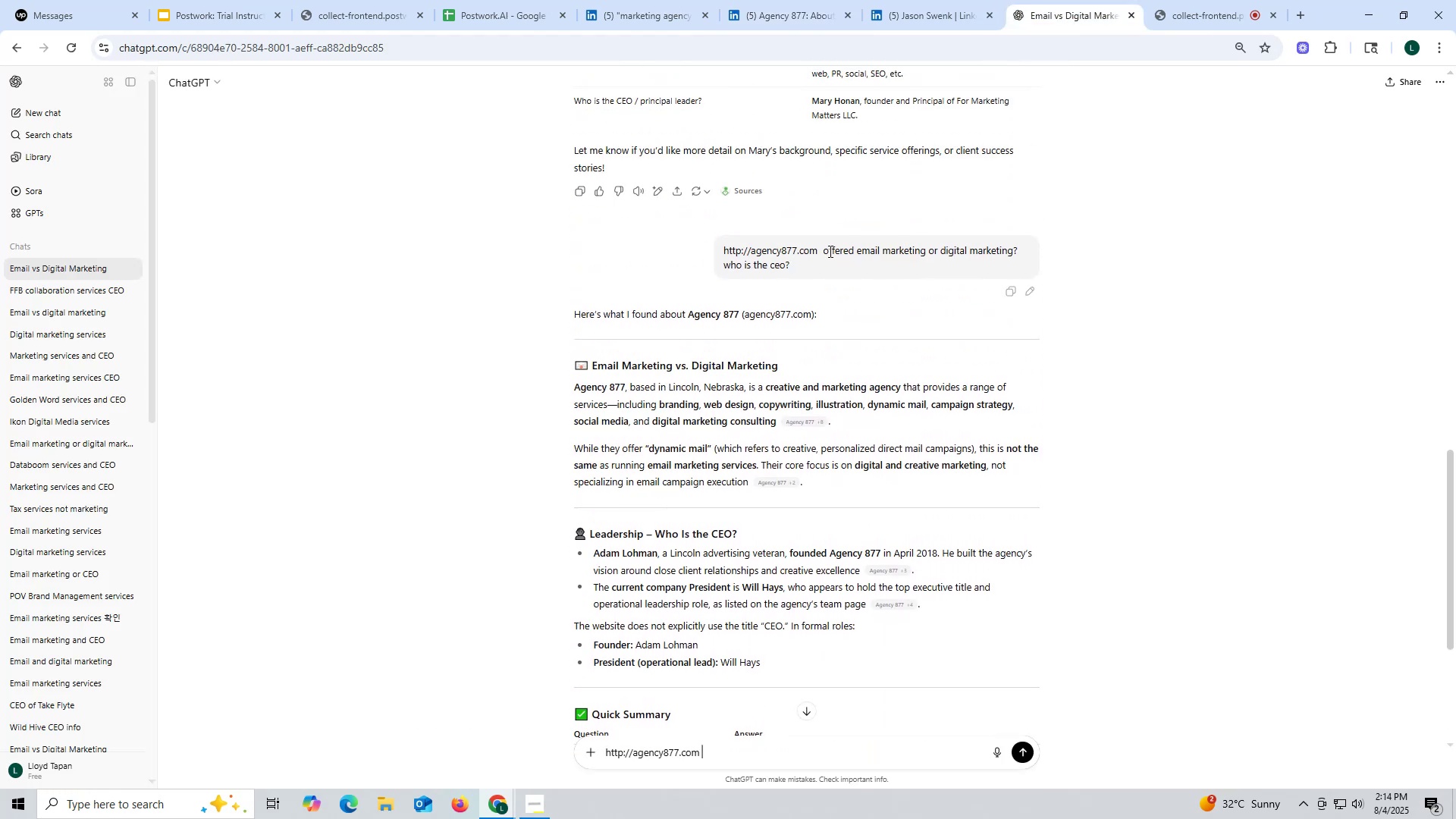 
left_click_drag(start_coordinate=[823, 253], to_coordinate=[845, 275])
 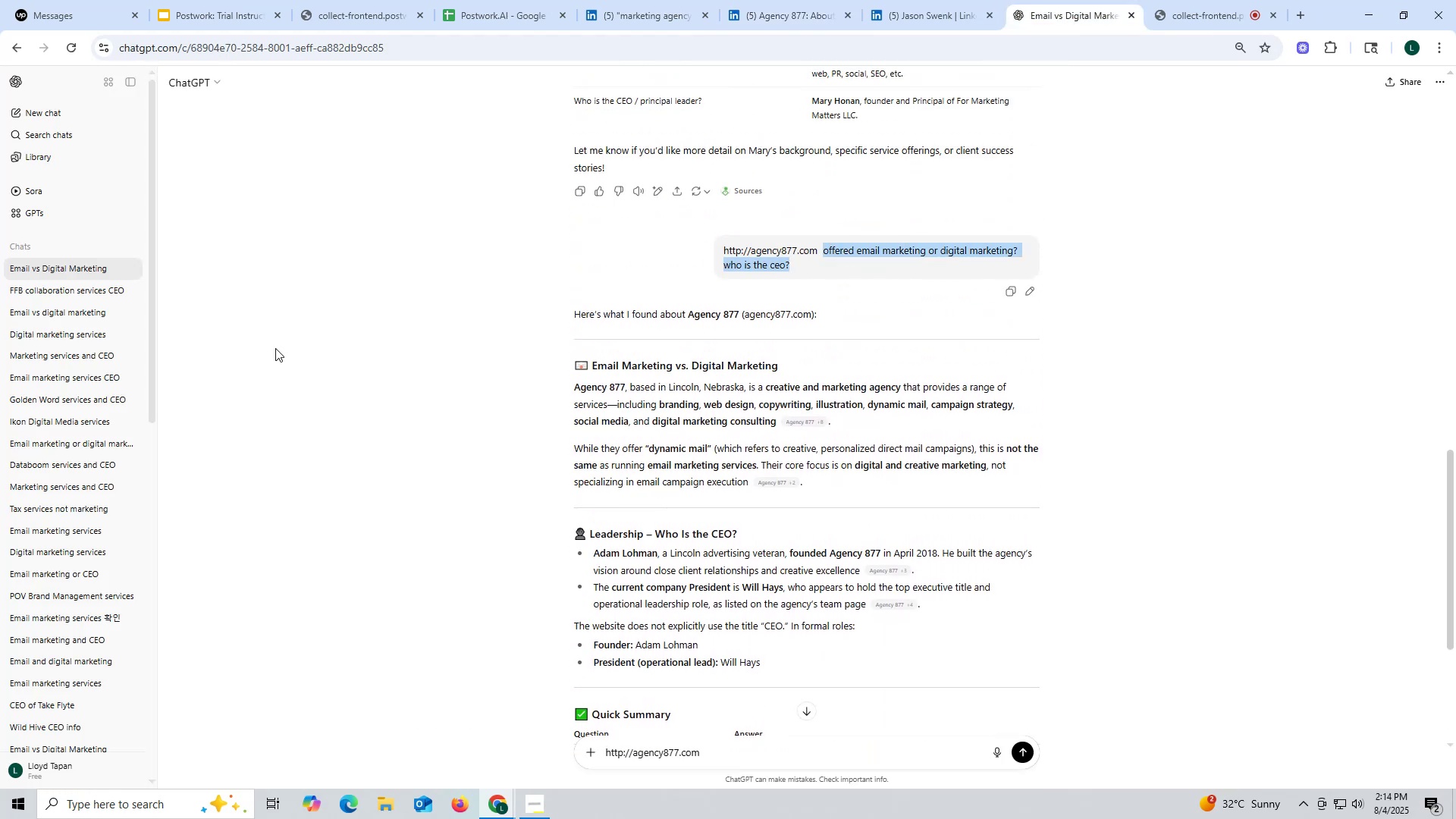 
left_click([275, 348])
 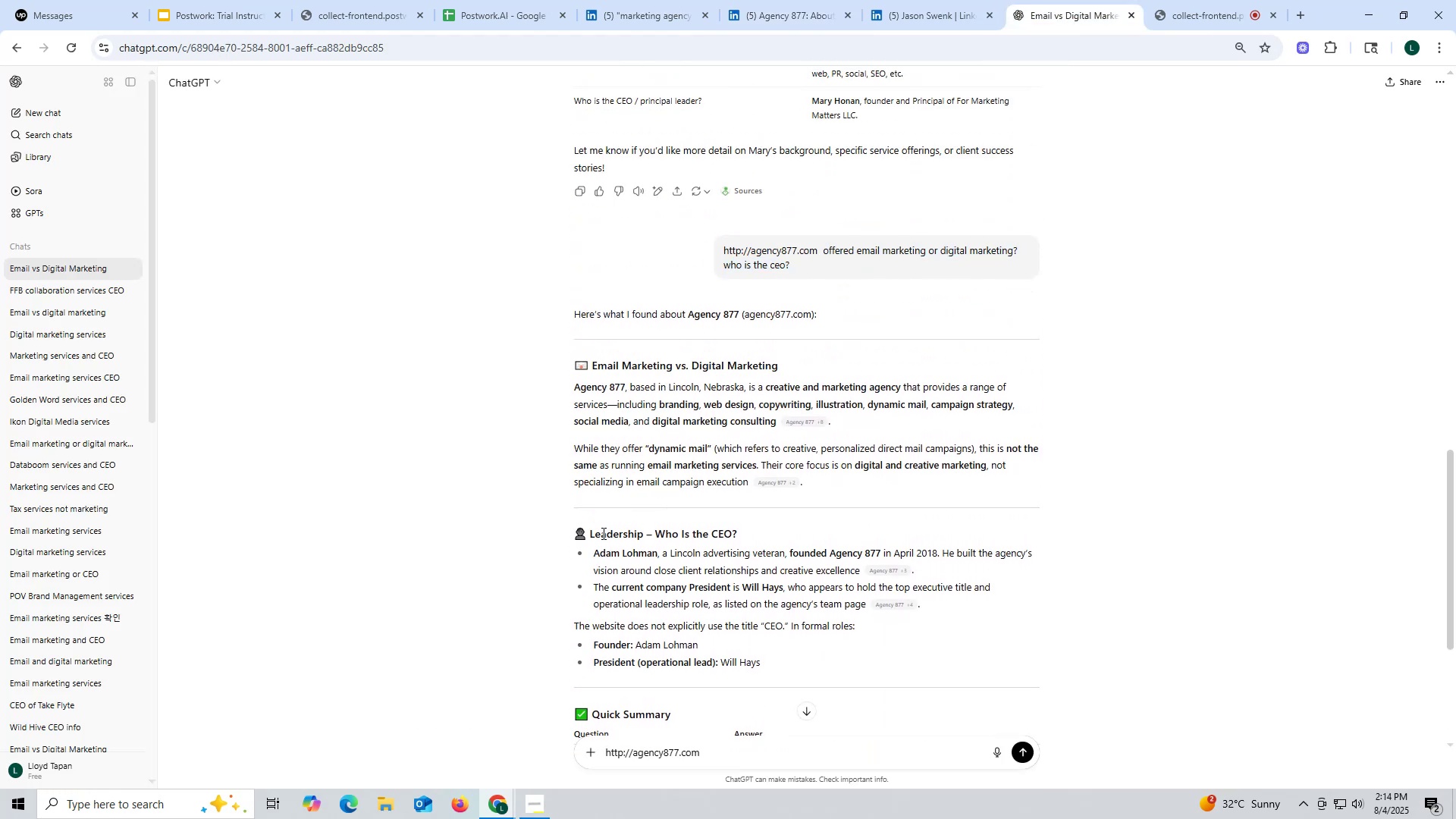 
left_click_drag(start_coordinate=[591, 551], to_coordinate=[658, 551])
 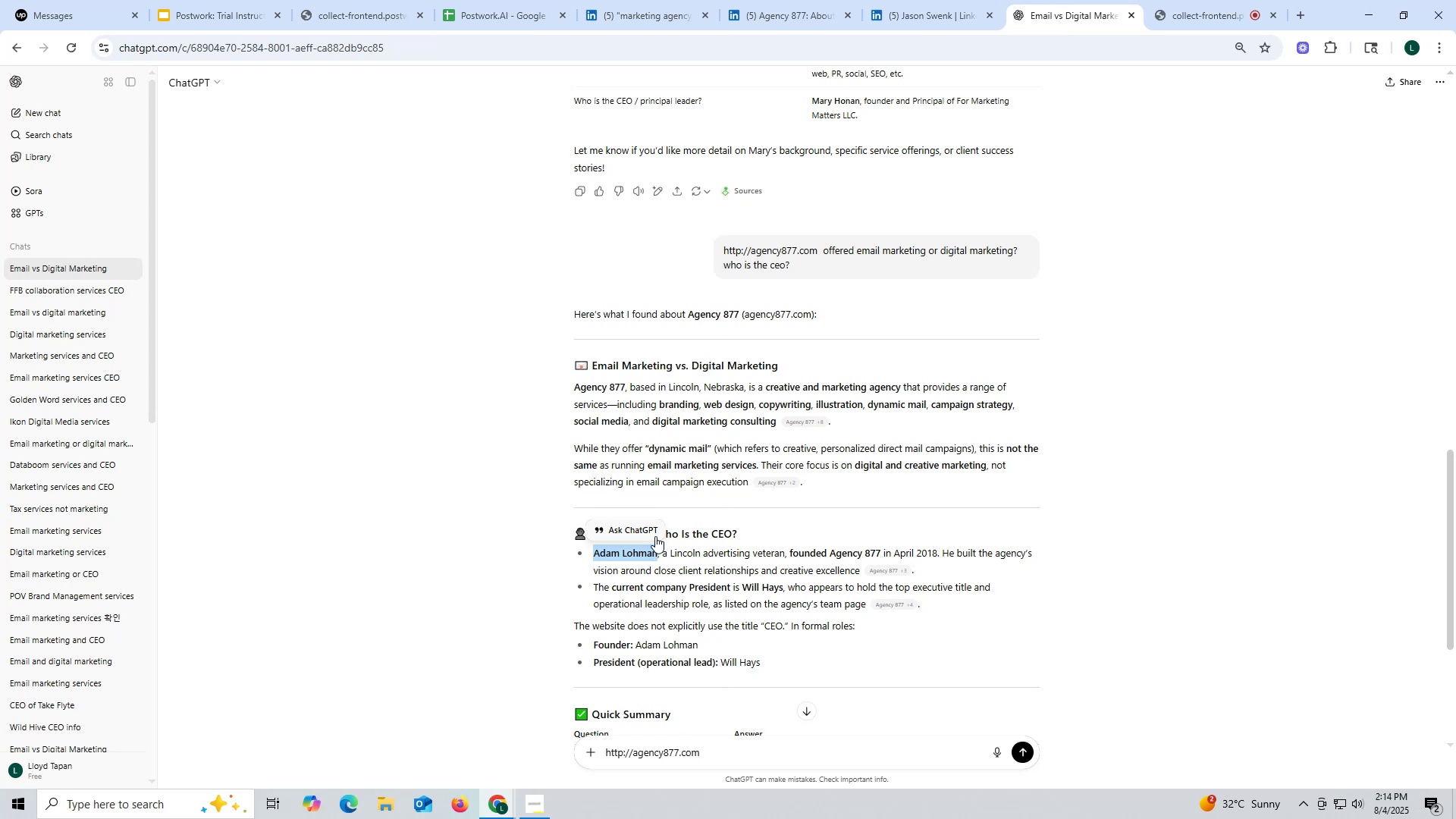 
key(Control+ControlLeft)
 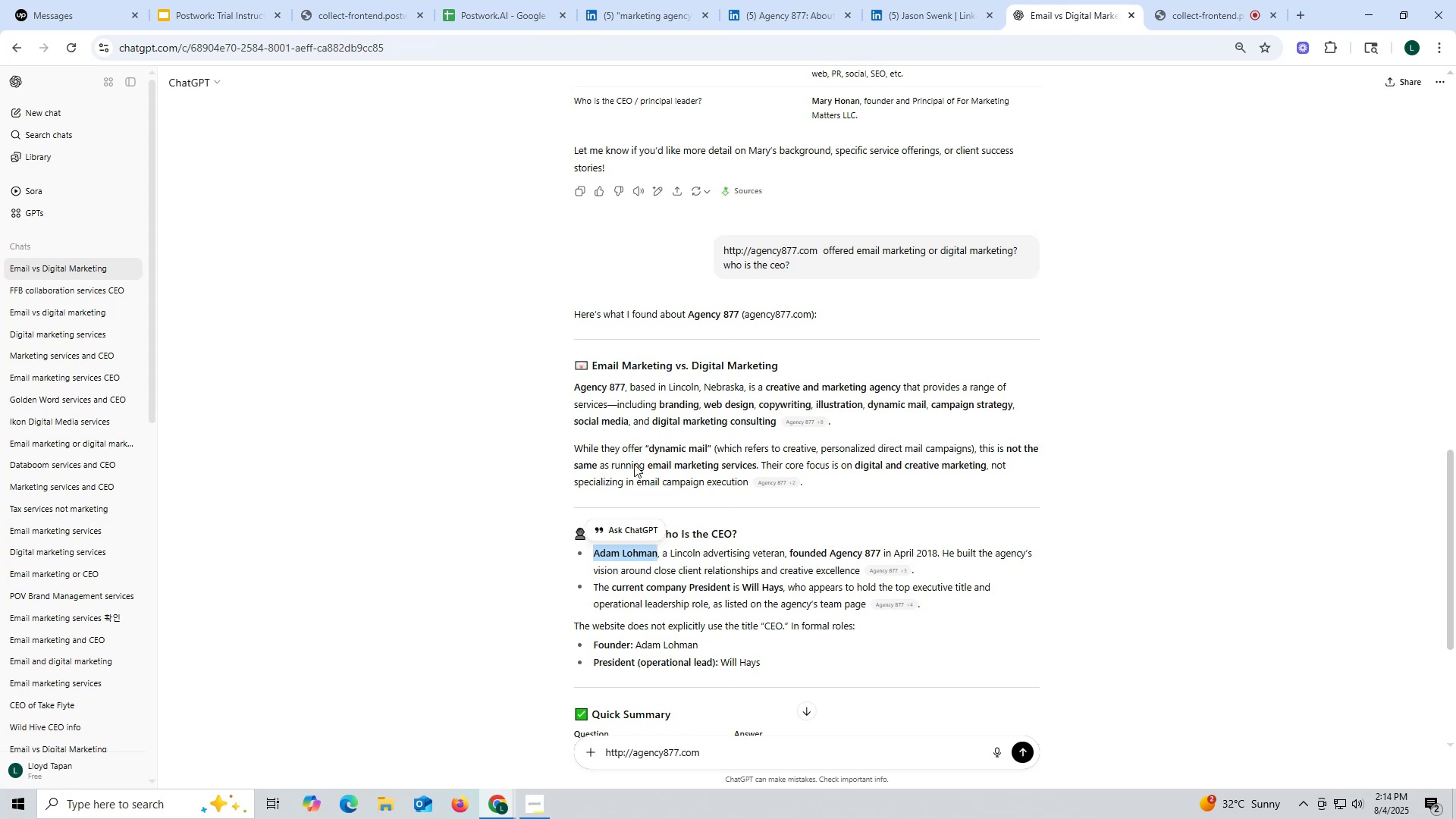 
key(Control+C)
 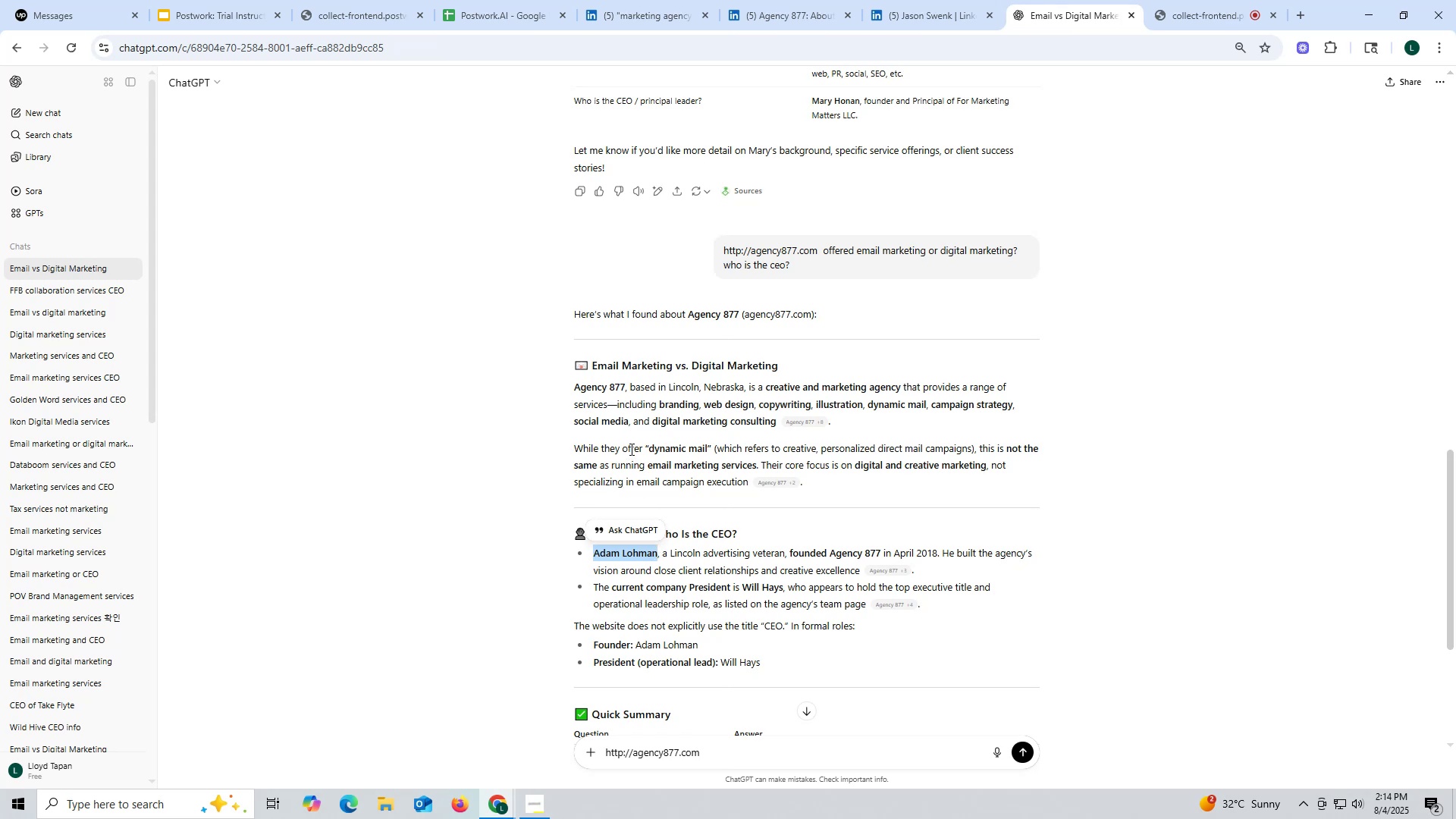 
key(Control+ControlLeft)
 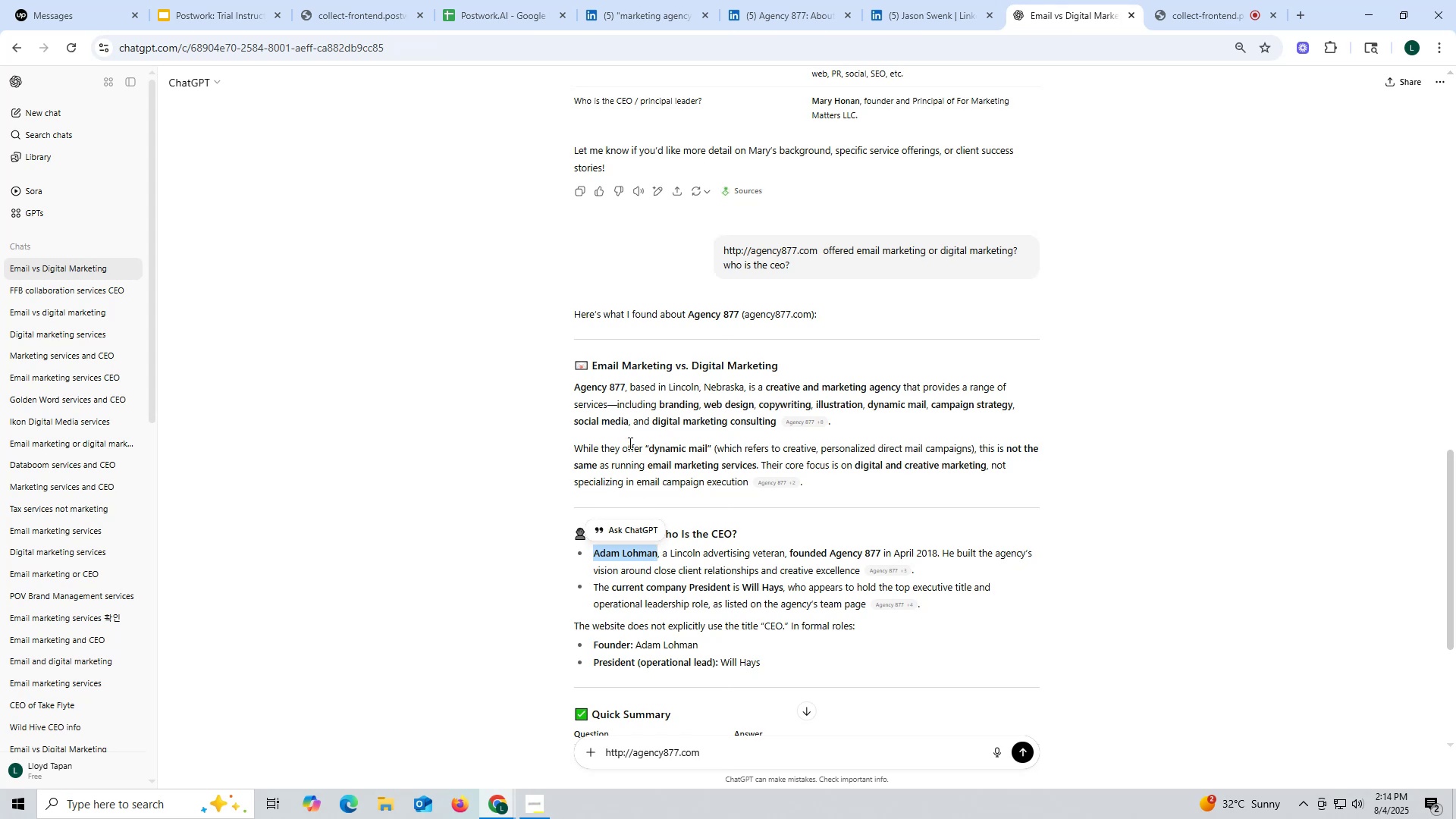 
key(Control+C)
 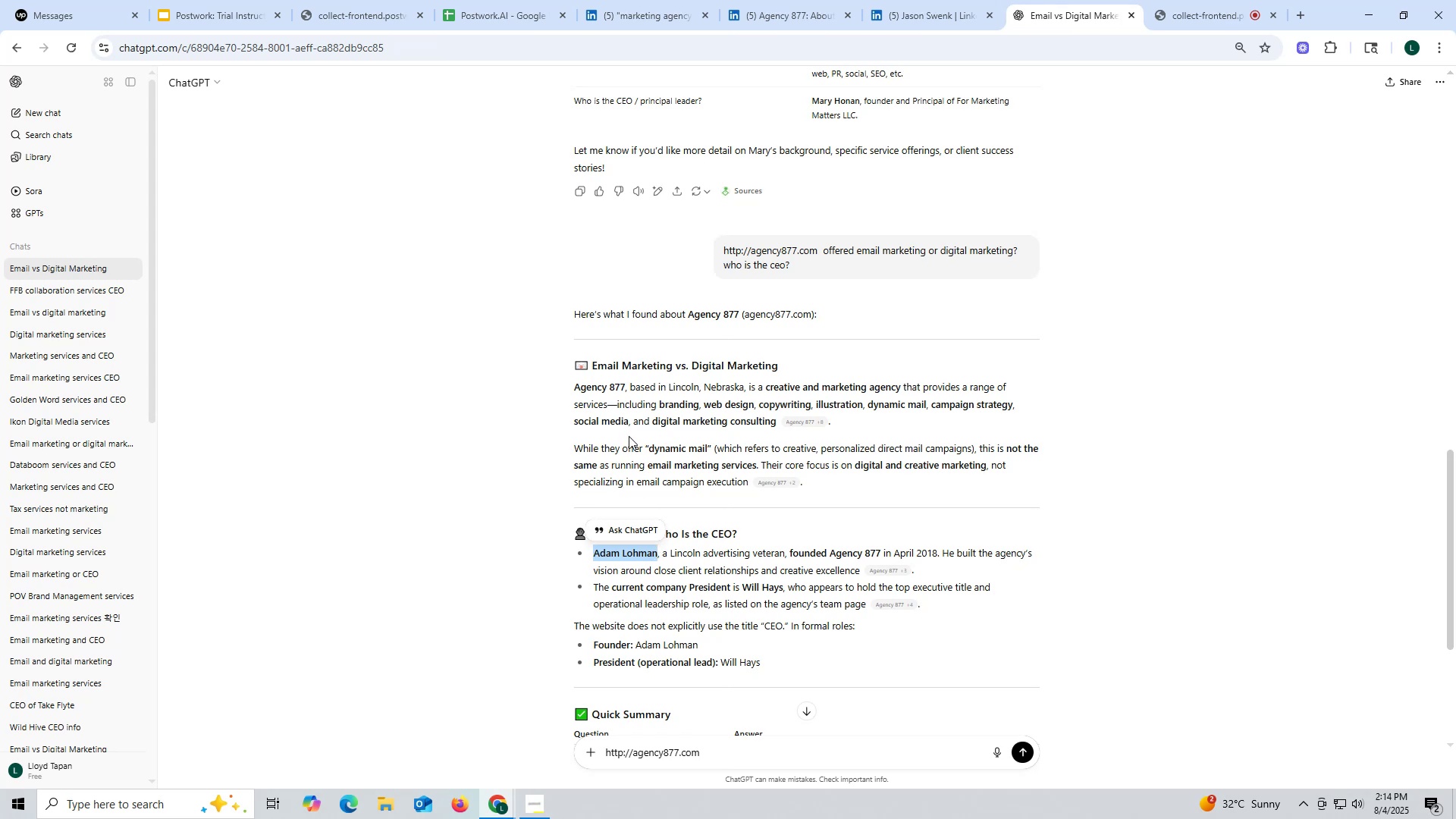 
scroll: coordinate [629, 435], scroll_direction: down, amount: 3.0
 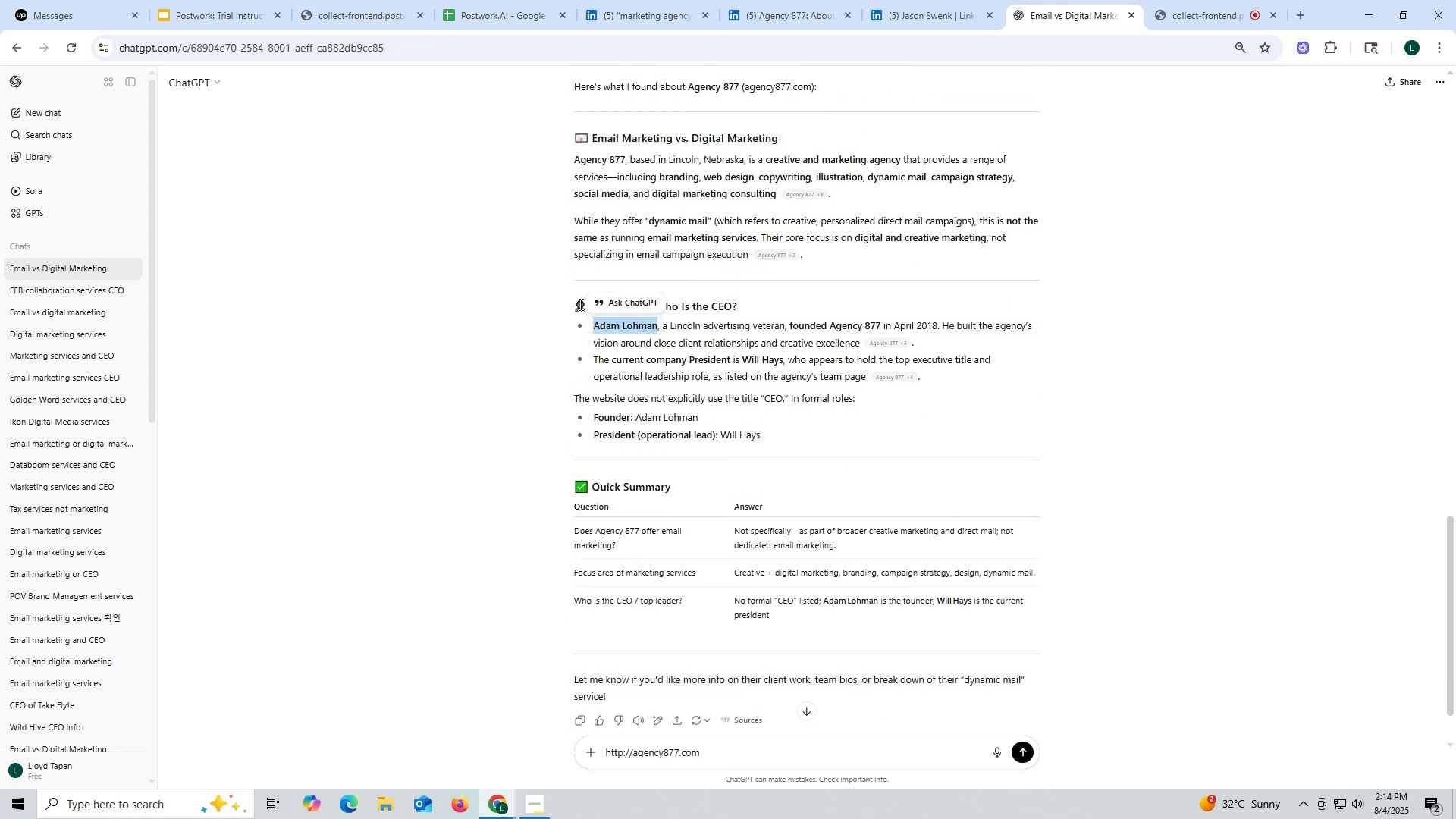 
wait(7.81)
 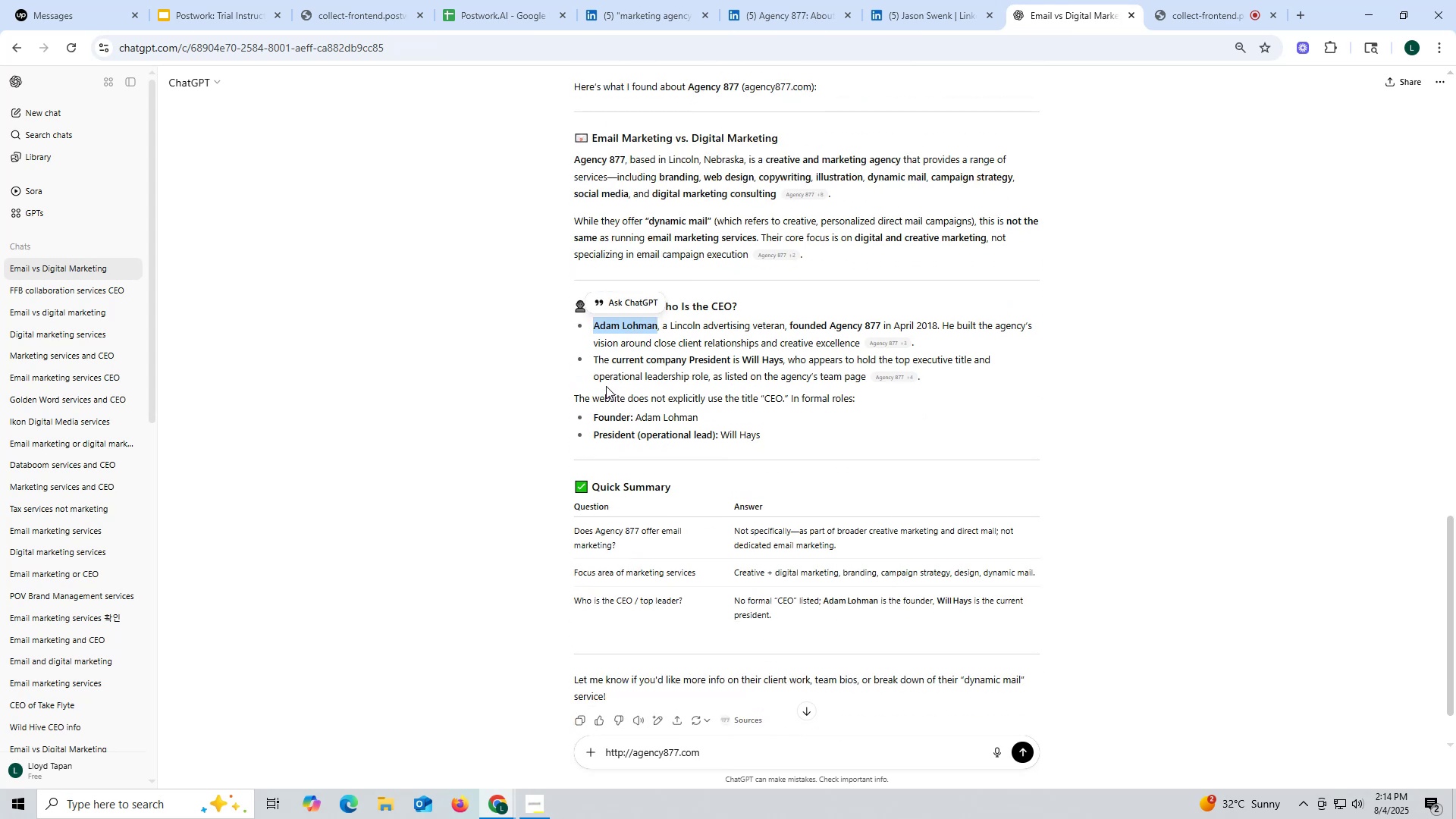 
left_click([917, 18])
 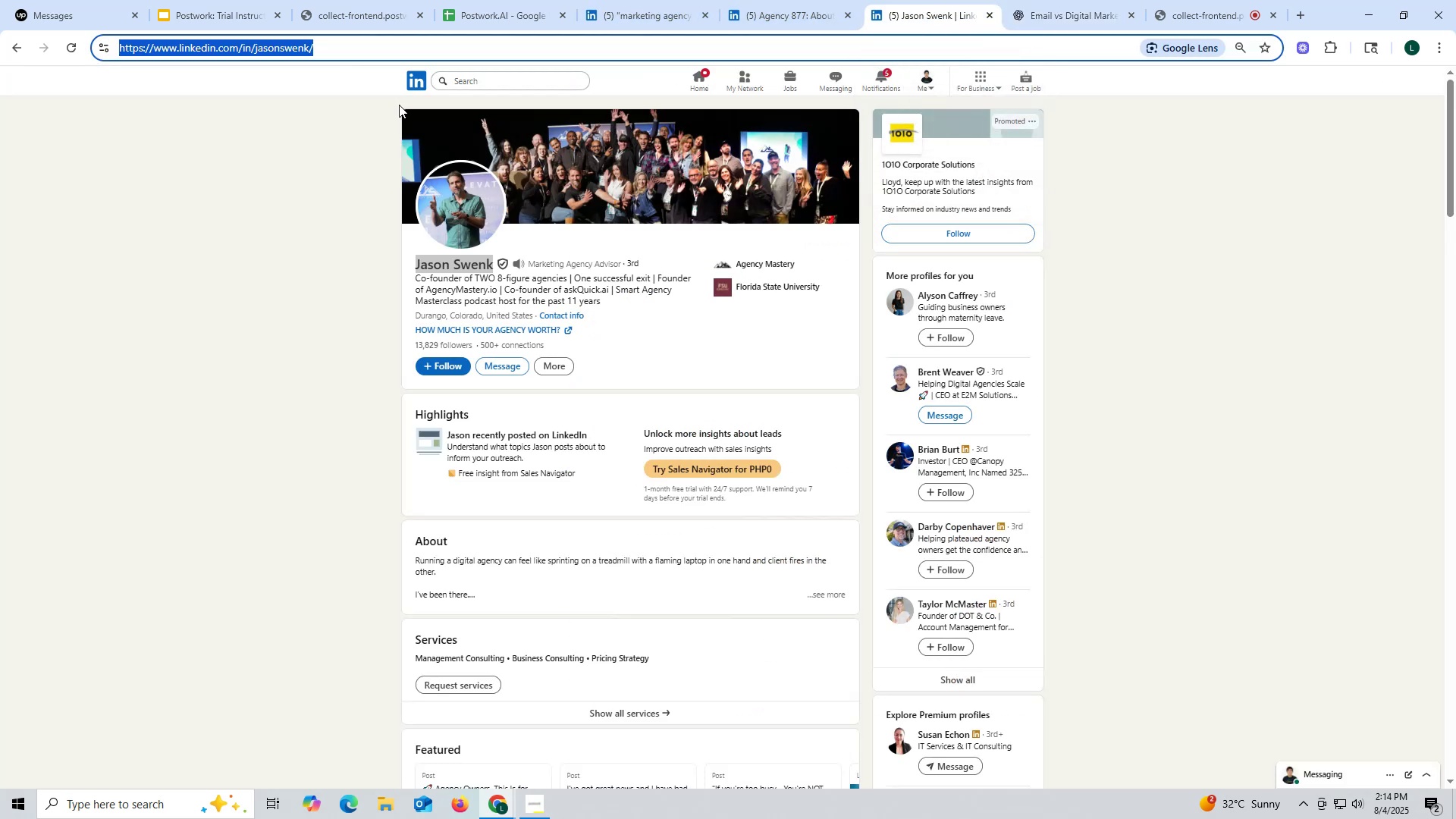 
key(Control+ControlLeft)
 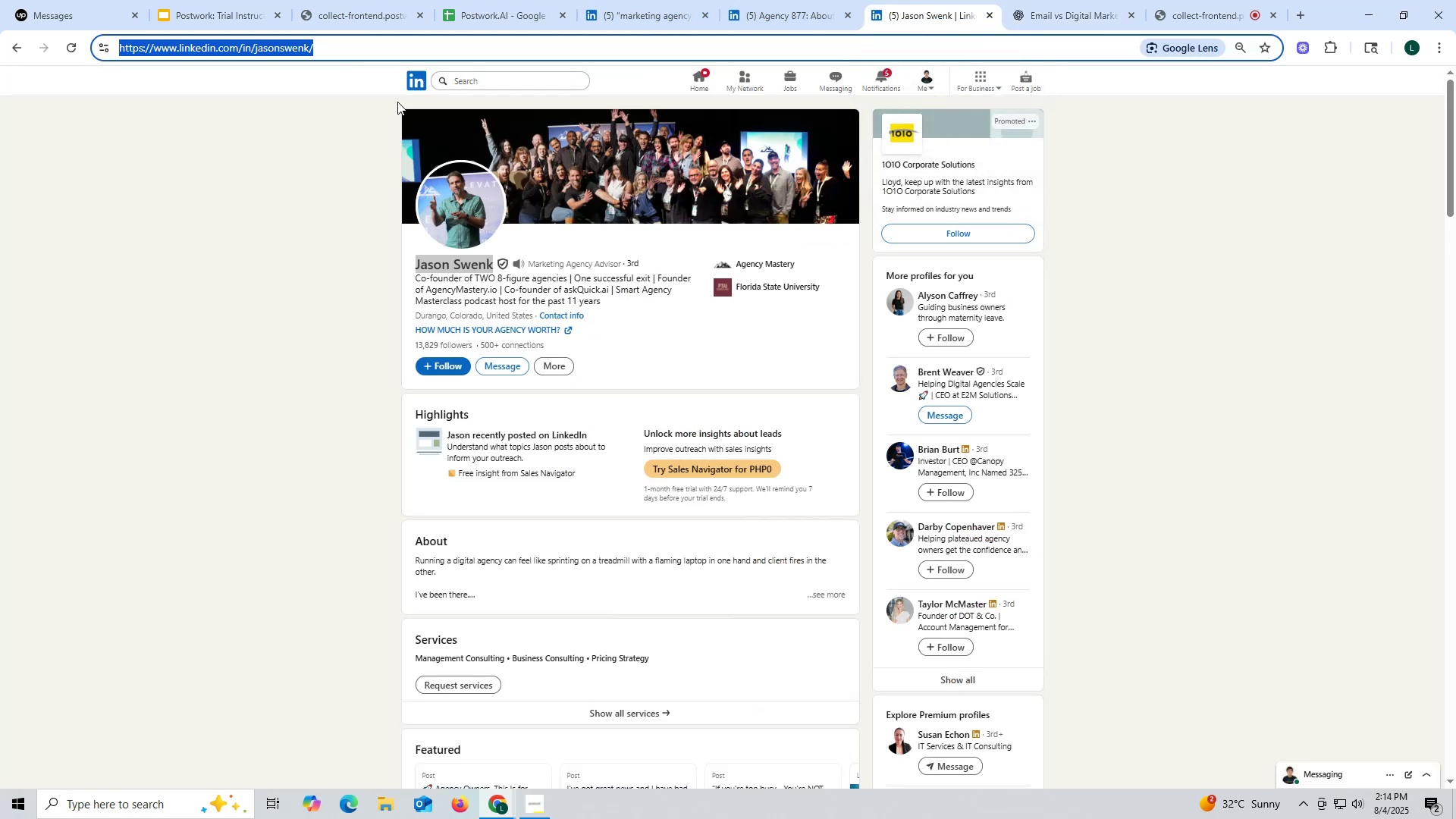 
key(Control+V)
 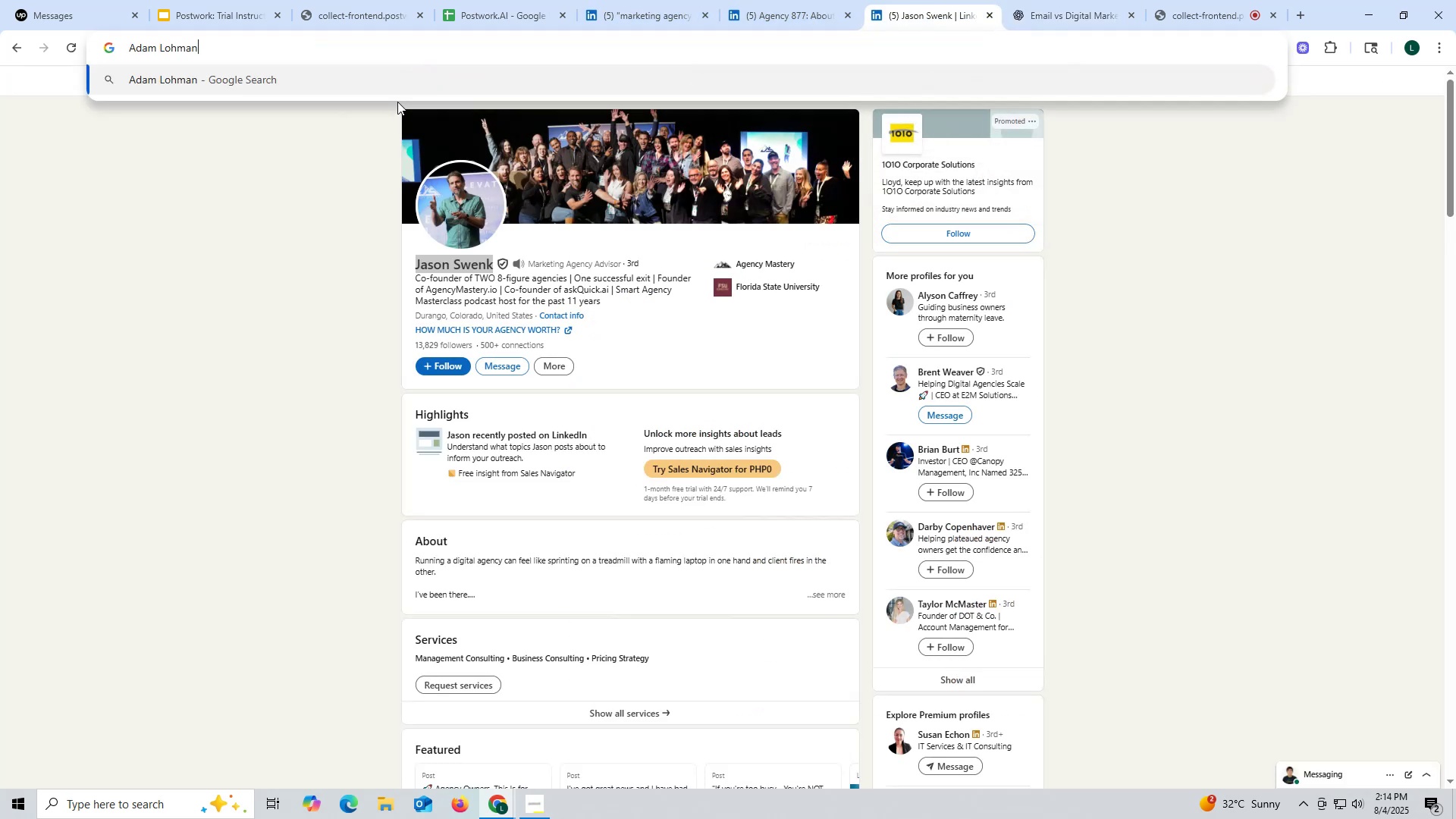 
key(Space)
 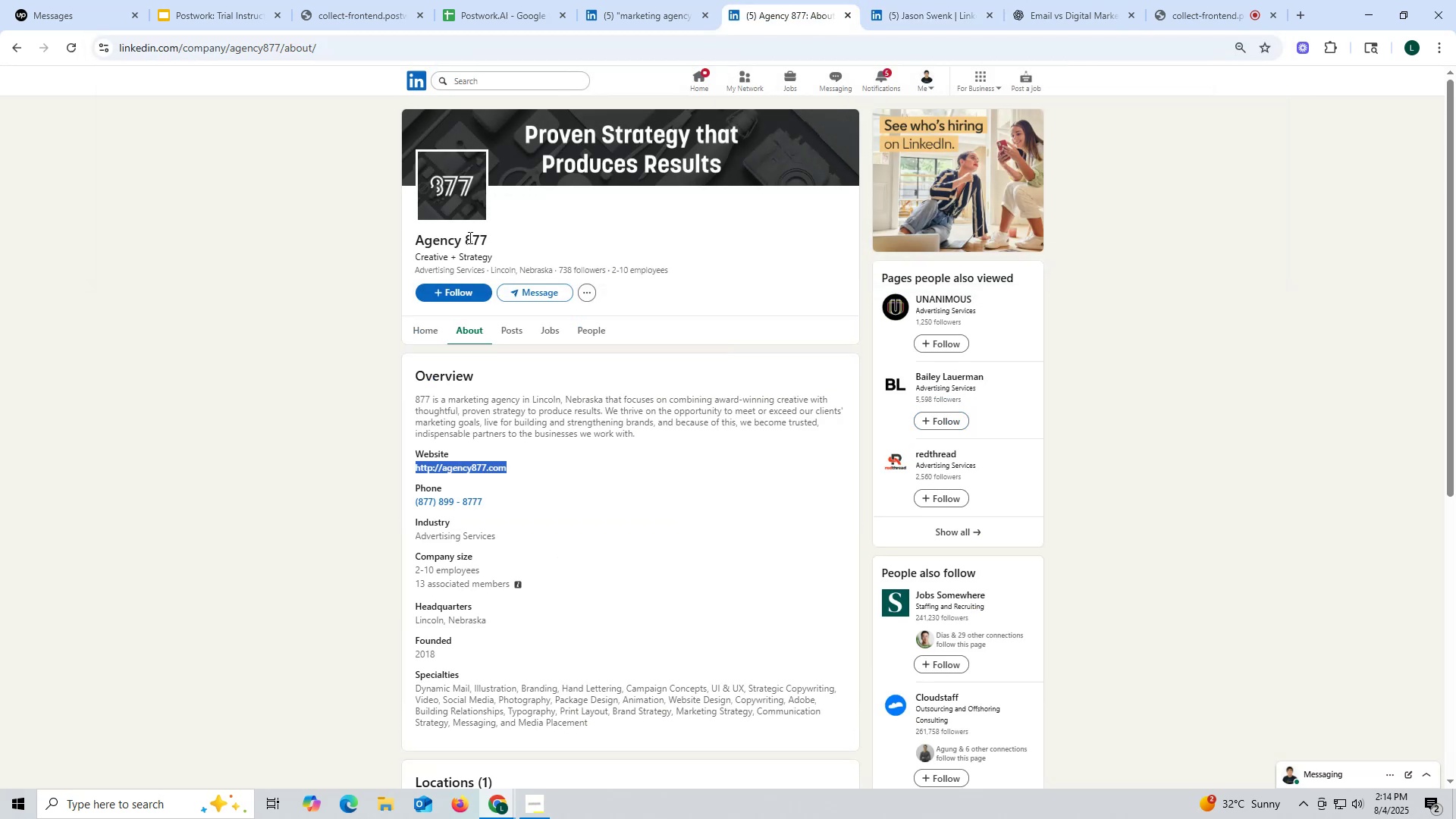 
left_click_drag(start_coordinate=[418, 240], to_coordinate=[551, 246])
 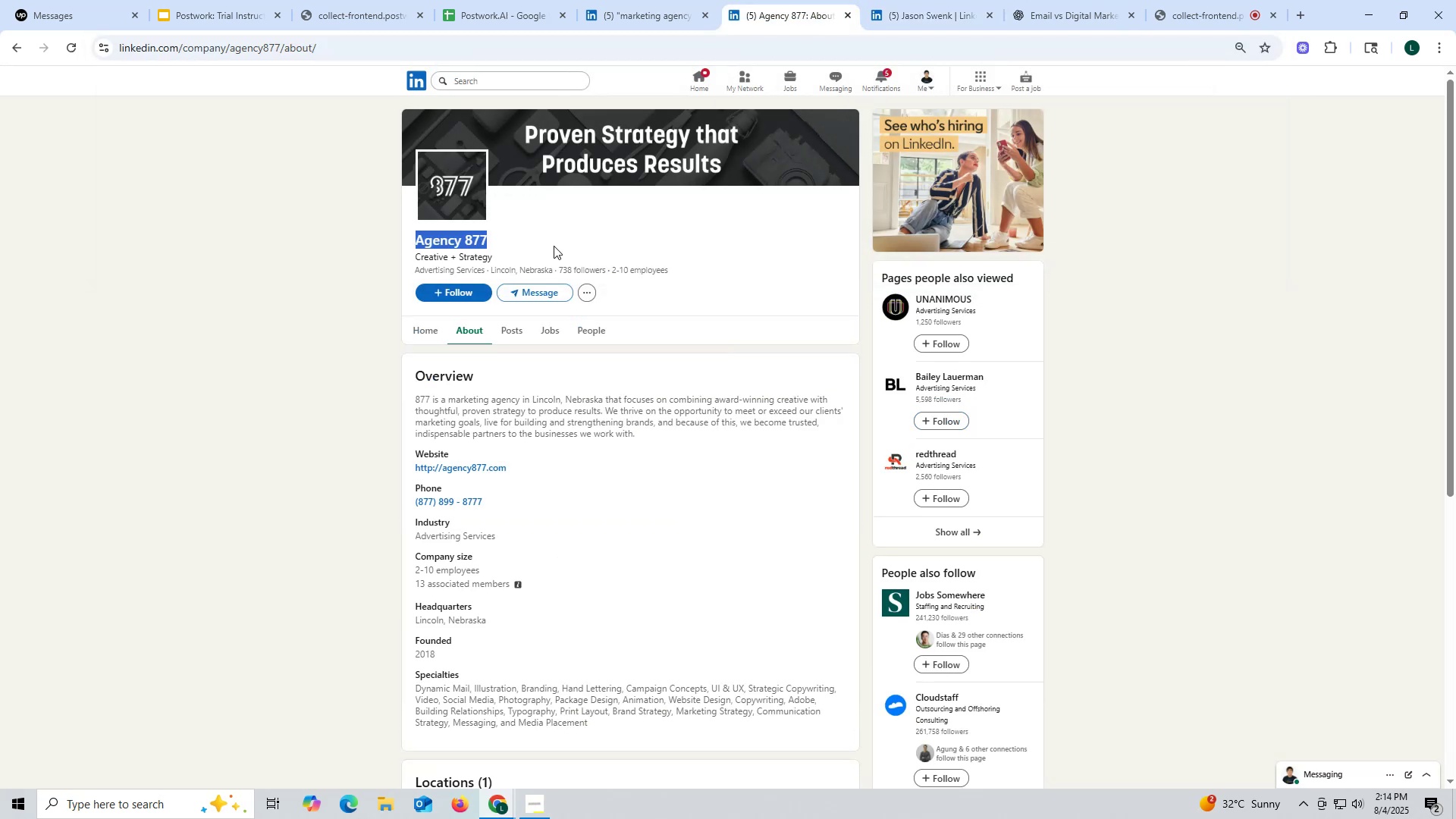 
key(Control+ControlLeft)
 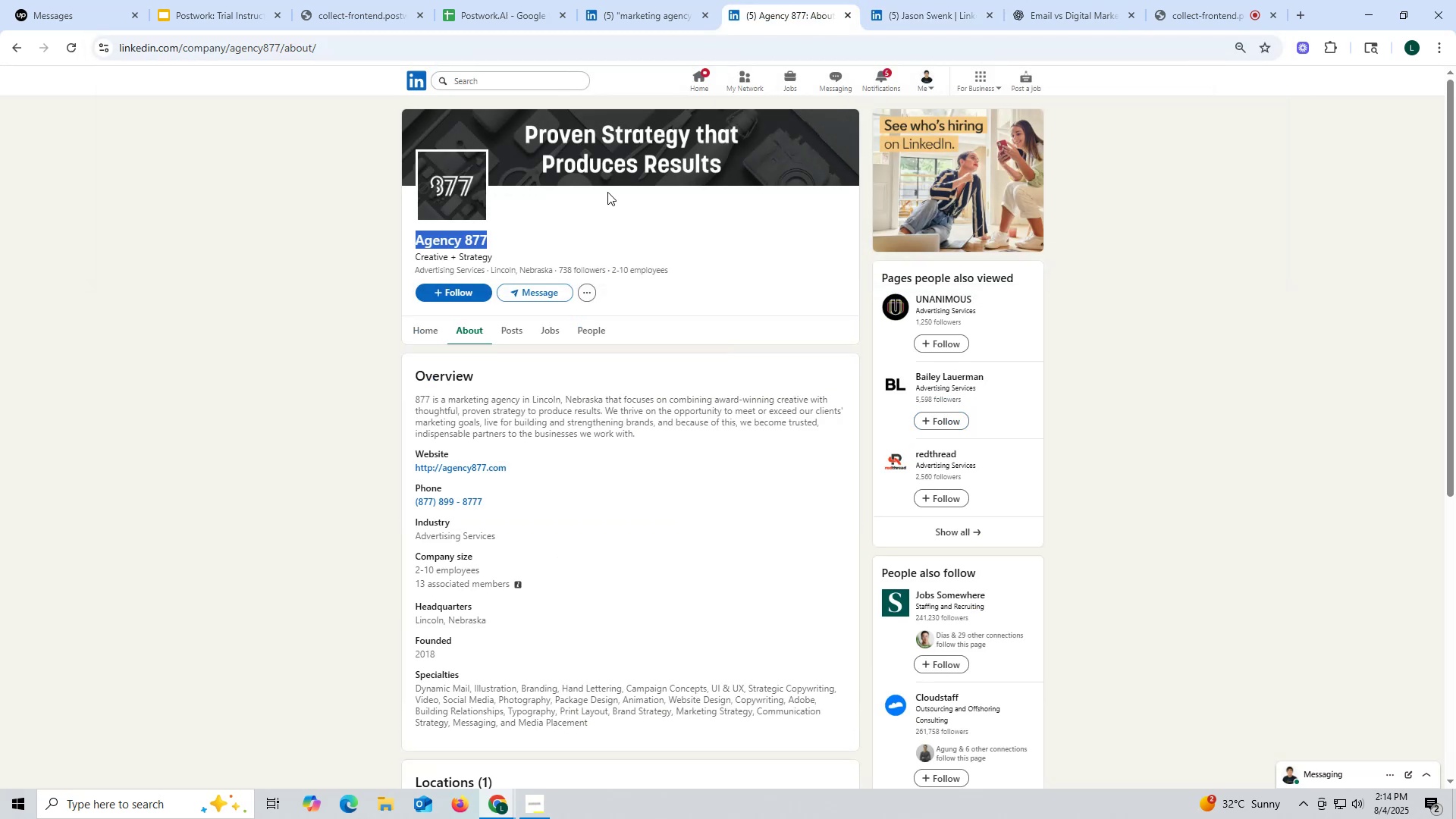 
key(Control+C)
 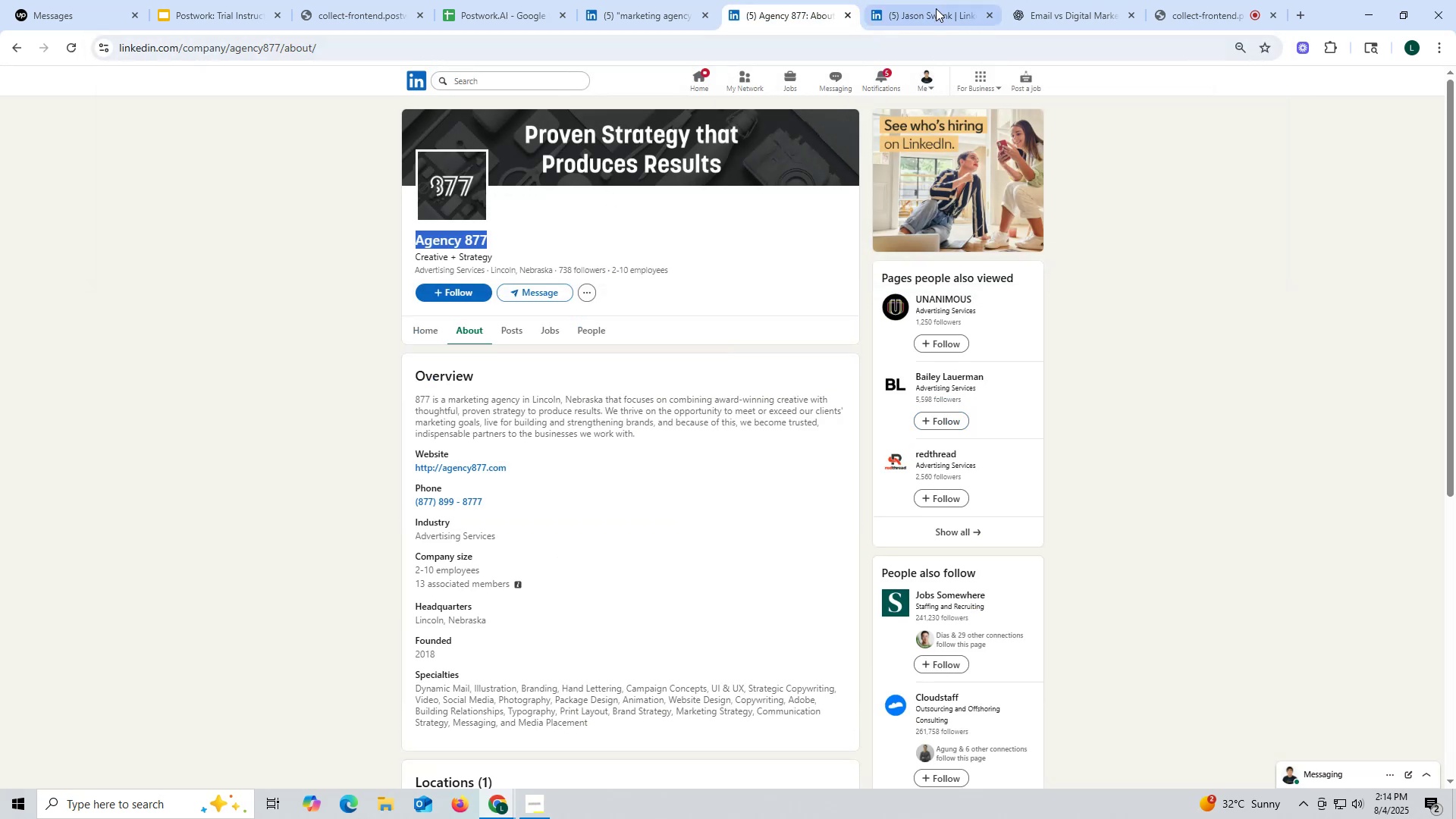 
left_click([936, 8])
 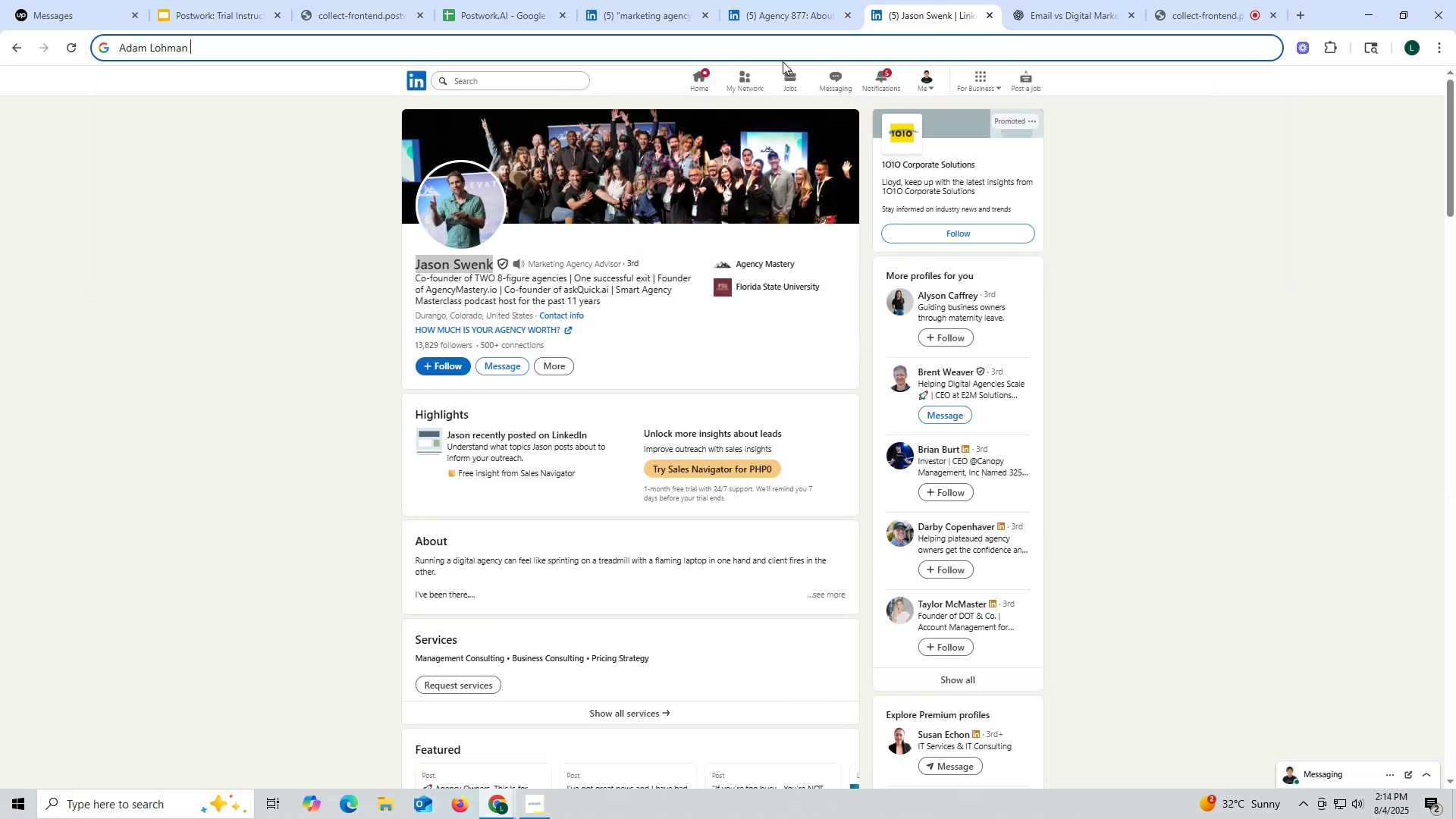 
key(Control+ControlLeft)
 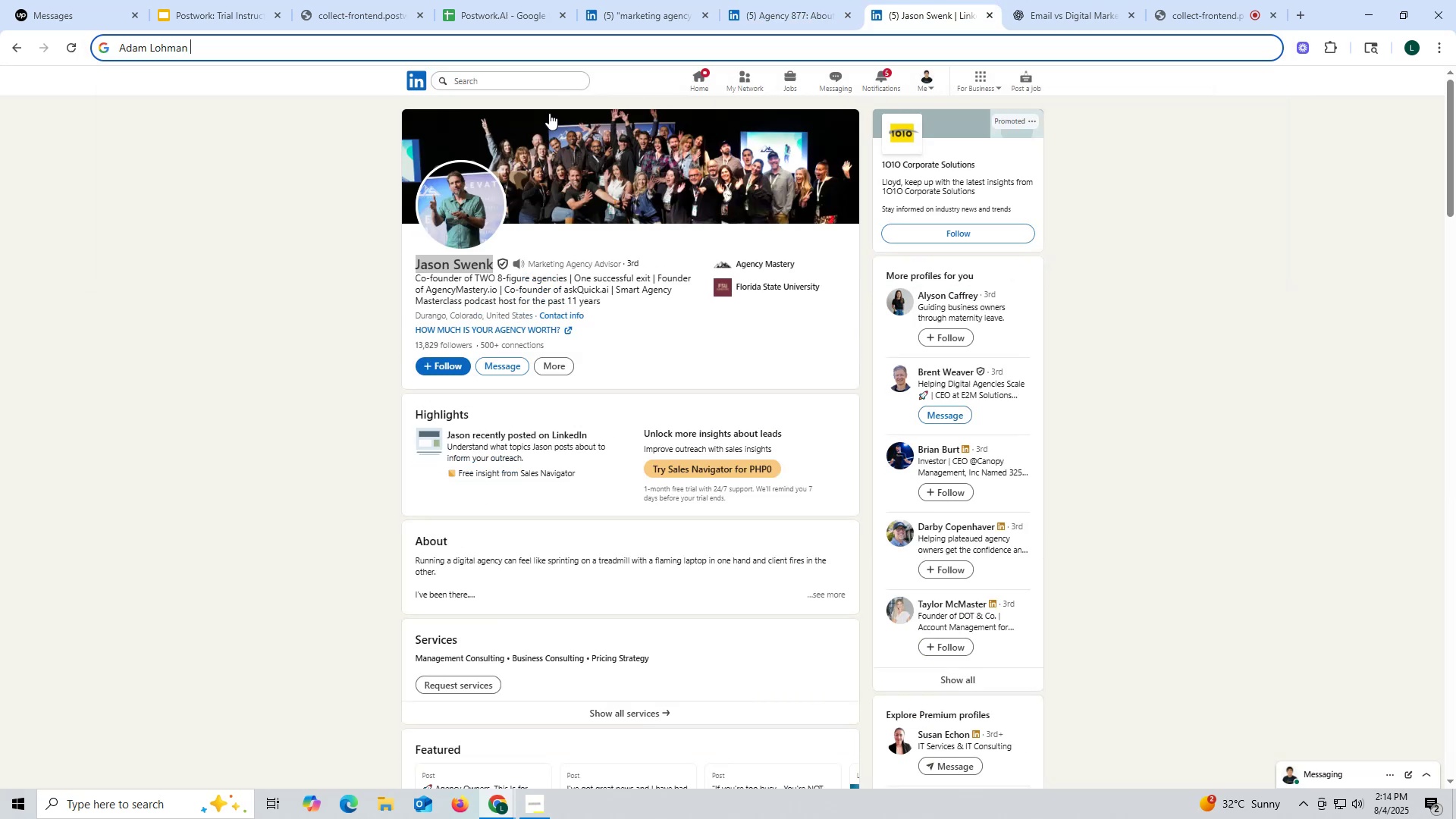 
key(Control+V)
 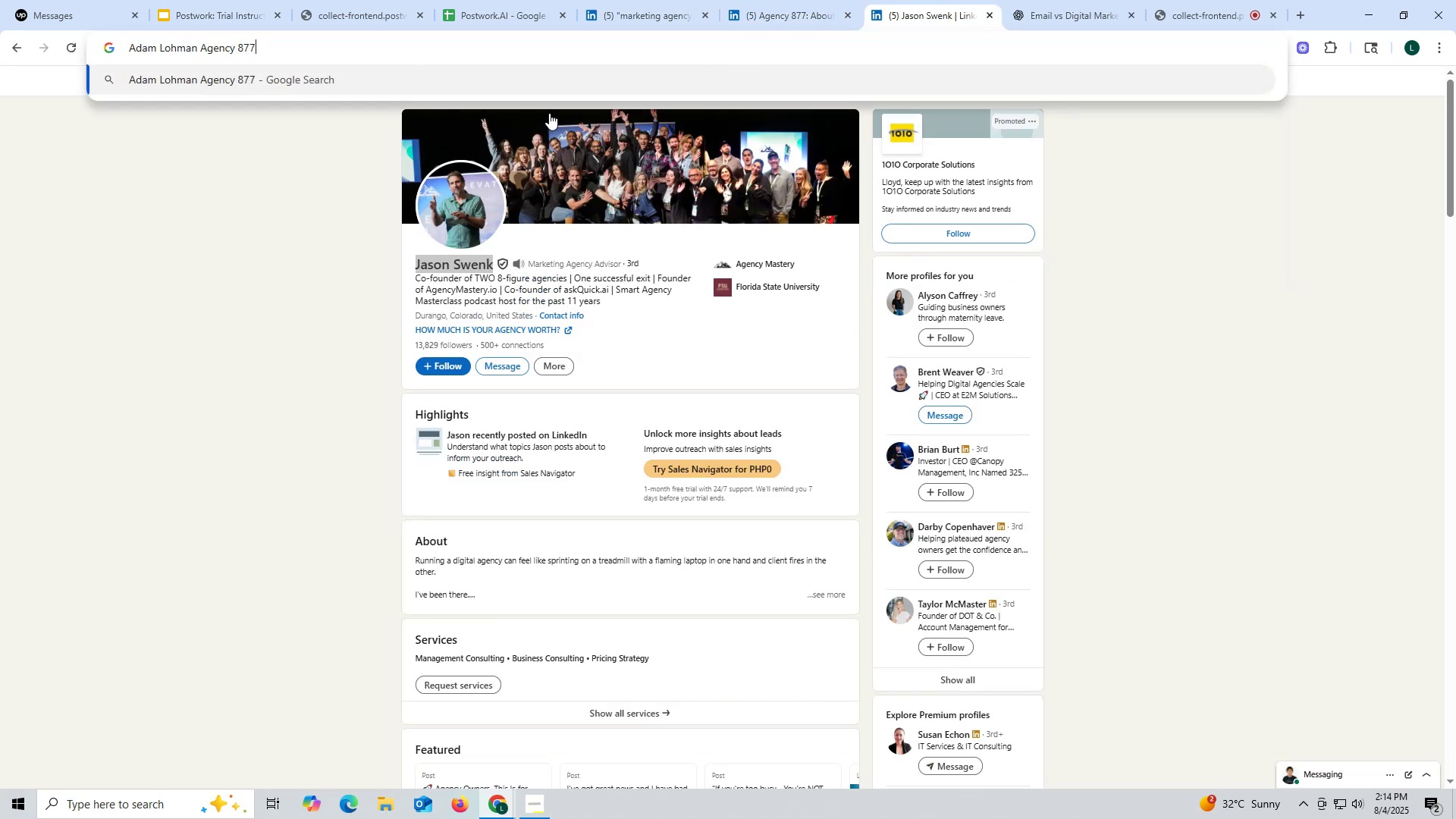 
key(Space)
 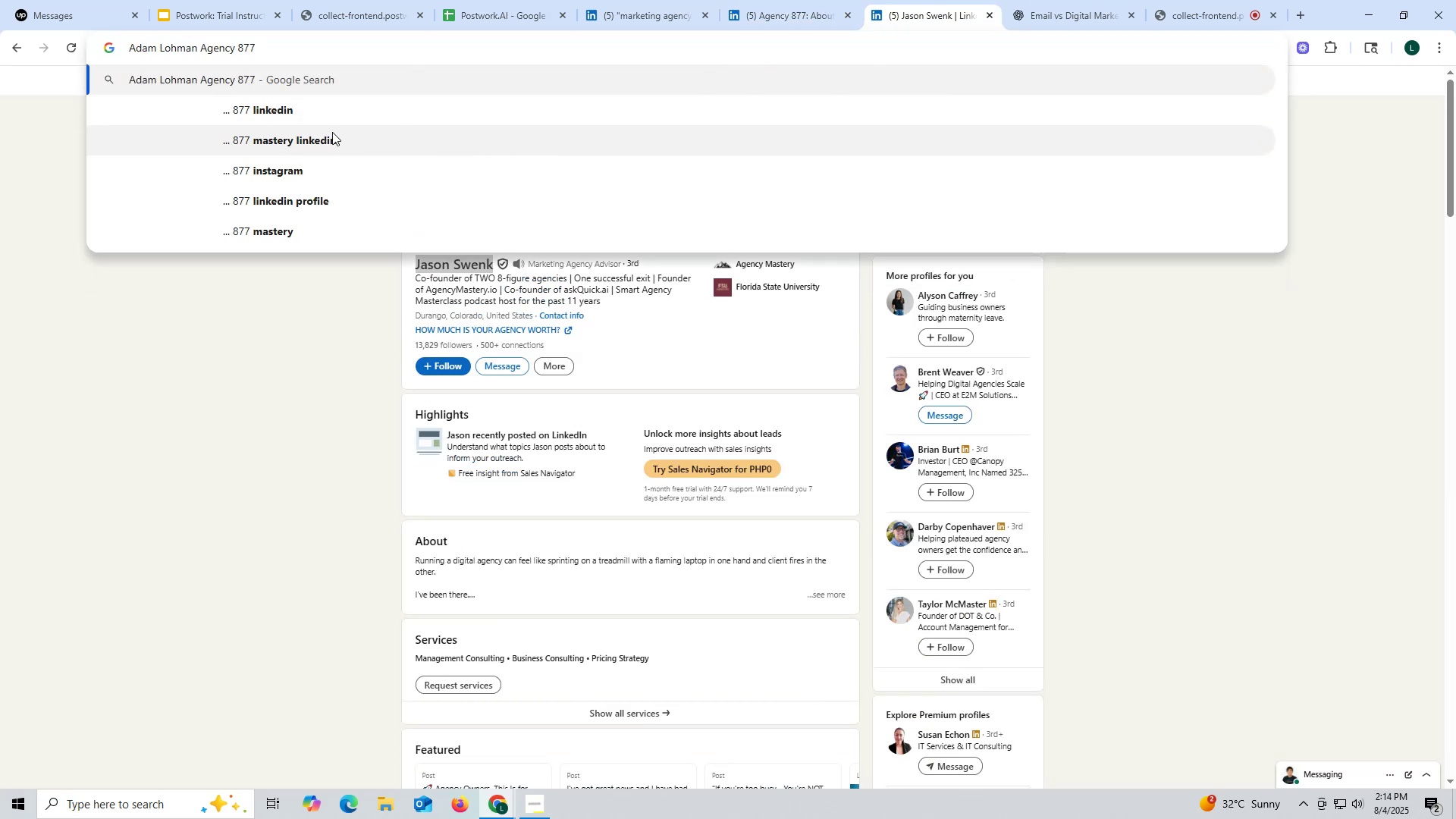 
left_click([322, 119])
 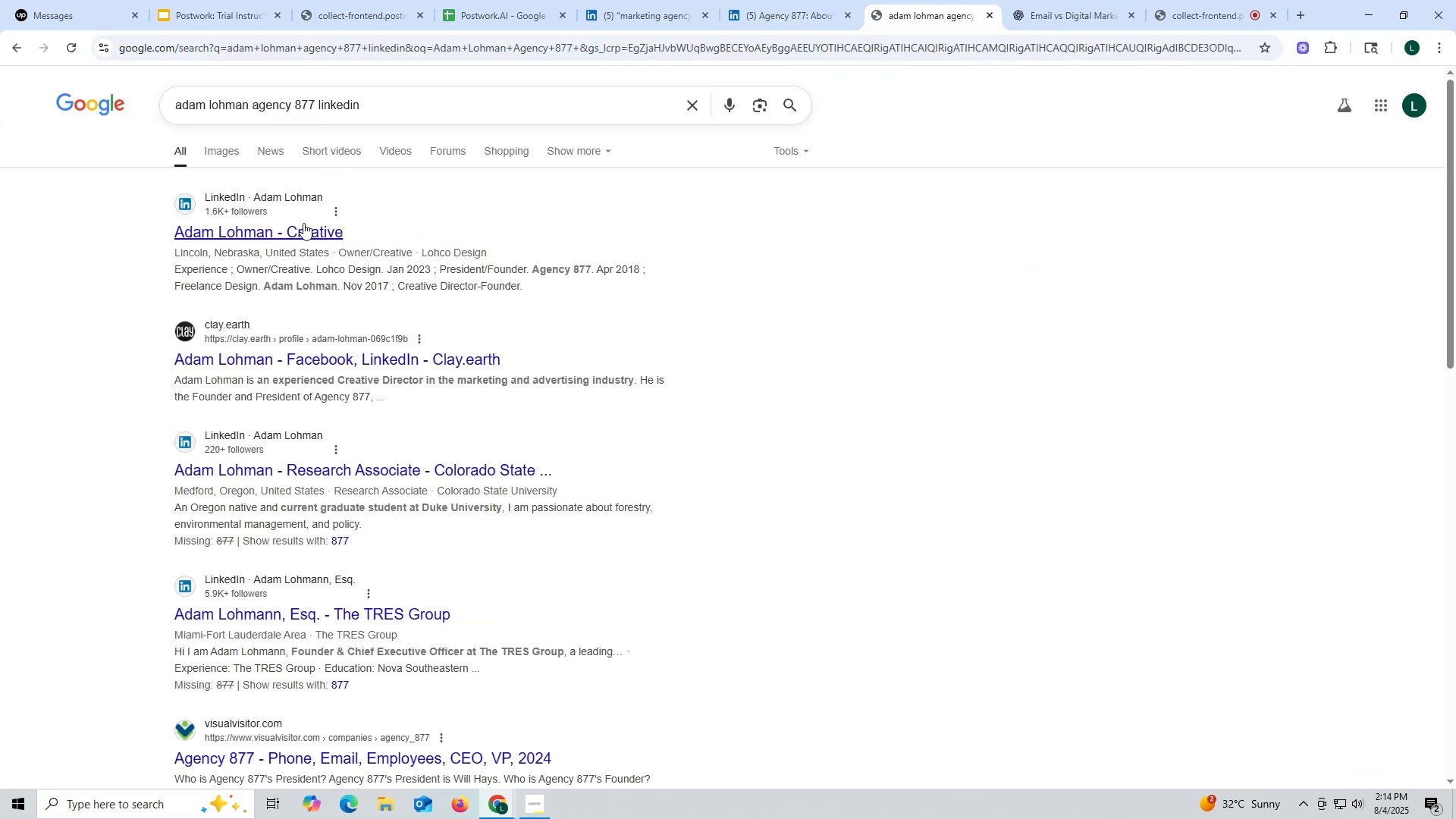 
left_click([300, 235])
 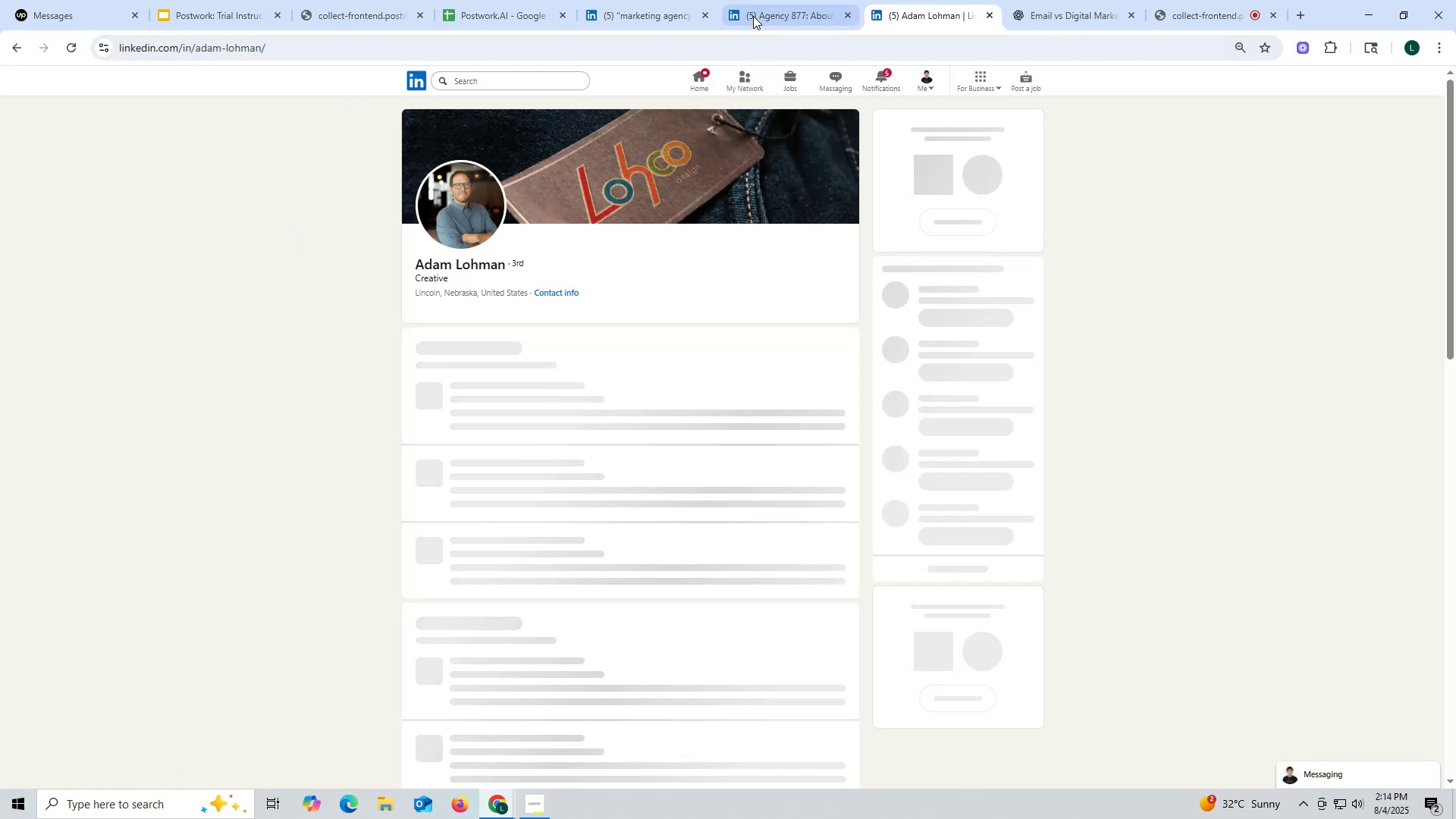 
left_click([763, 13])
 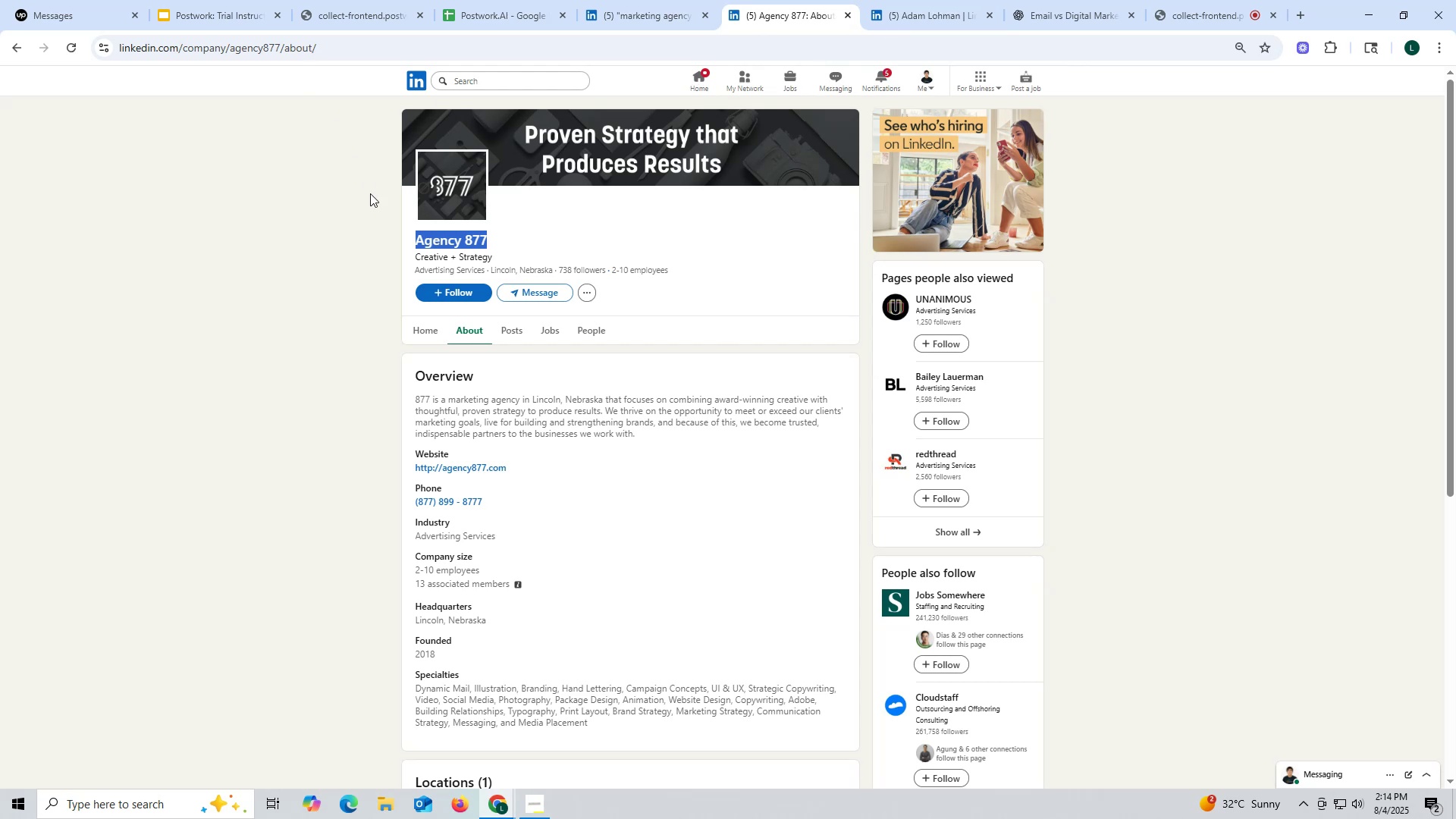 
key(Control+ControlLeft)
 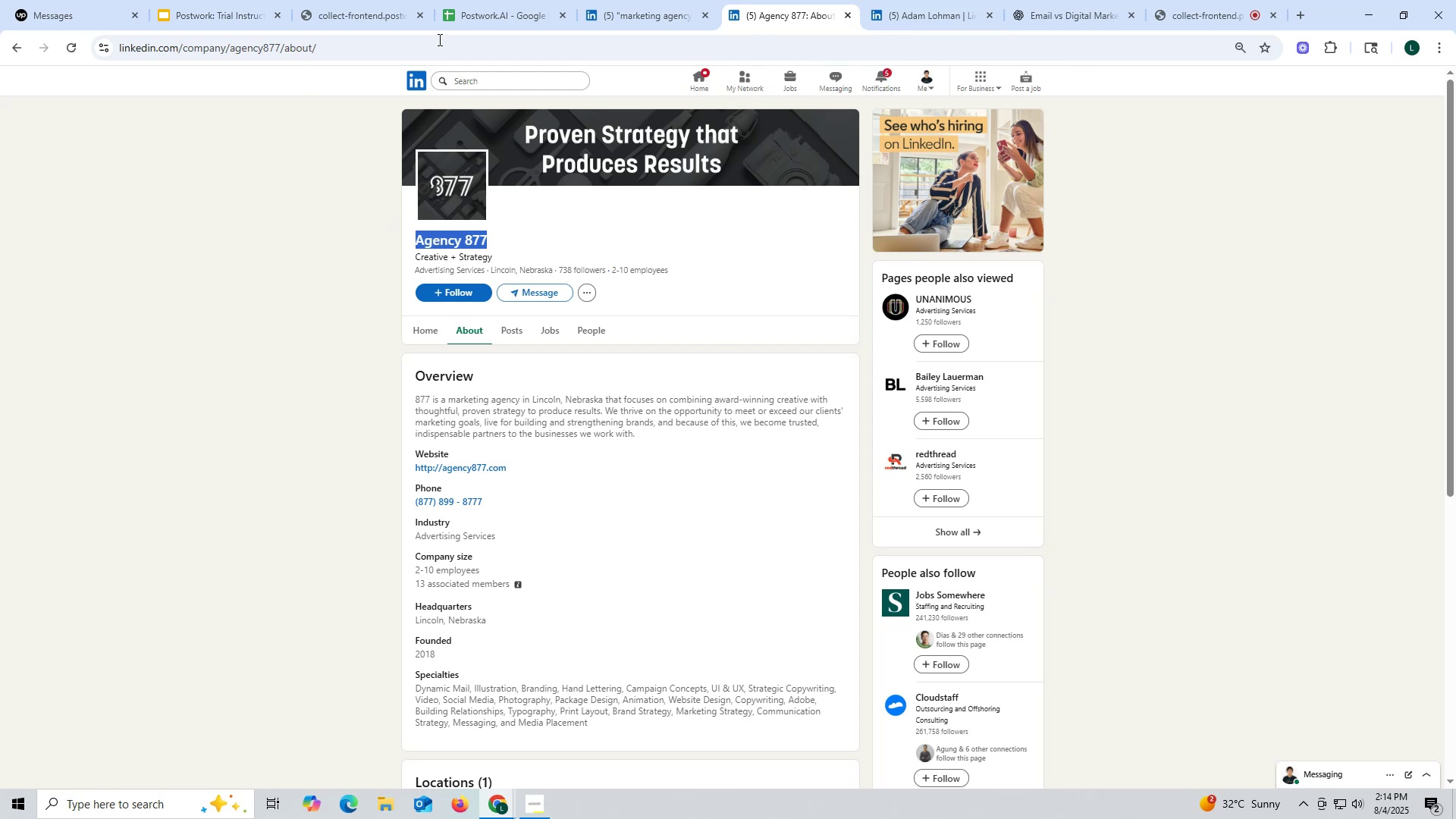 
key(Control+C)
 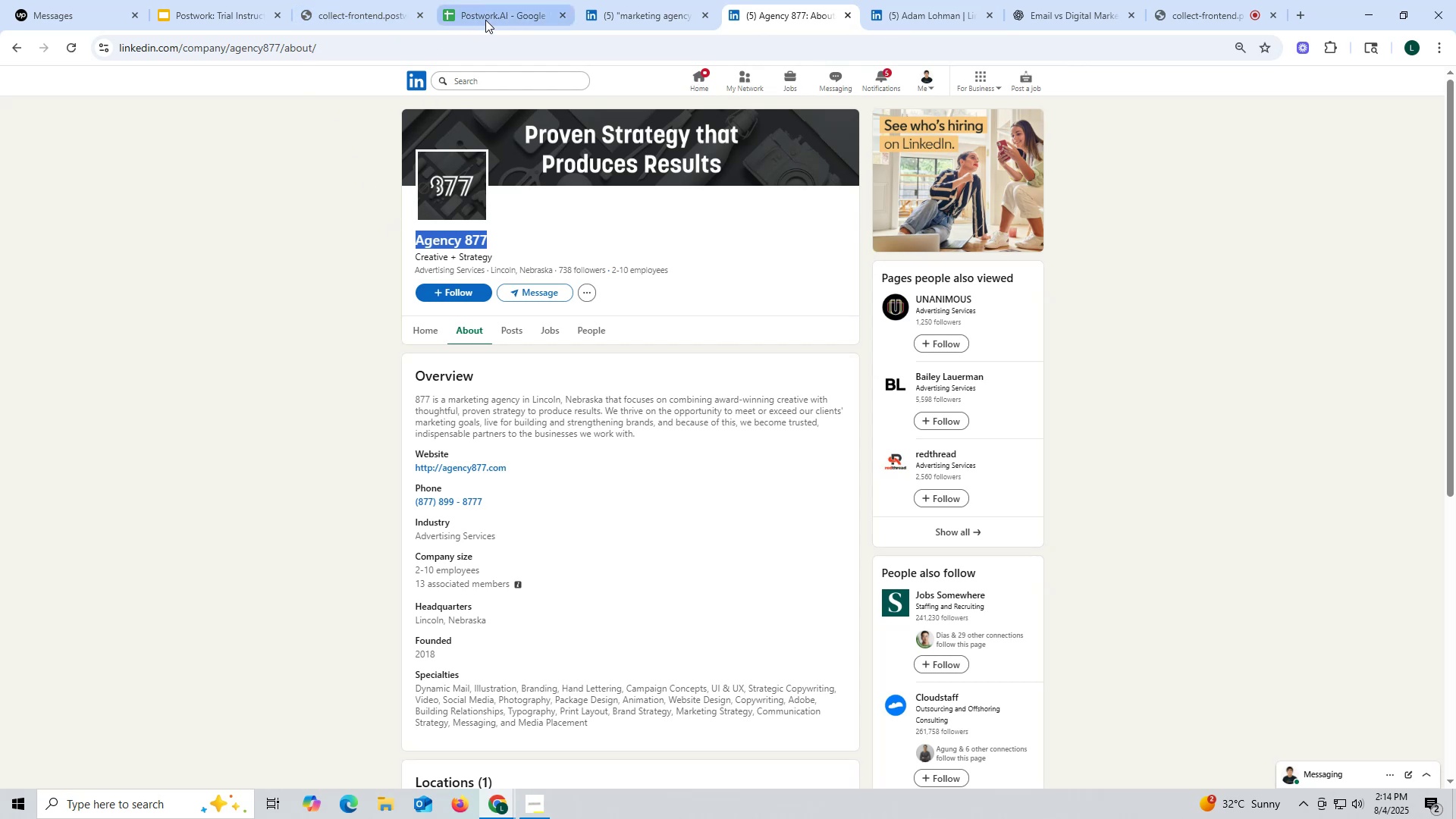 
left_click([486, 17])
 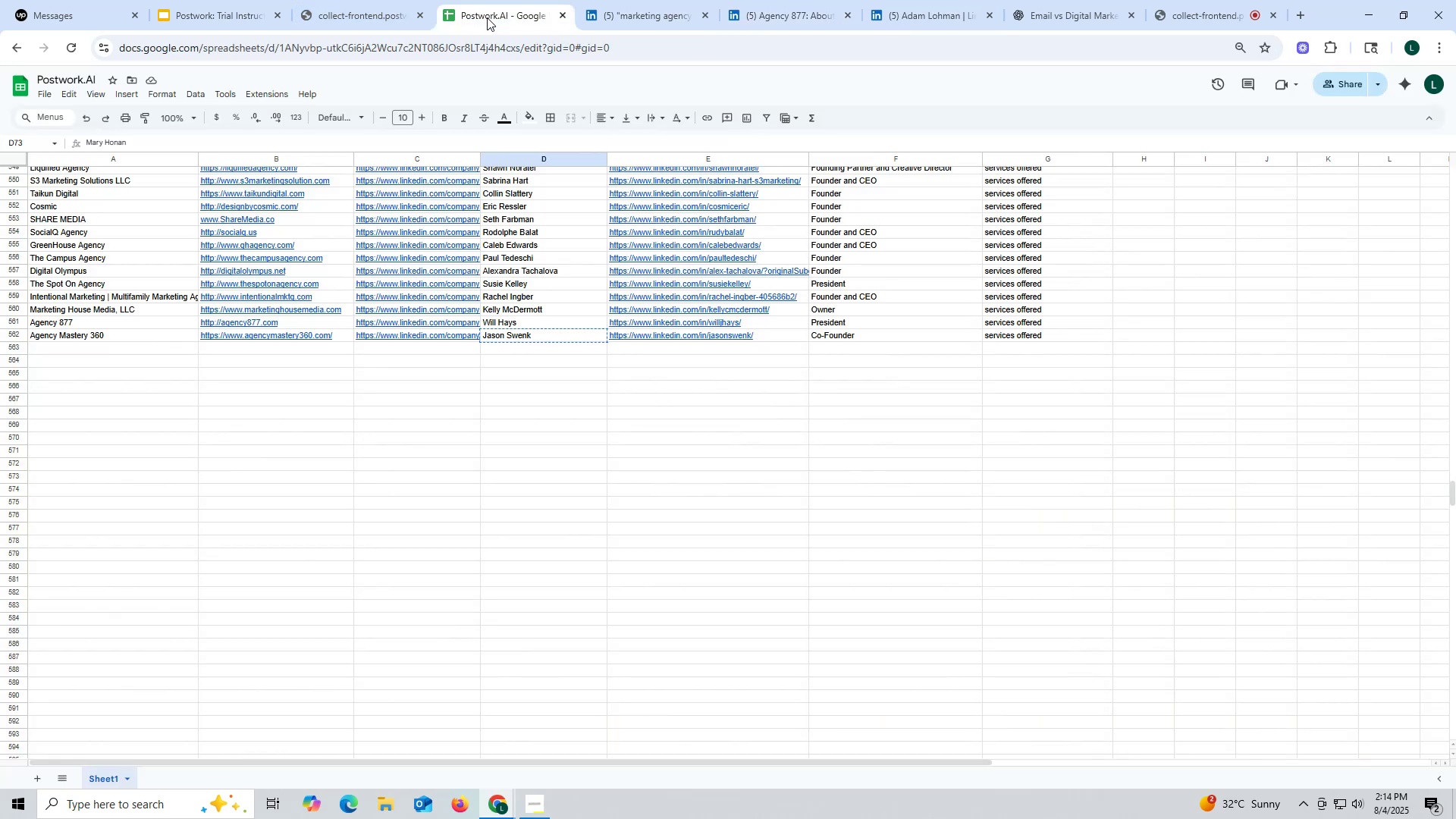 
key(Control+ControlLeft)
 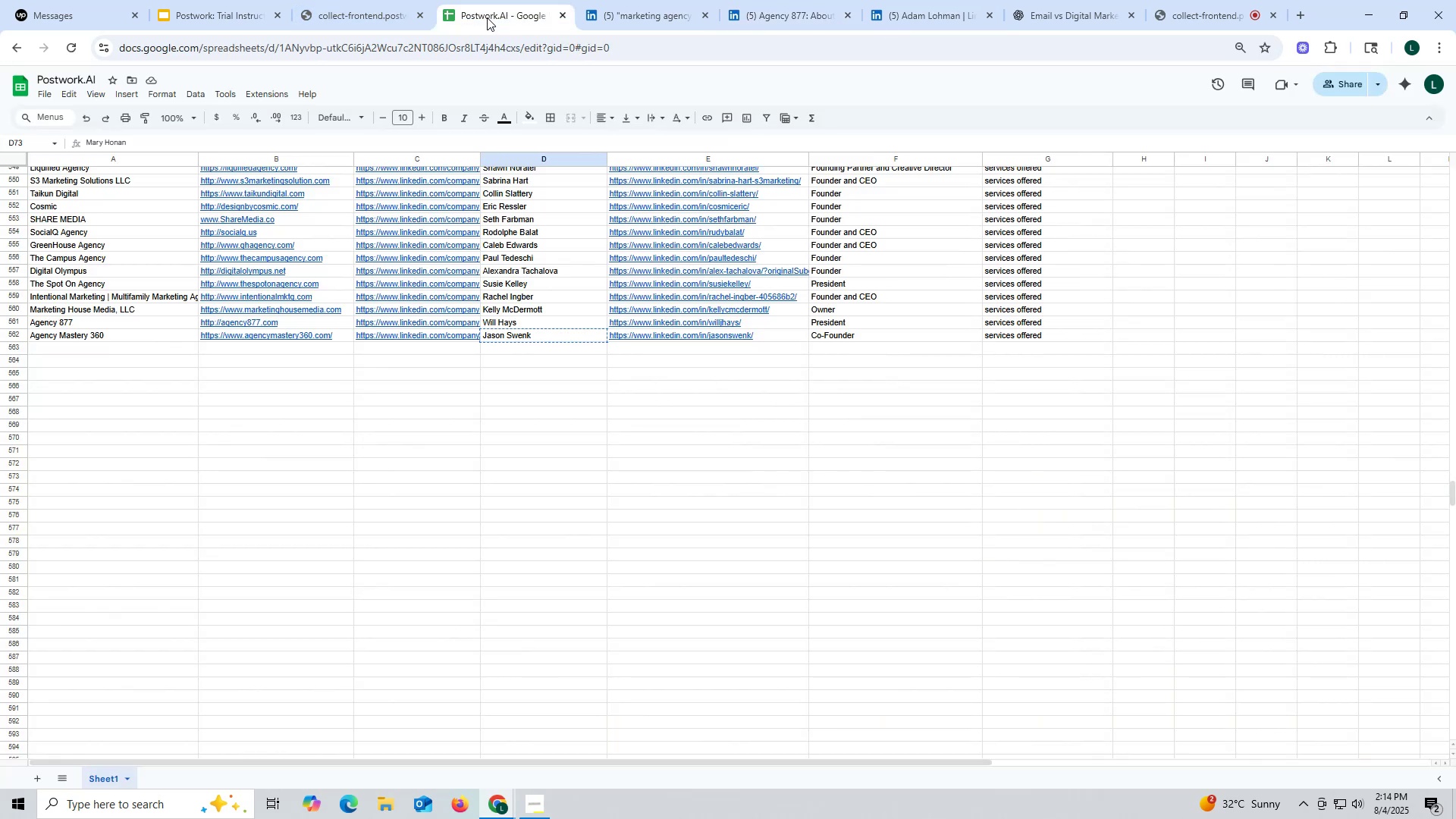 
key(Control+F)
 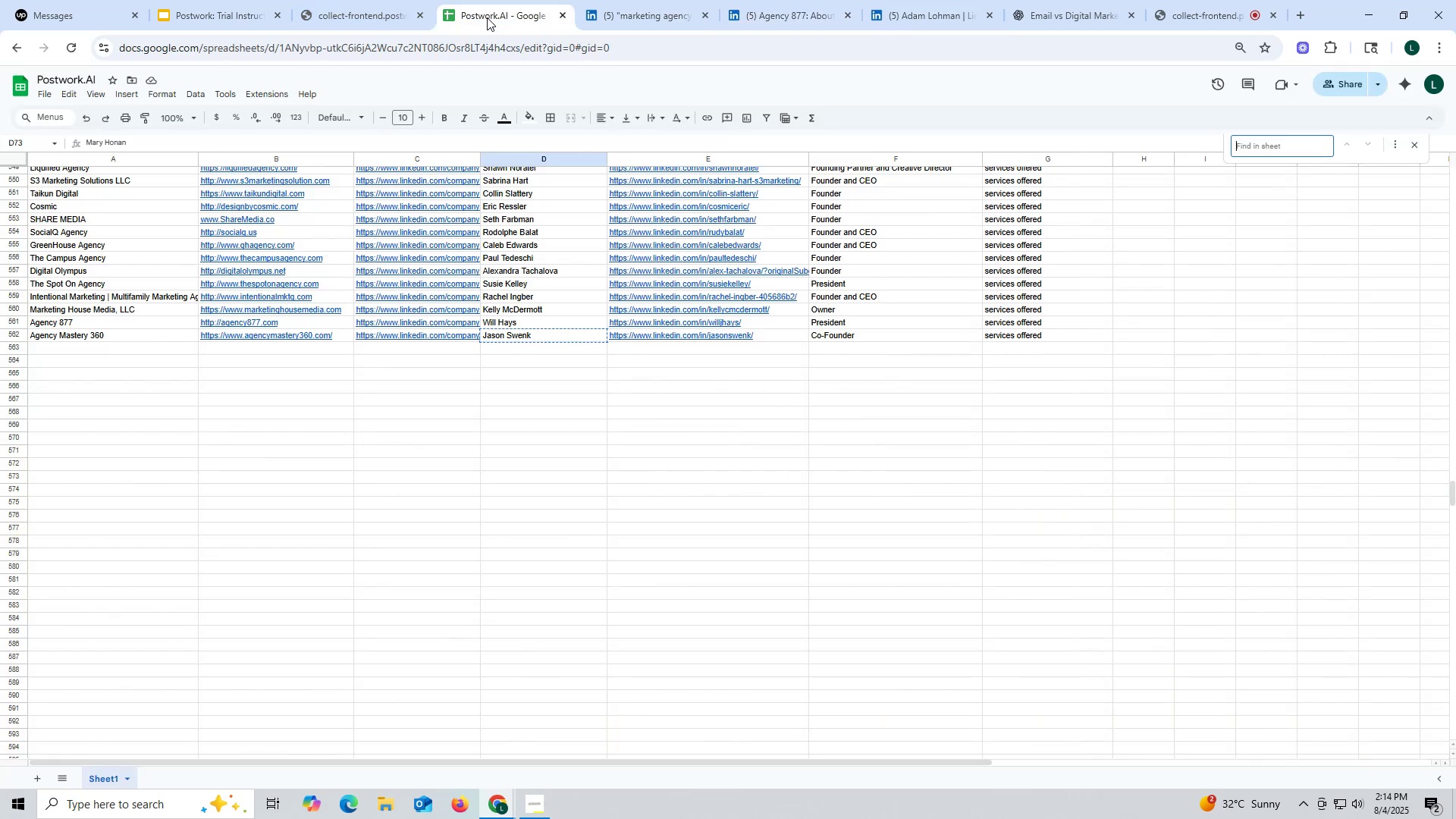 
key(Control+ControlLeft)
 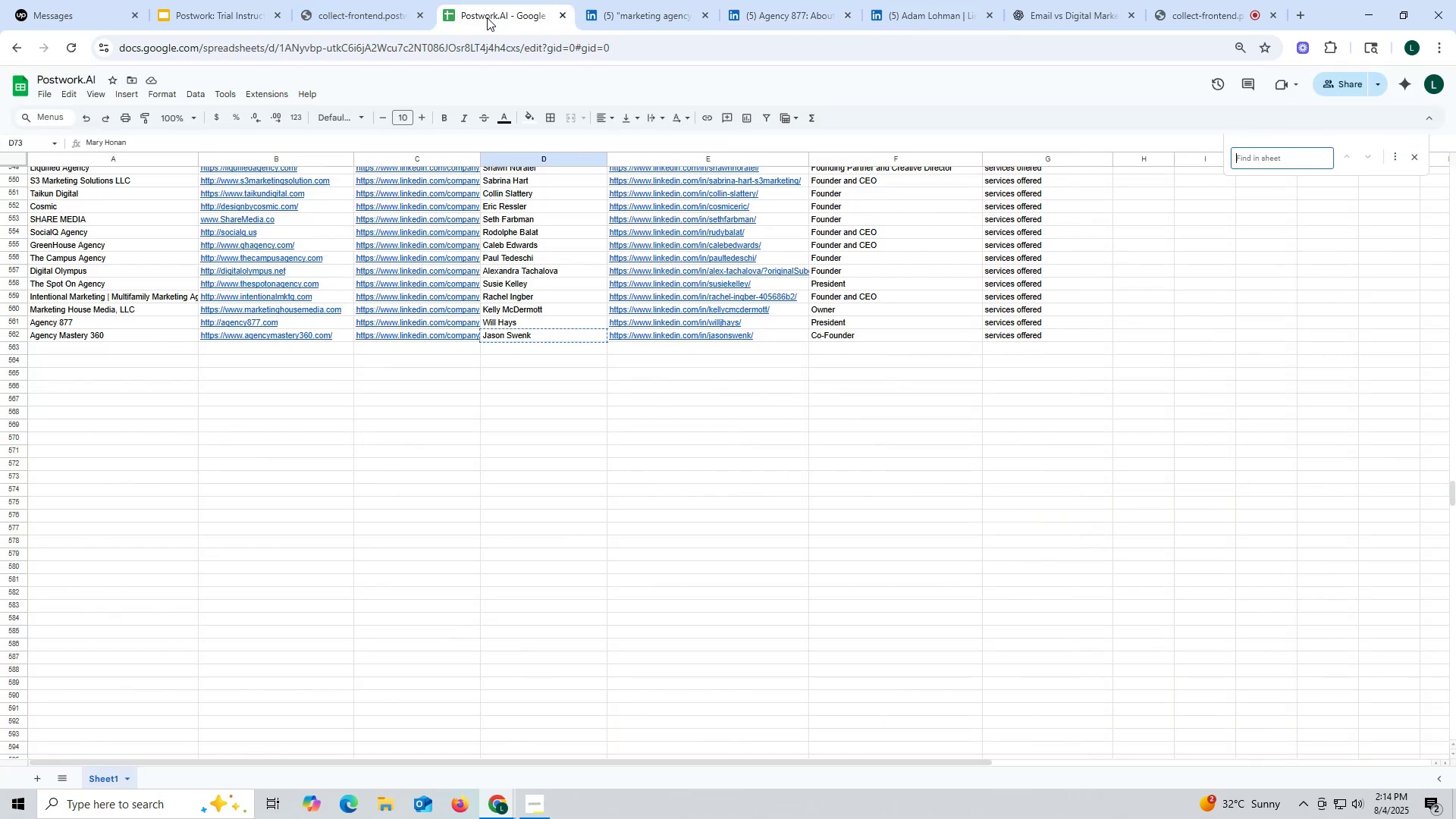 
key(Control+V)
 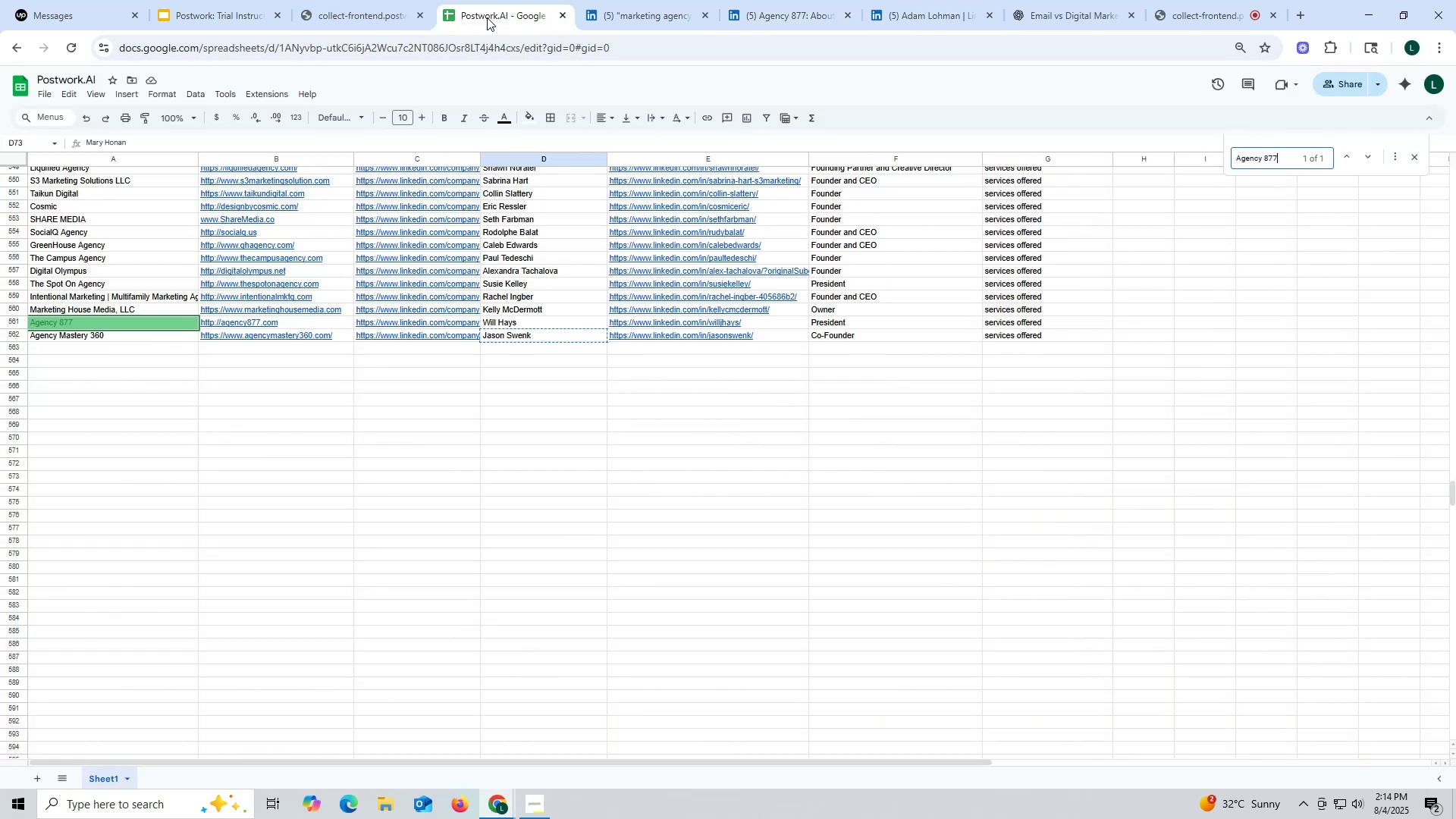 
key(Enter)
 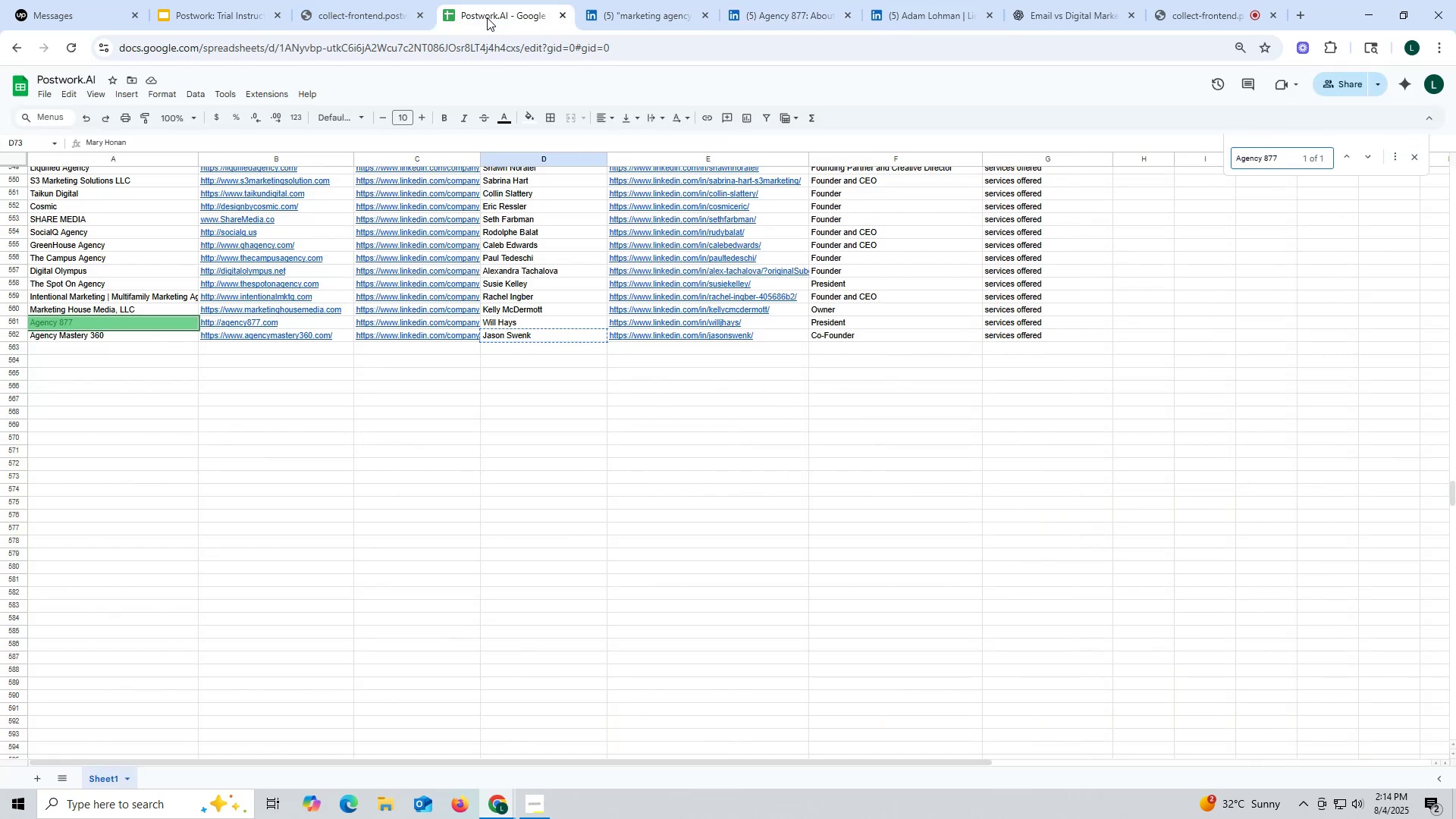 
key(Enter)
 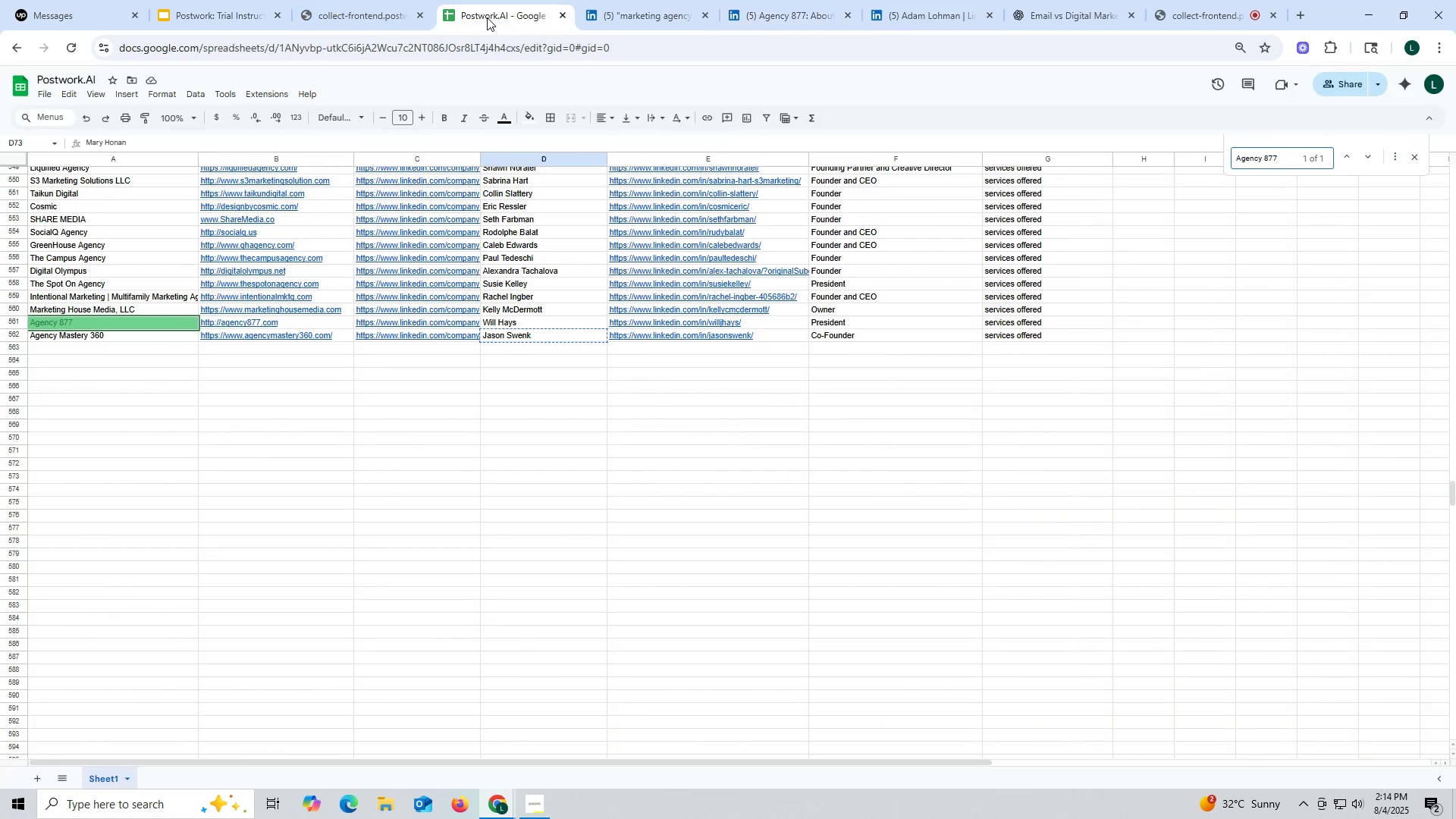 
key(Enter)
 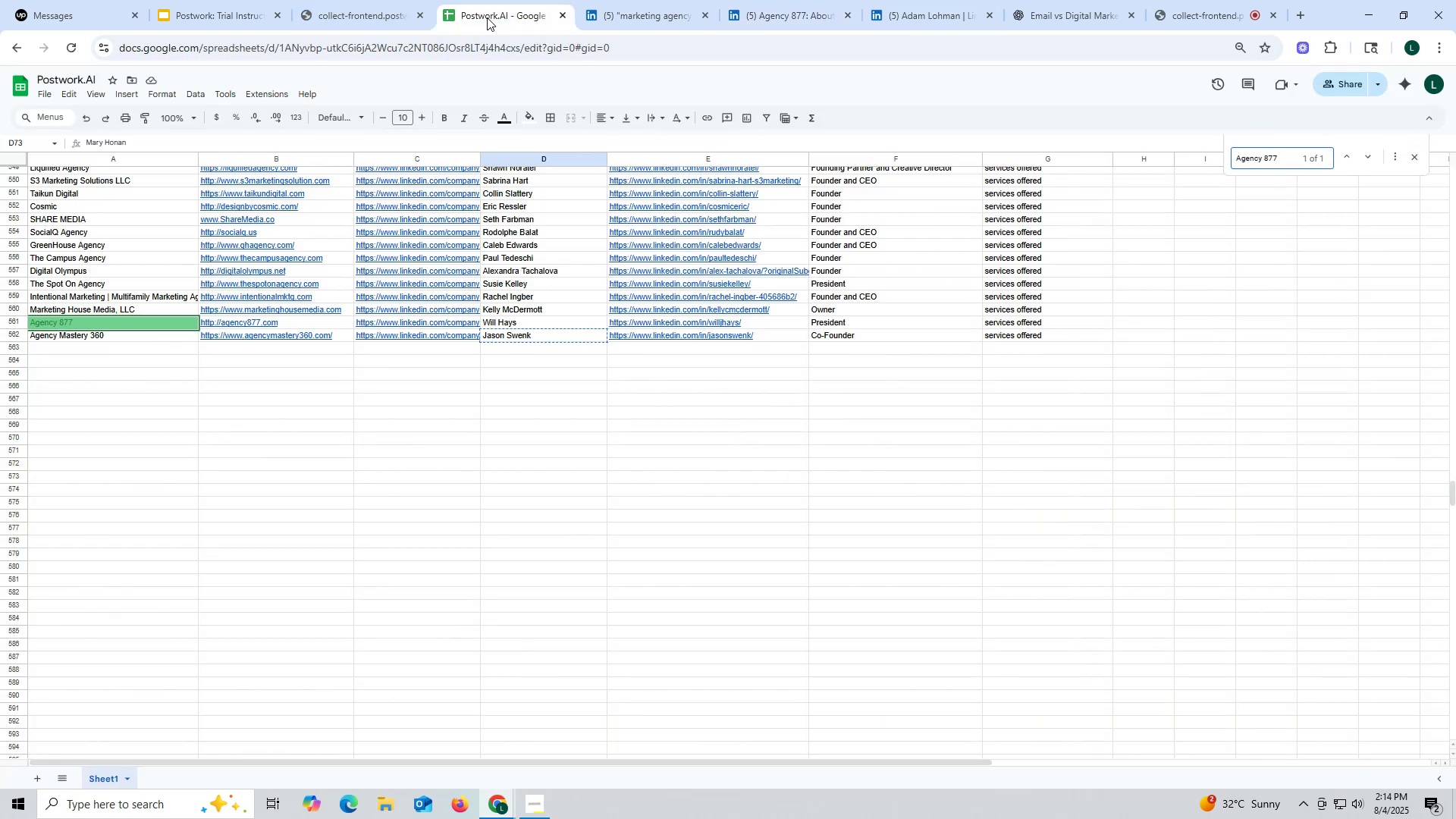 
key(Escape)
 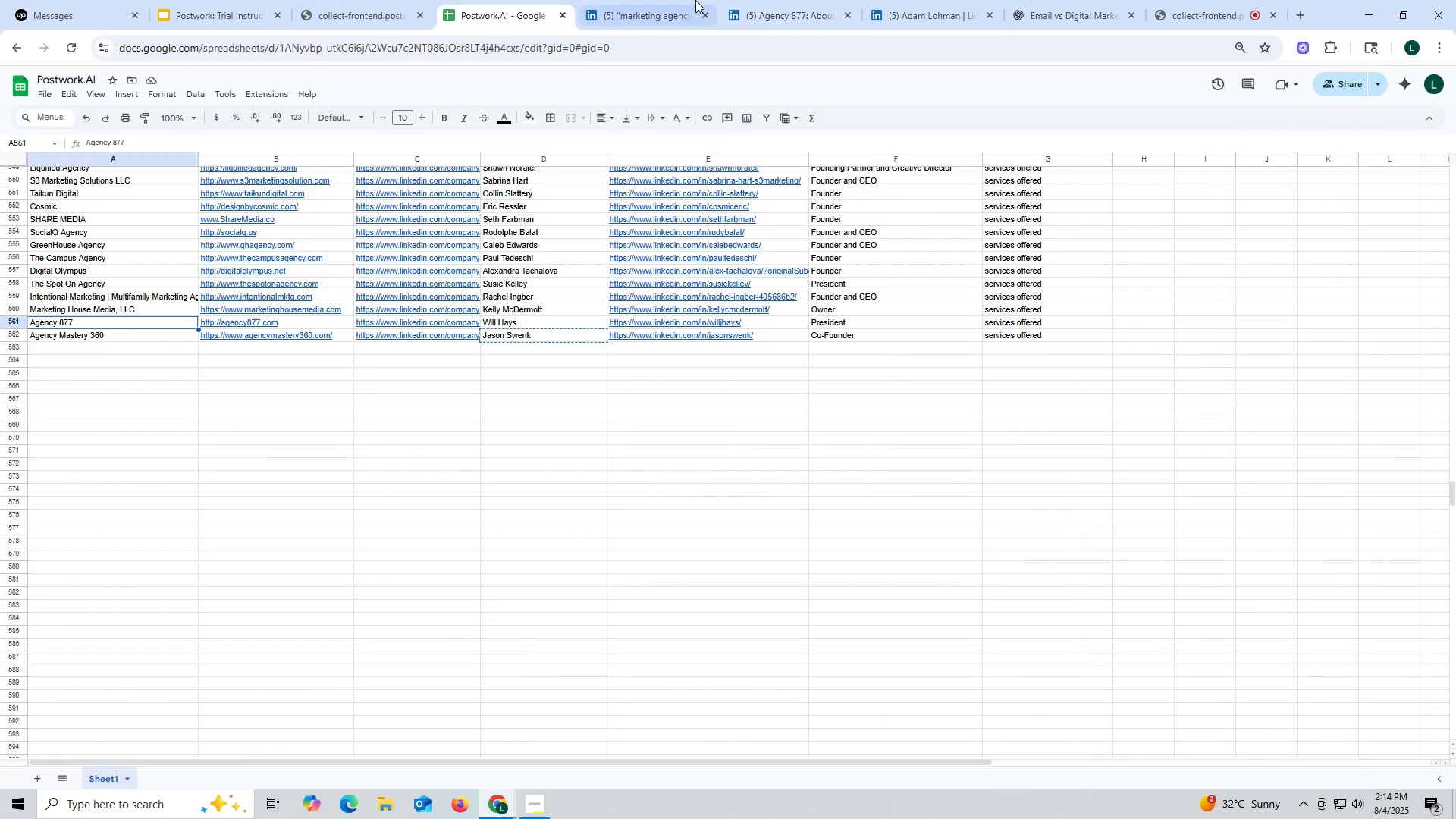 
mouse_move([892, 21])
 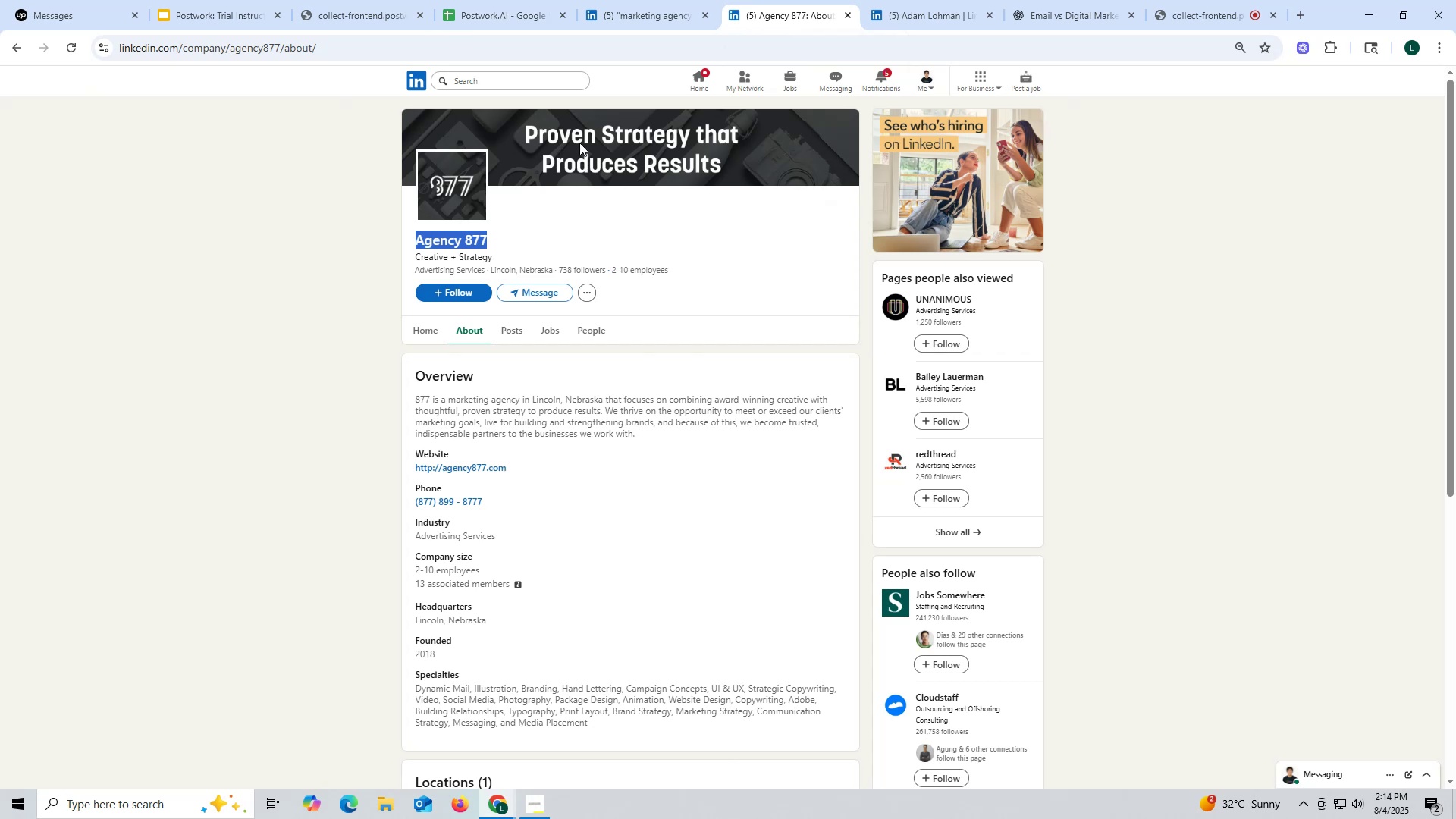 
left_click([916, 22])
 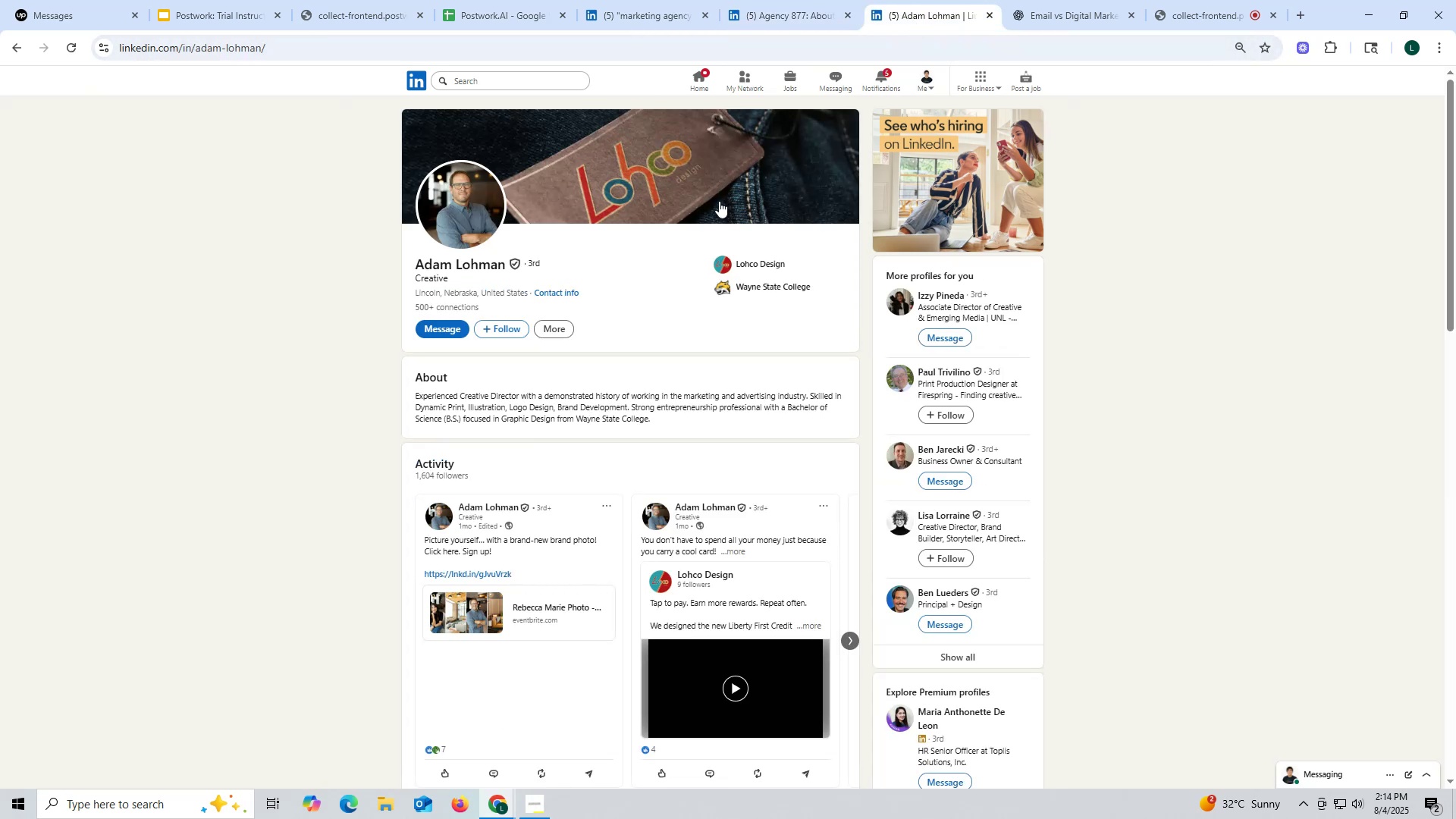 
scroll: coordinate [719, 197], scroll_direction: down, amount: 7.0
 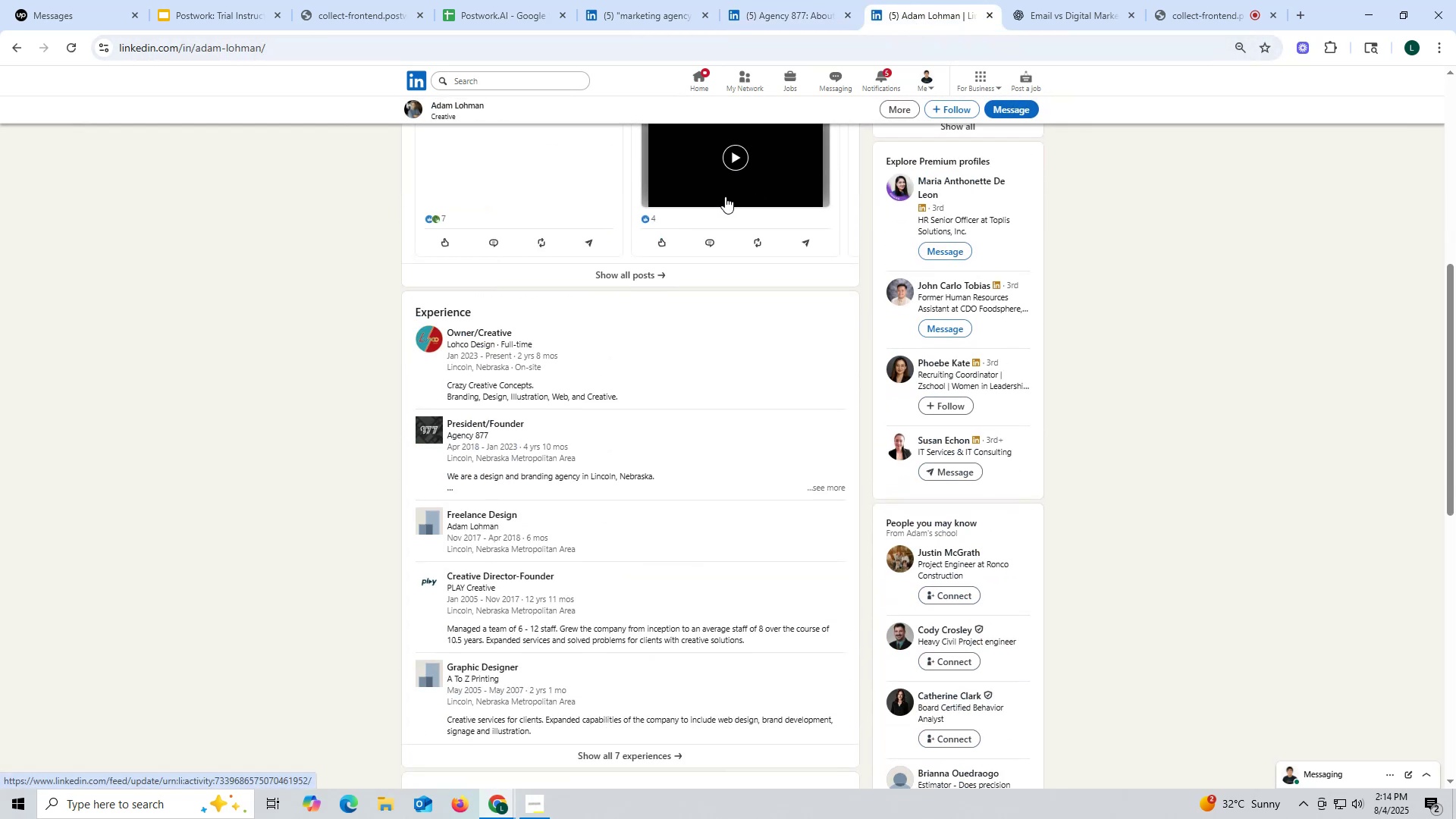 
scroll: coordinate [727, 193], scroll_direction: up, amount: 4.0
 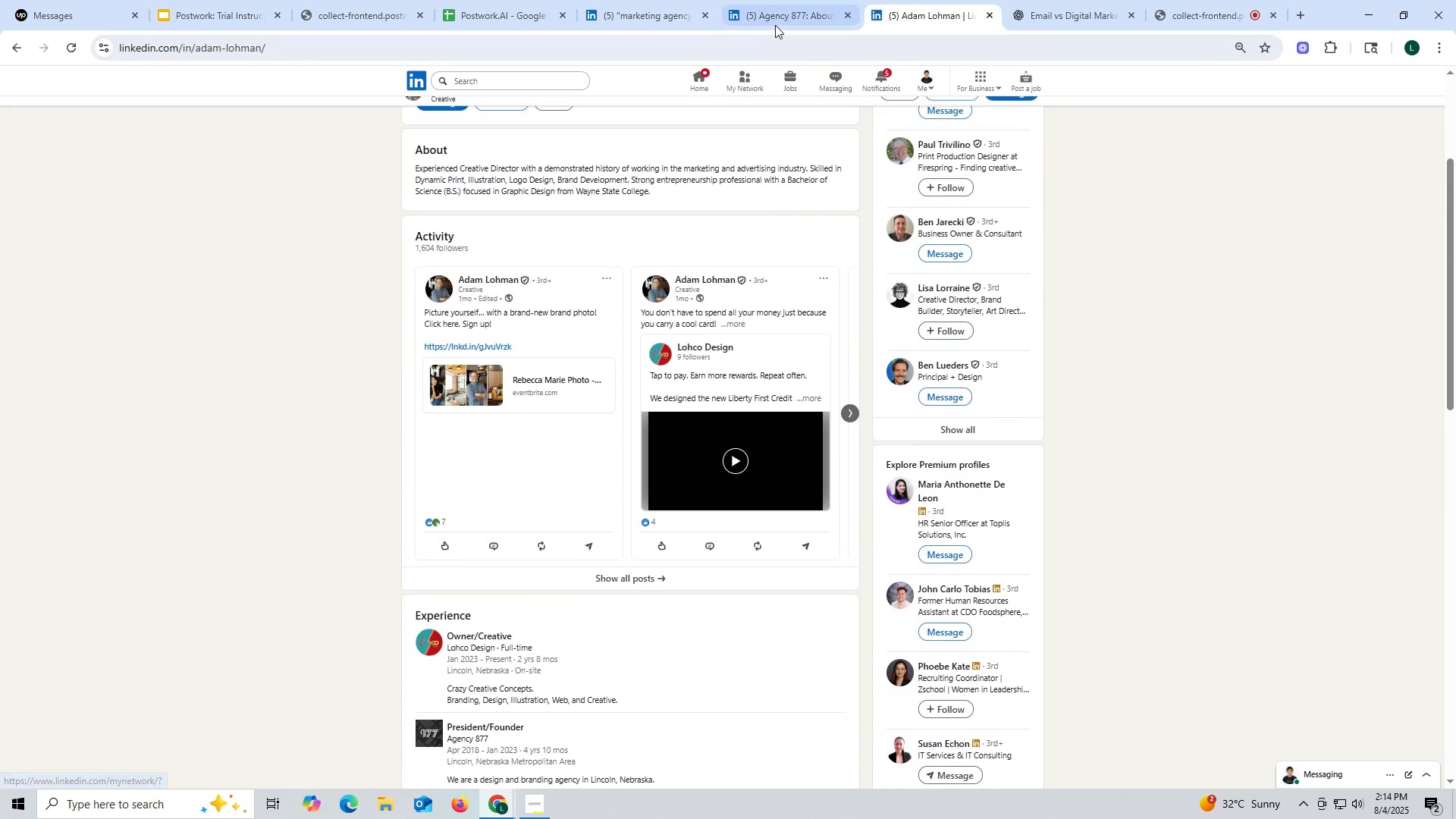 
left_click([775, 25])
 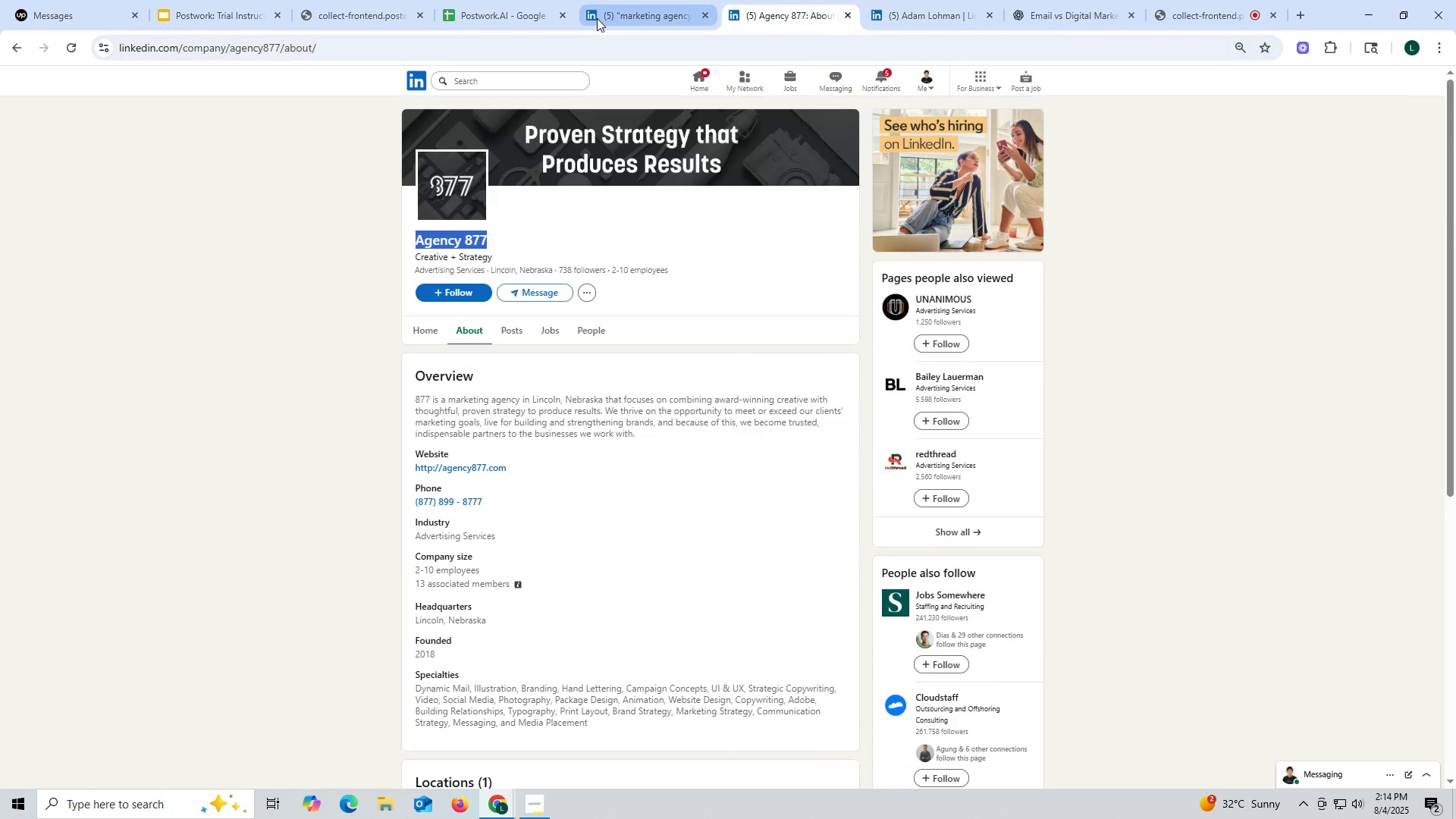 
left_click([622, 14])
 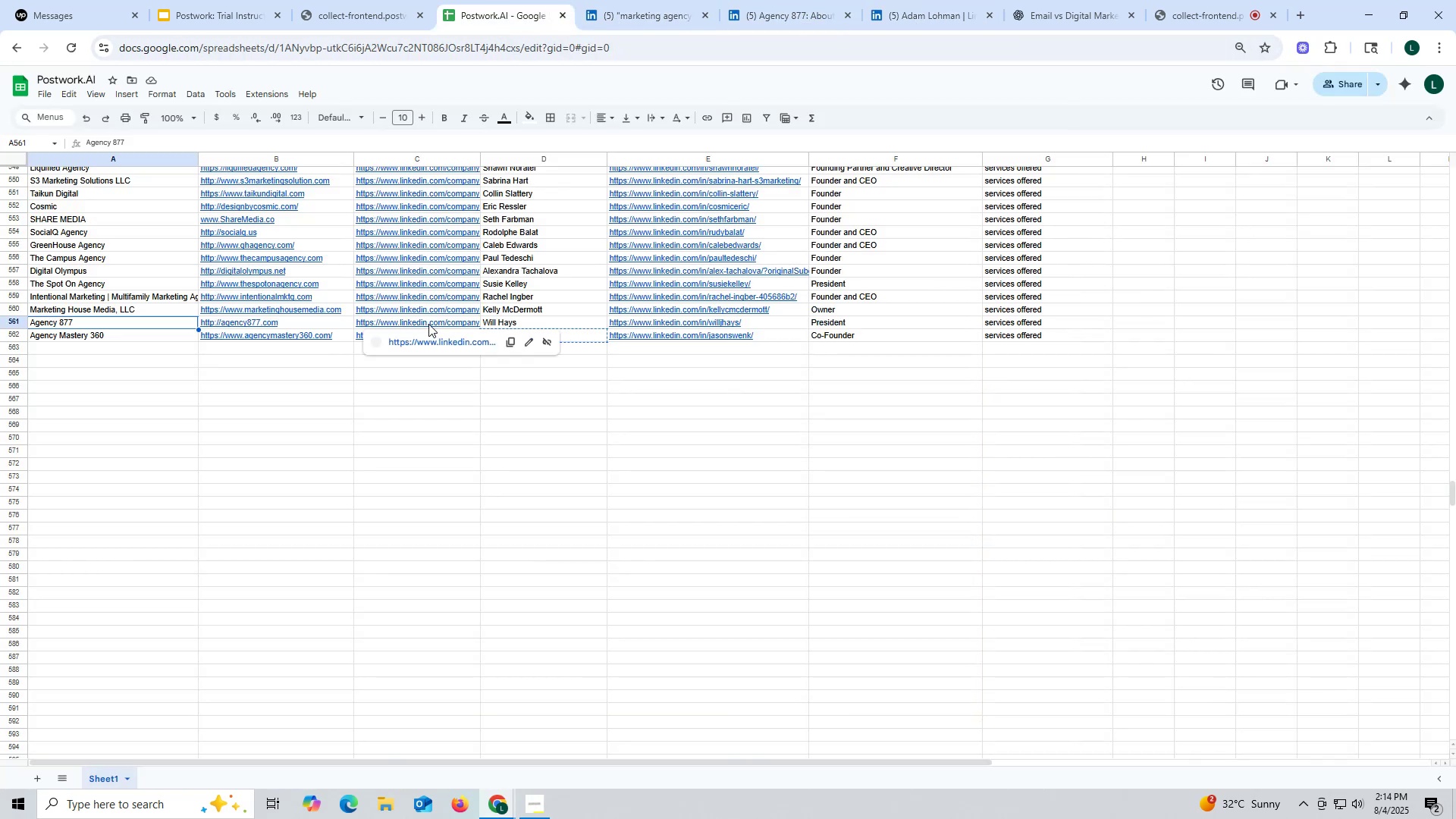 
left_click([679, 328])
 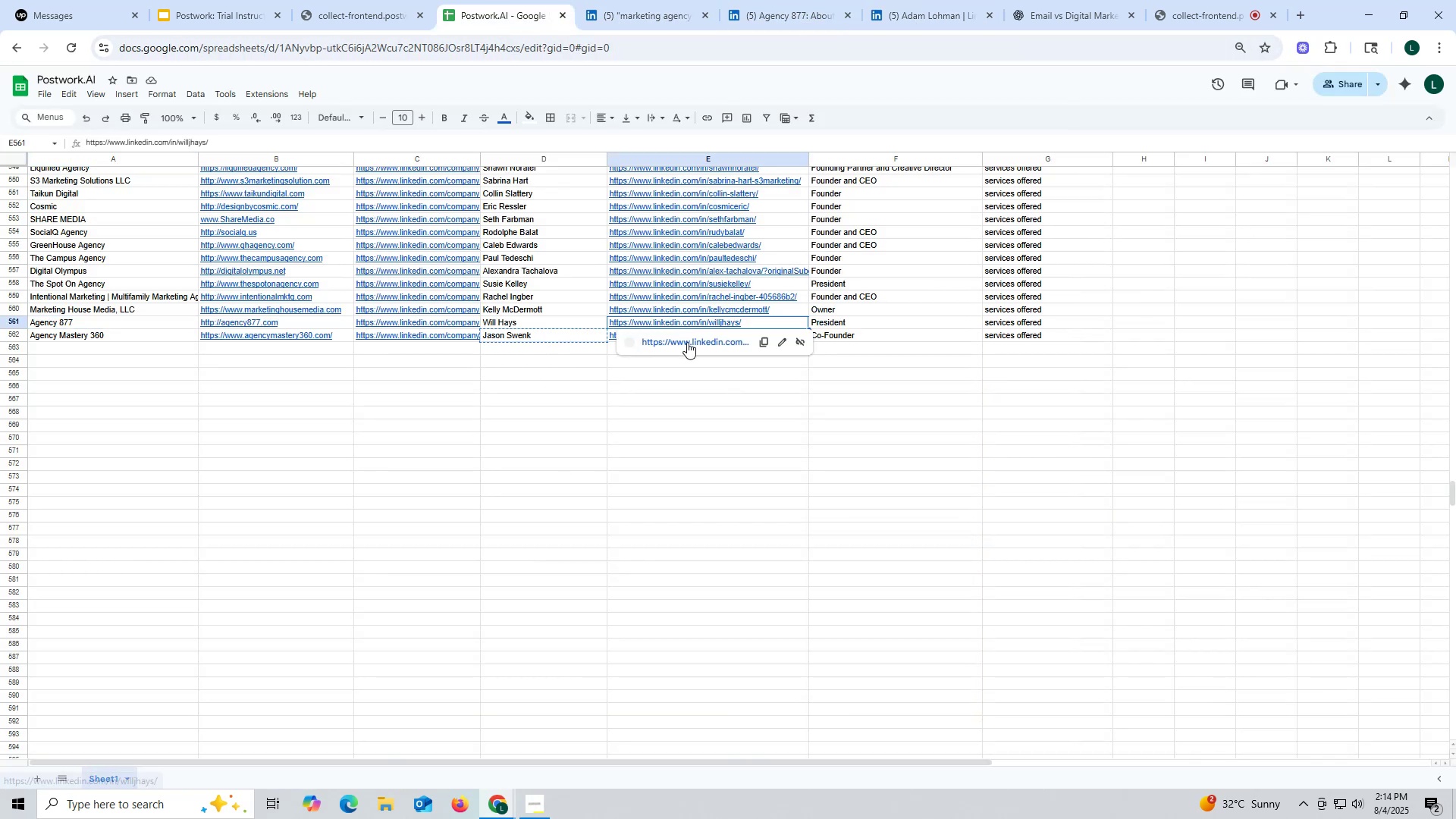 
left_click([687, 342])
 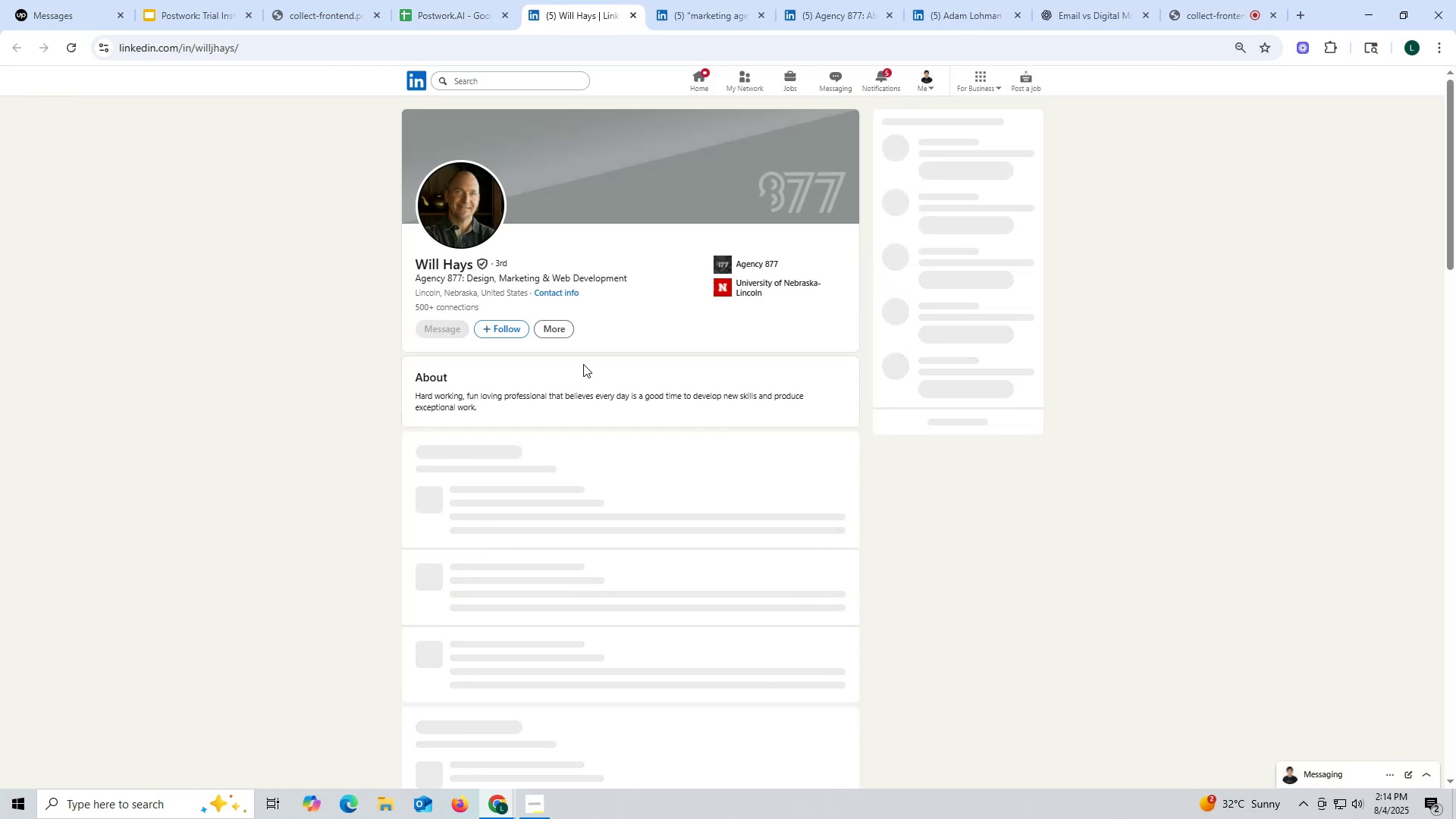 
scroll: coordinate [581, 345], scroll_direction: down, amount: 8.0
 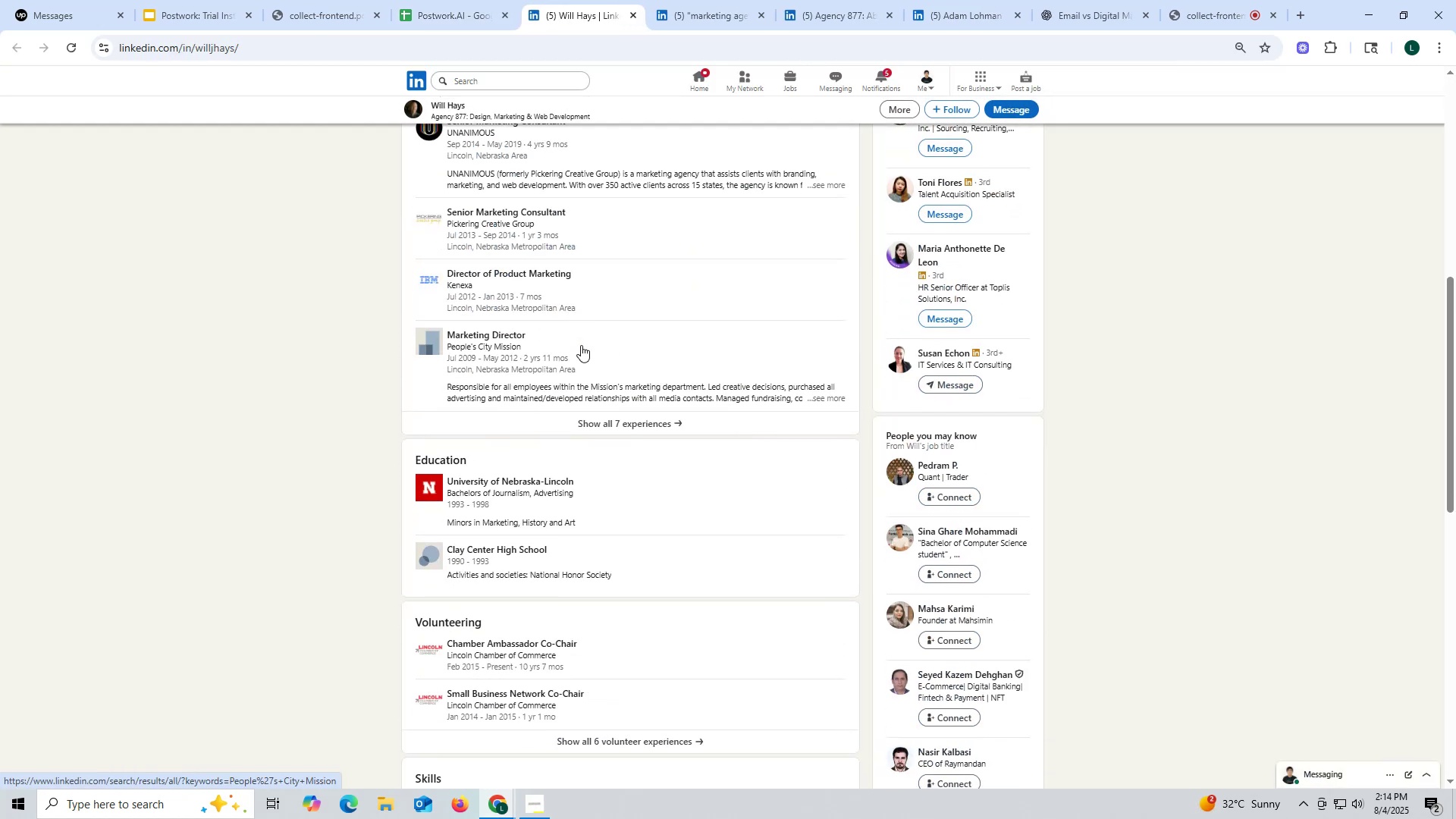 
scroll: coordinate [581, 345], scroll_direction: up, amount: 3.0
 